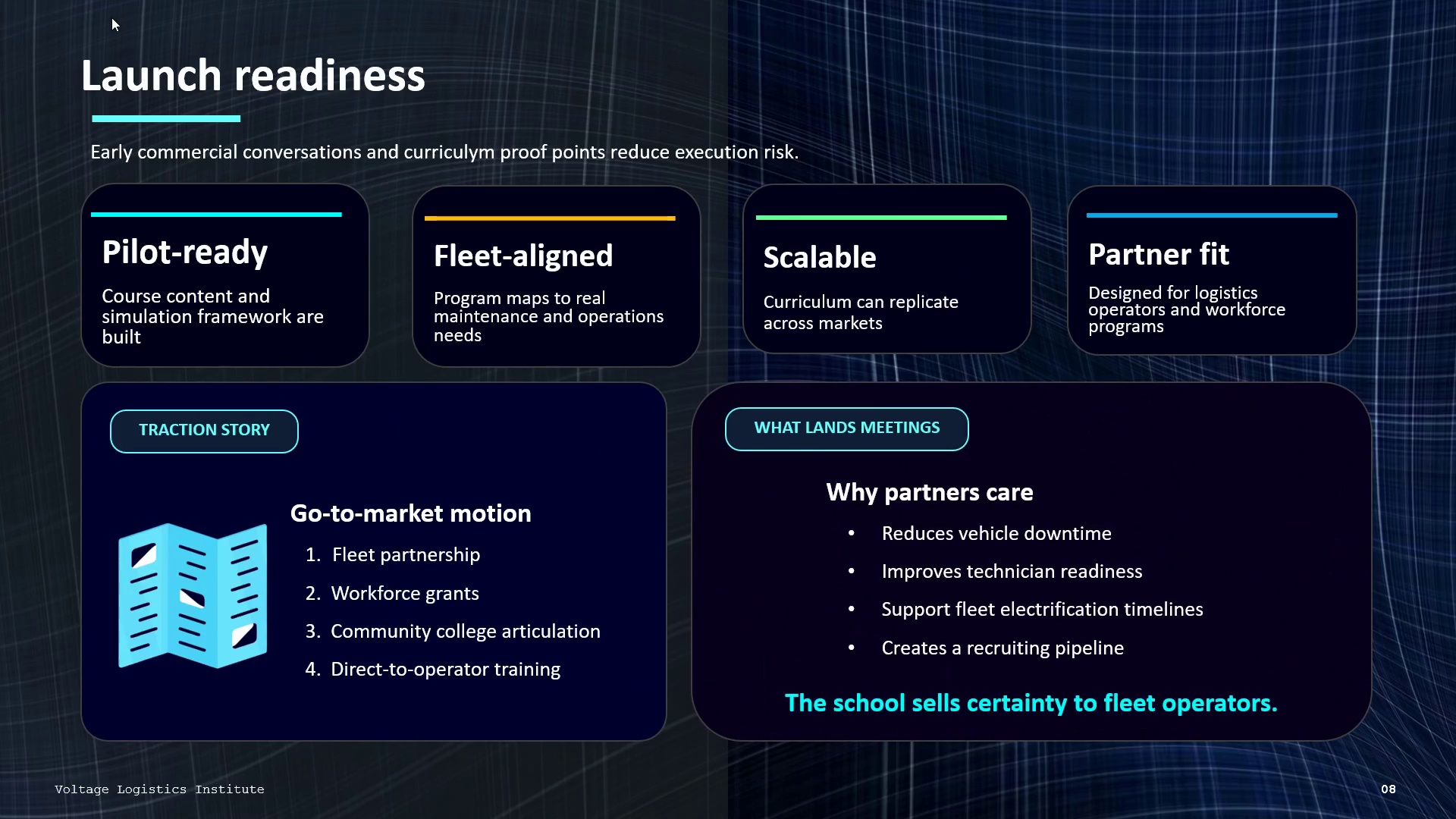 
key(ArrowDown)
 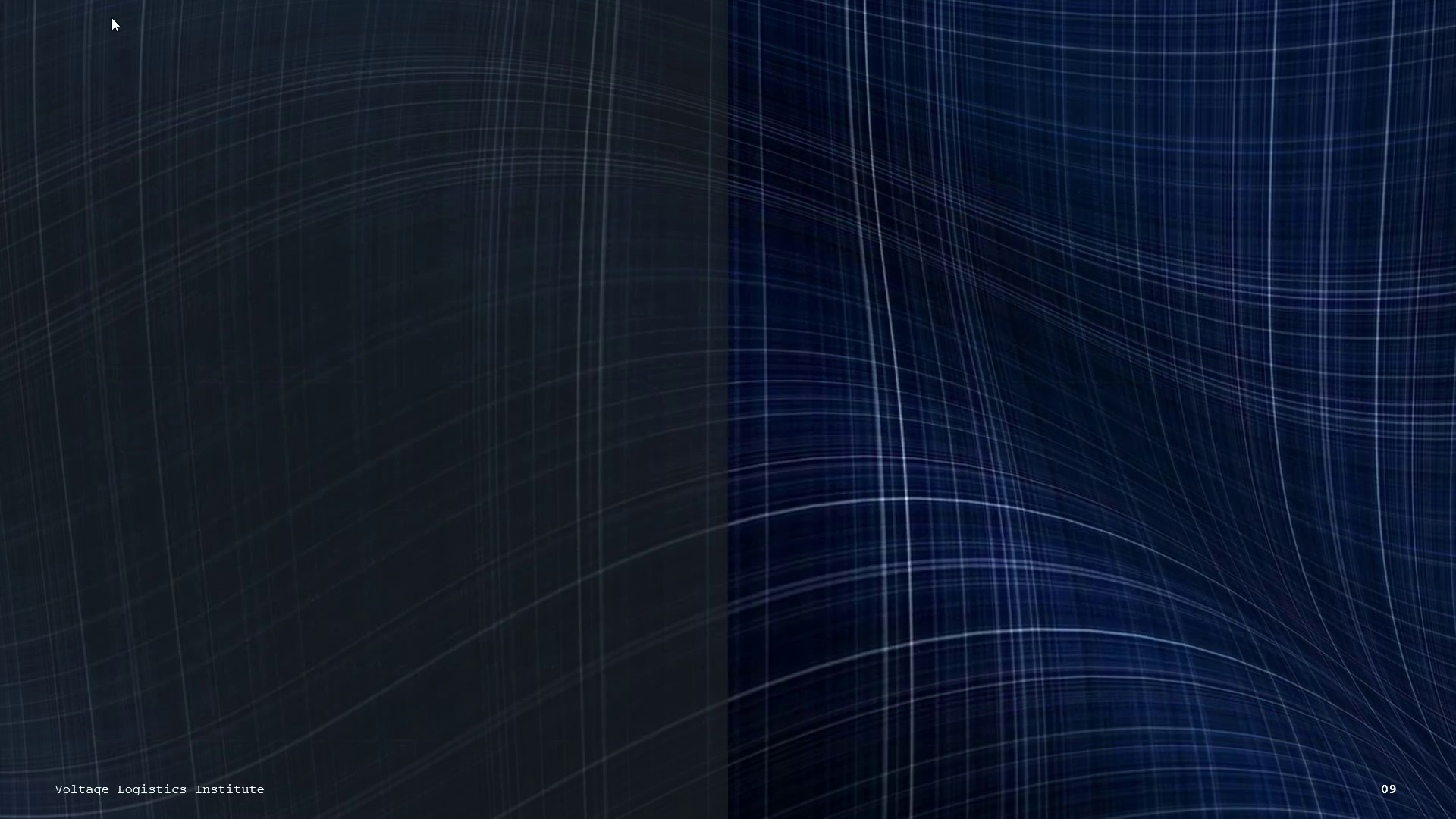 
key(ArrowDown)
 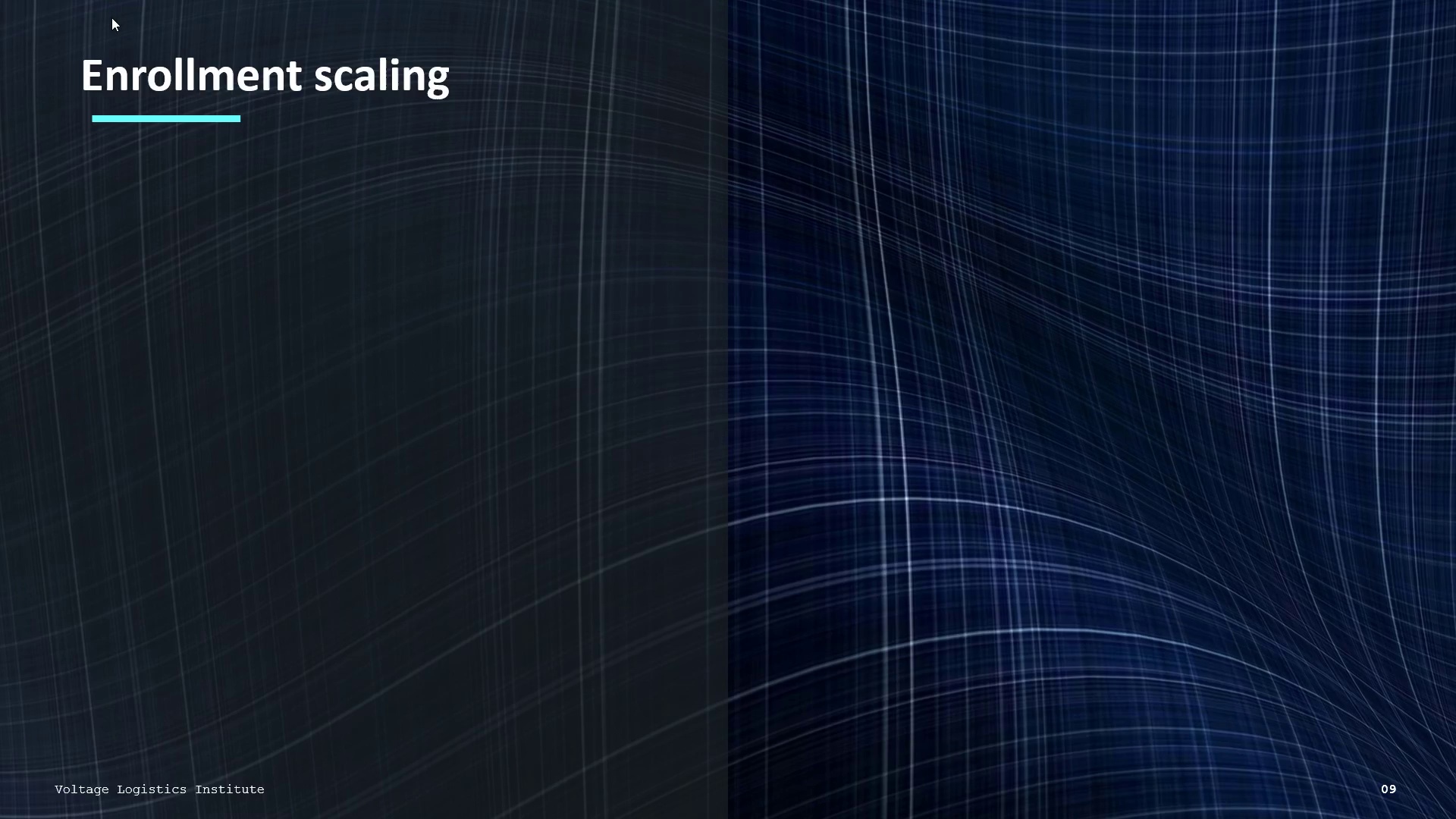 
key(ArrowDown)
 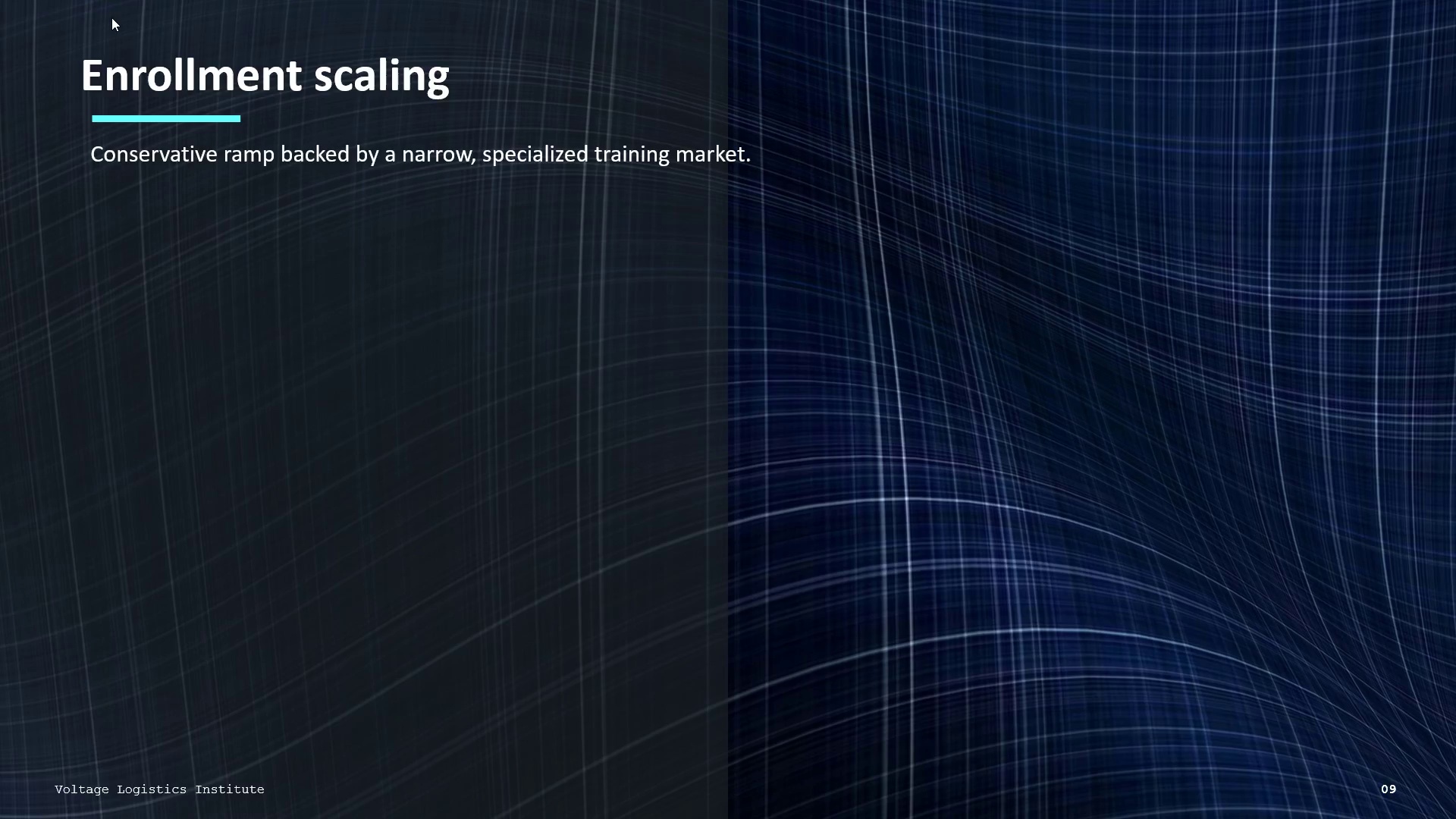 
key(ArrowDown)
 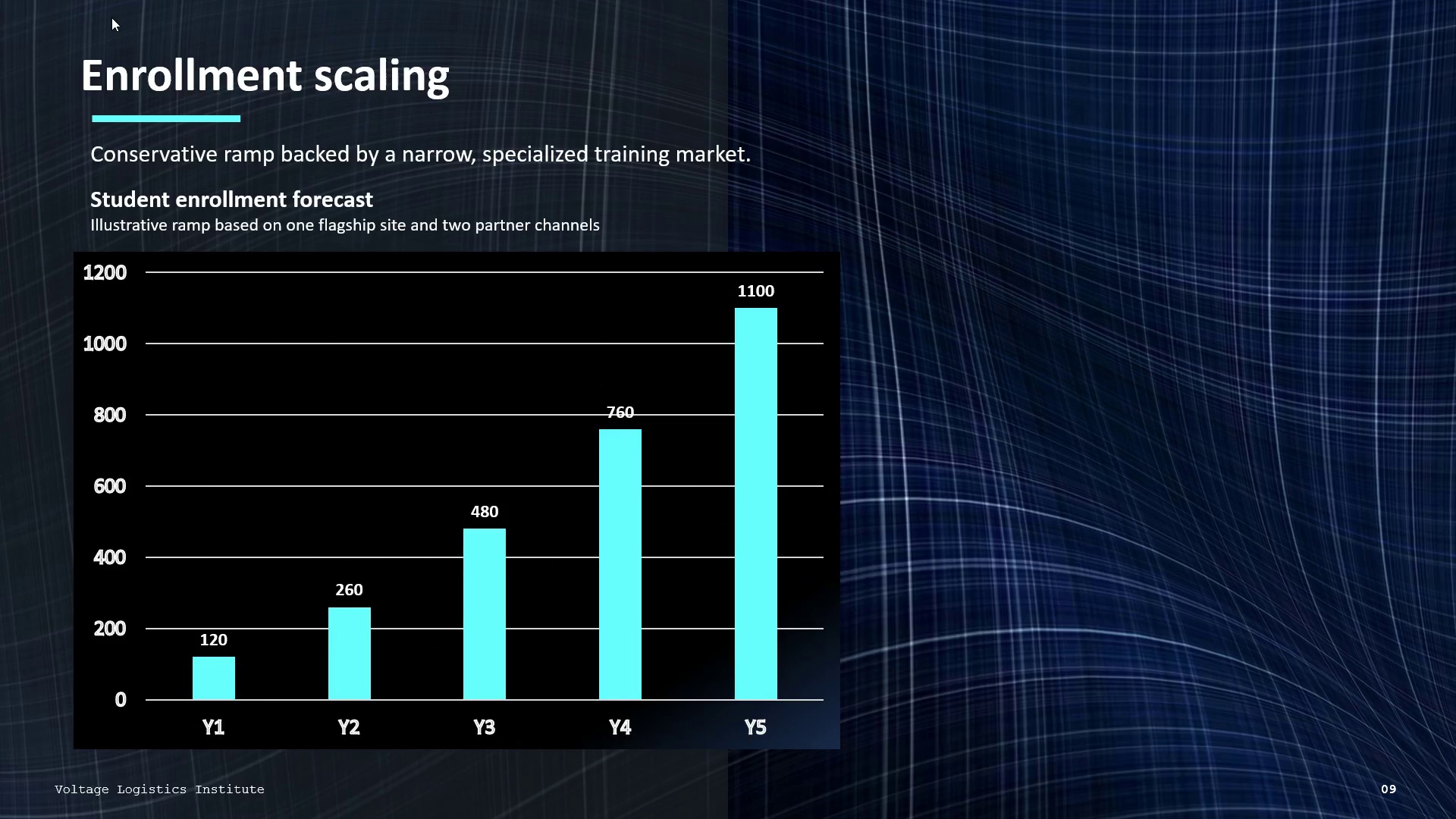 
key(ArrowDown)
 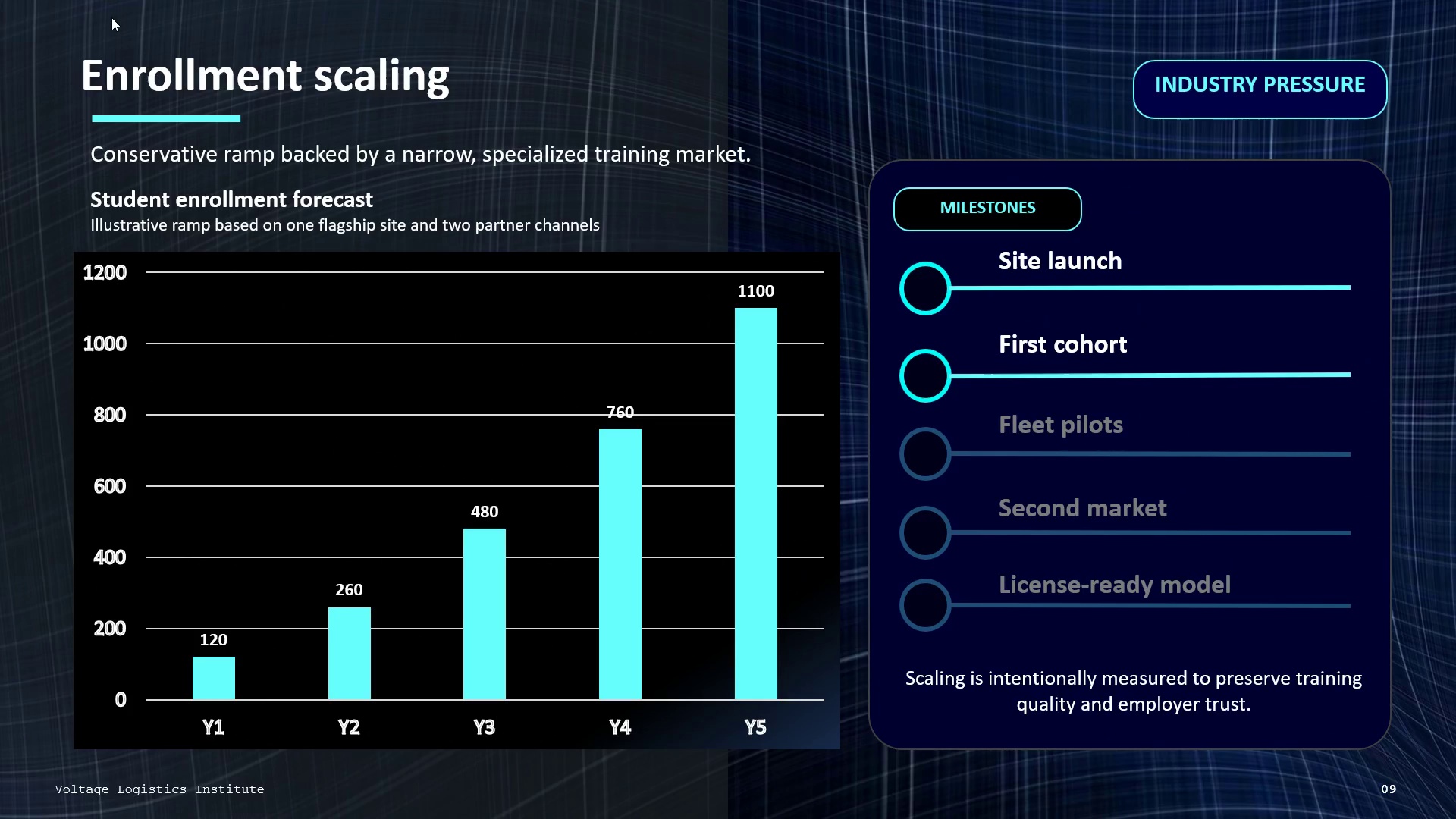 
key(ArrowDown)
 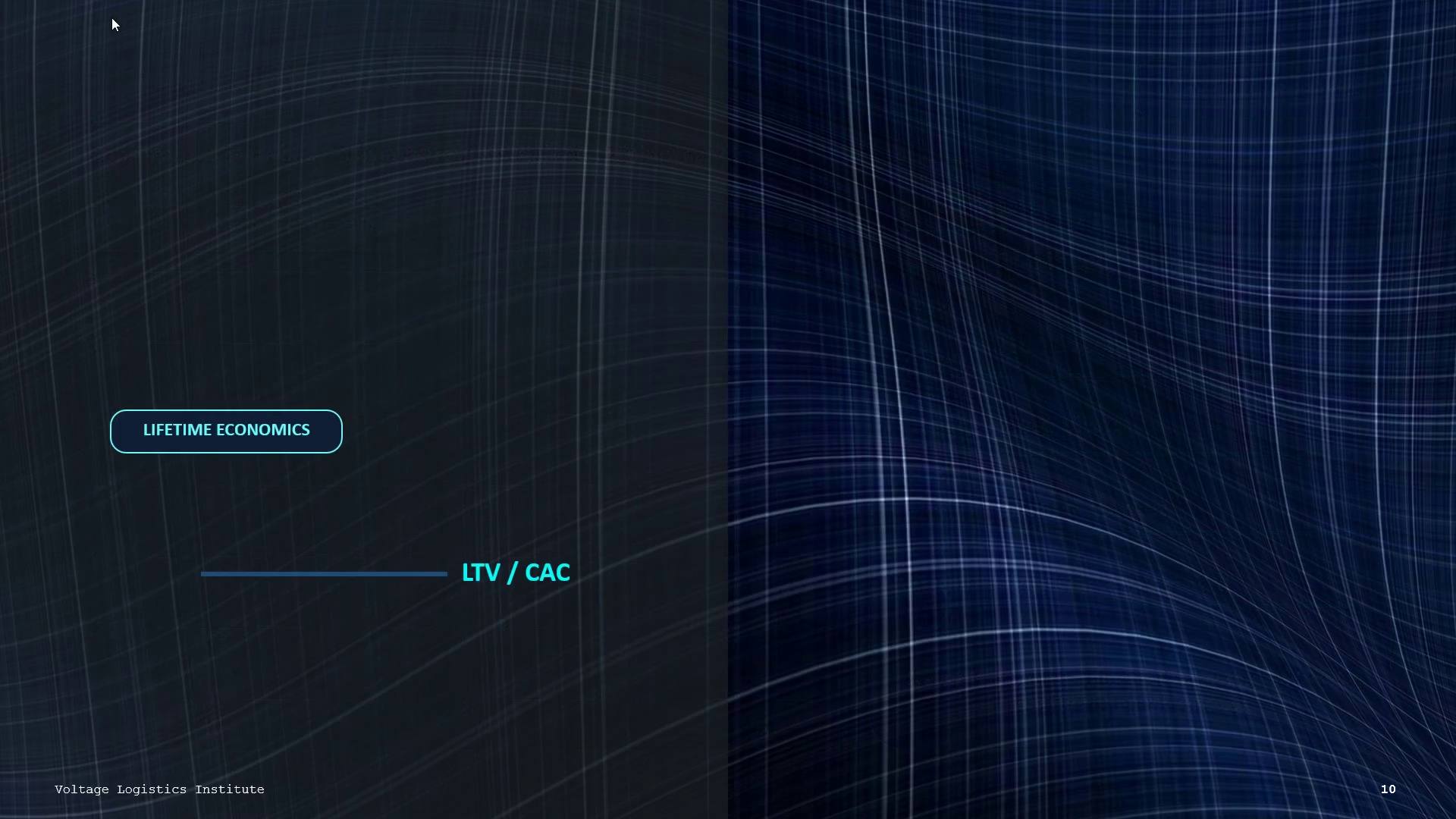 
key(ArrowDown)
 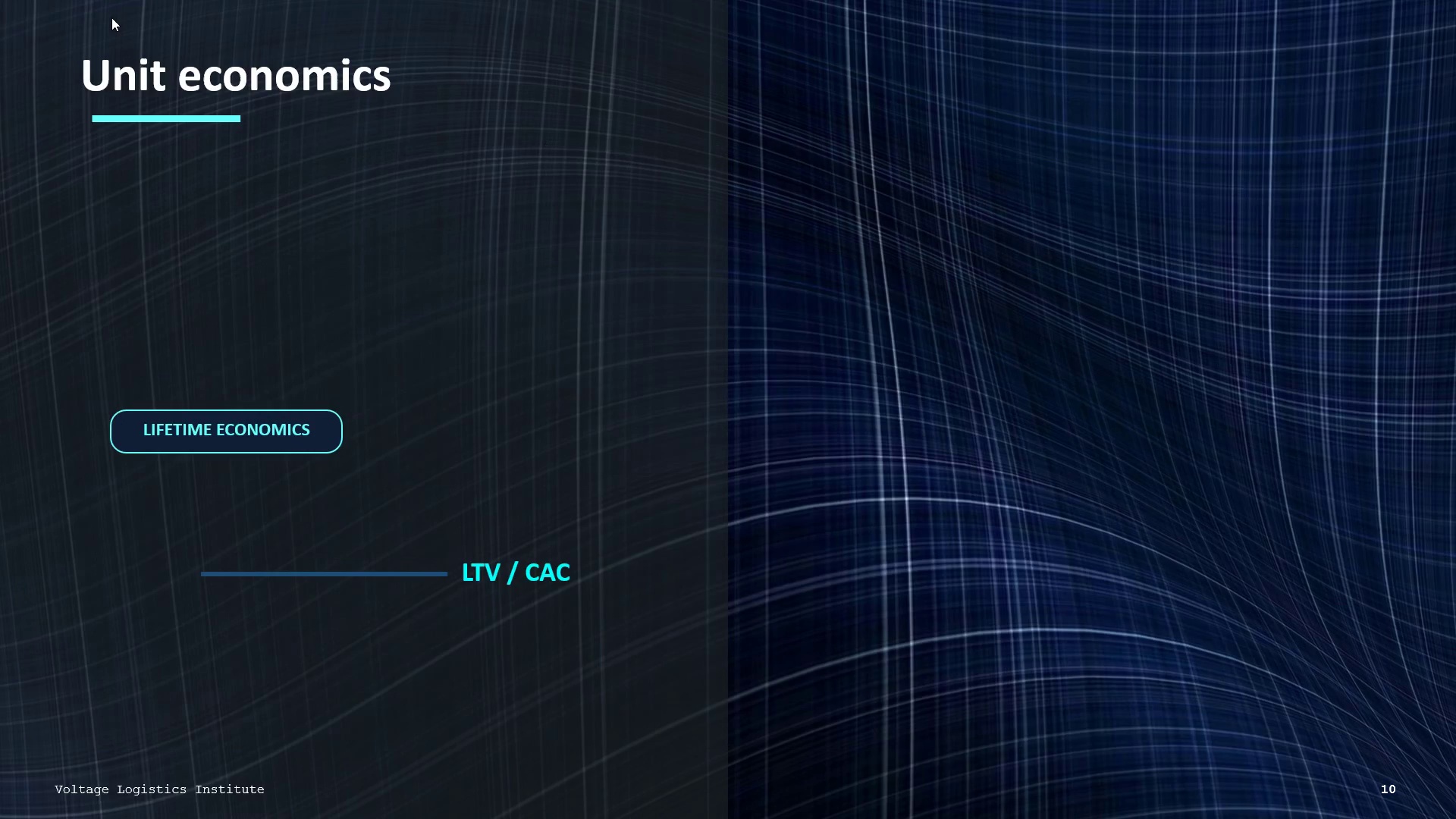 
key(Escape)
 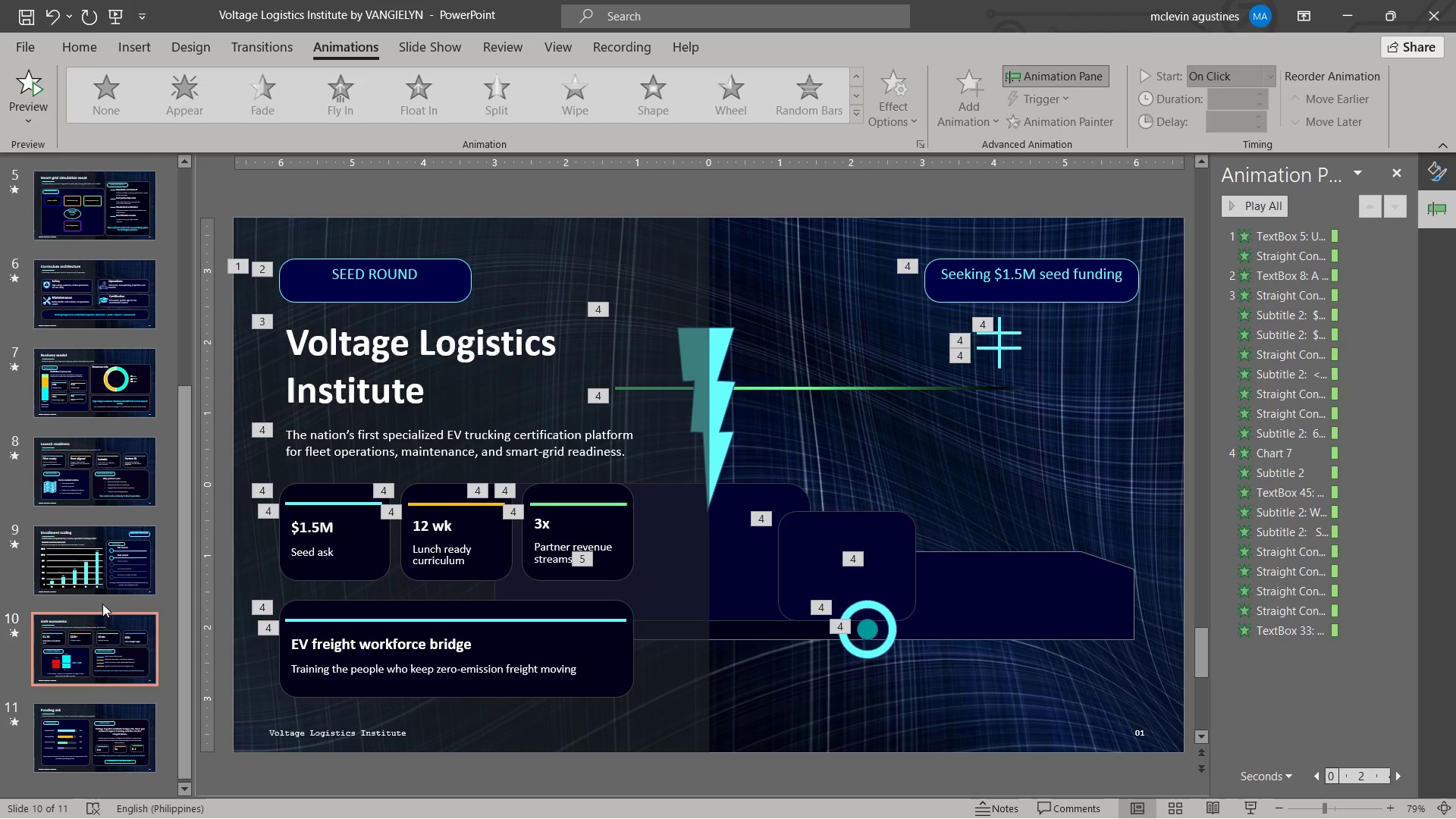 
mouse_move([149, 615])
 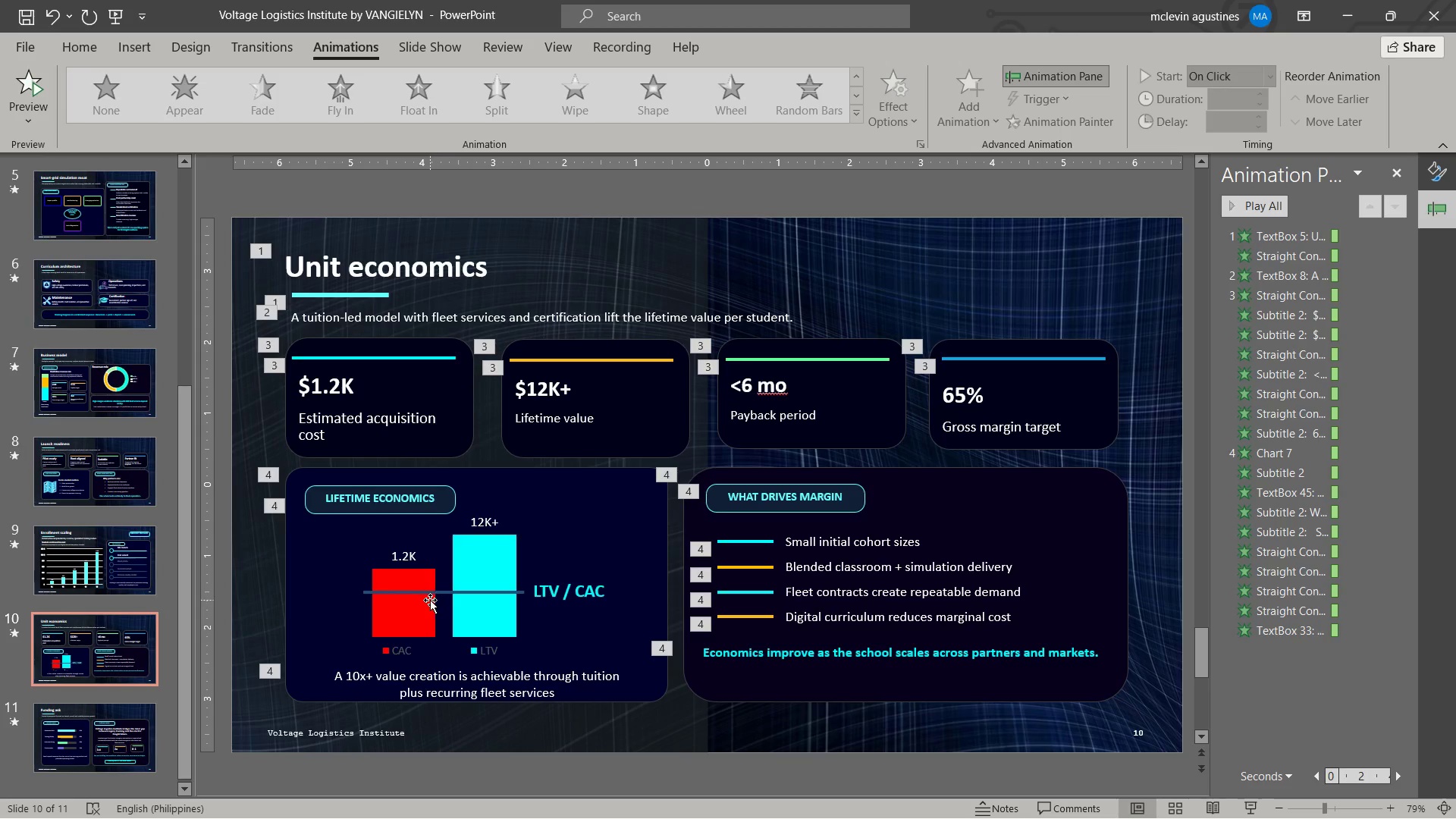 
left_click([433, 592])
 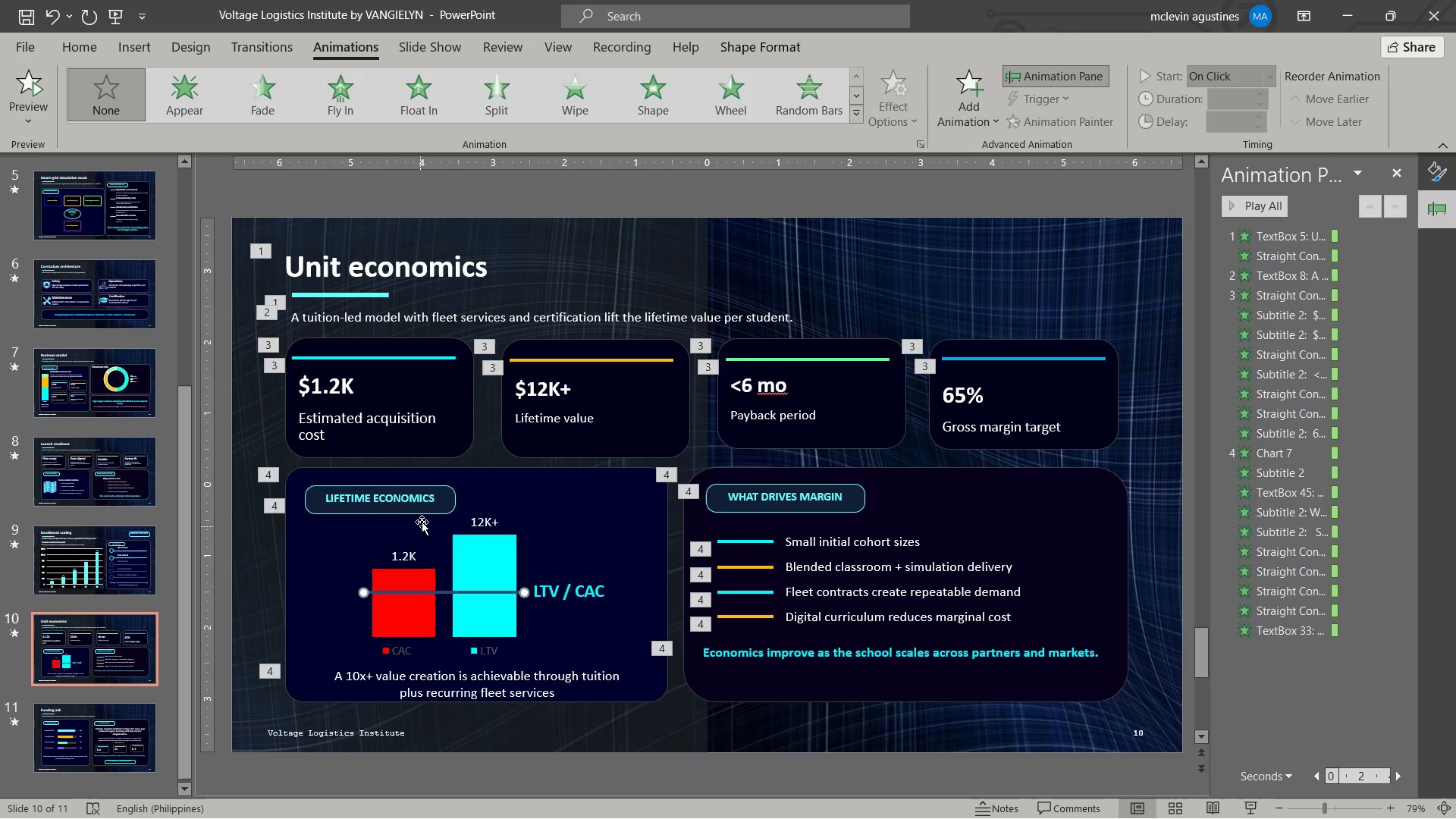 
hold_key(key=ShiftLeft, duration=0.95)
left_click([427, 511])
 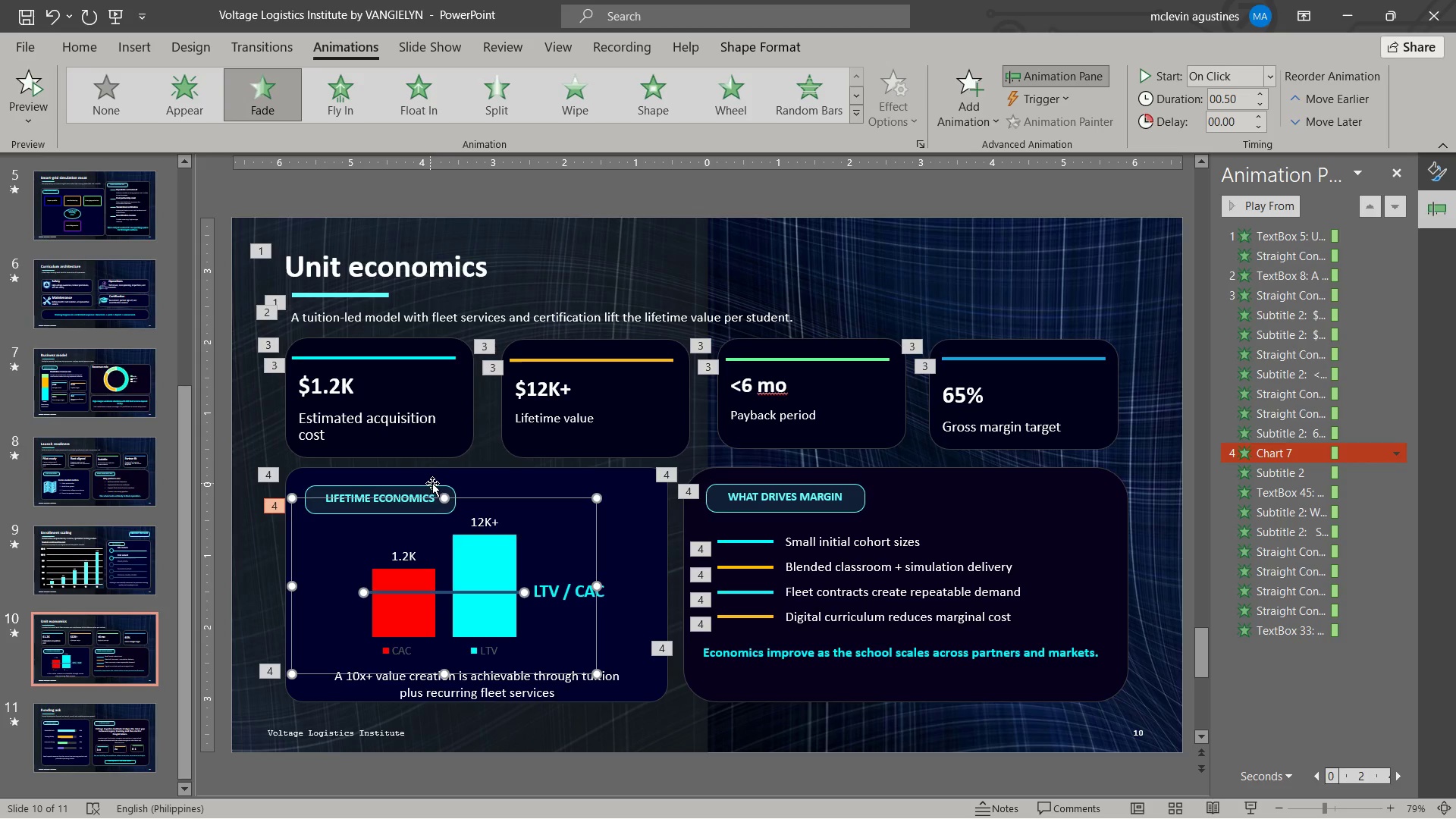 
key(Escape)
 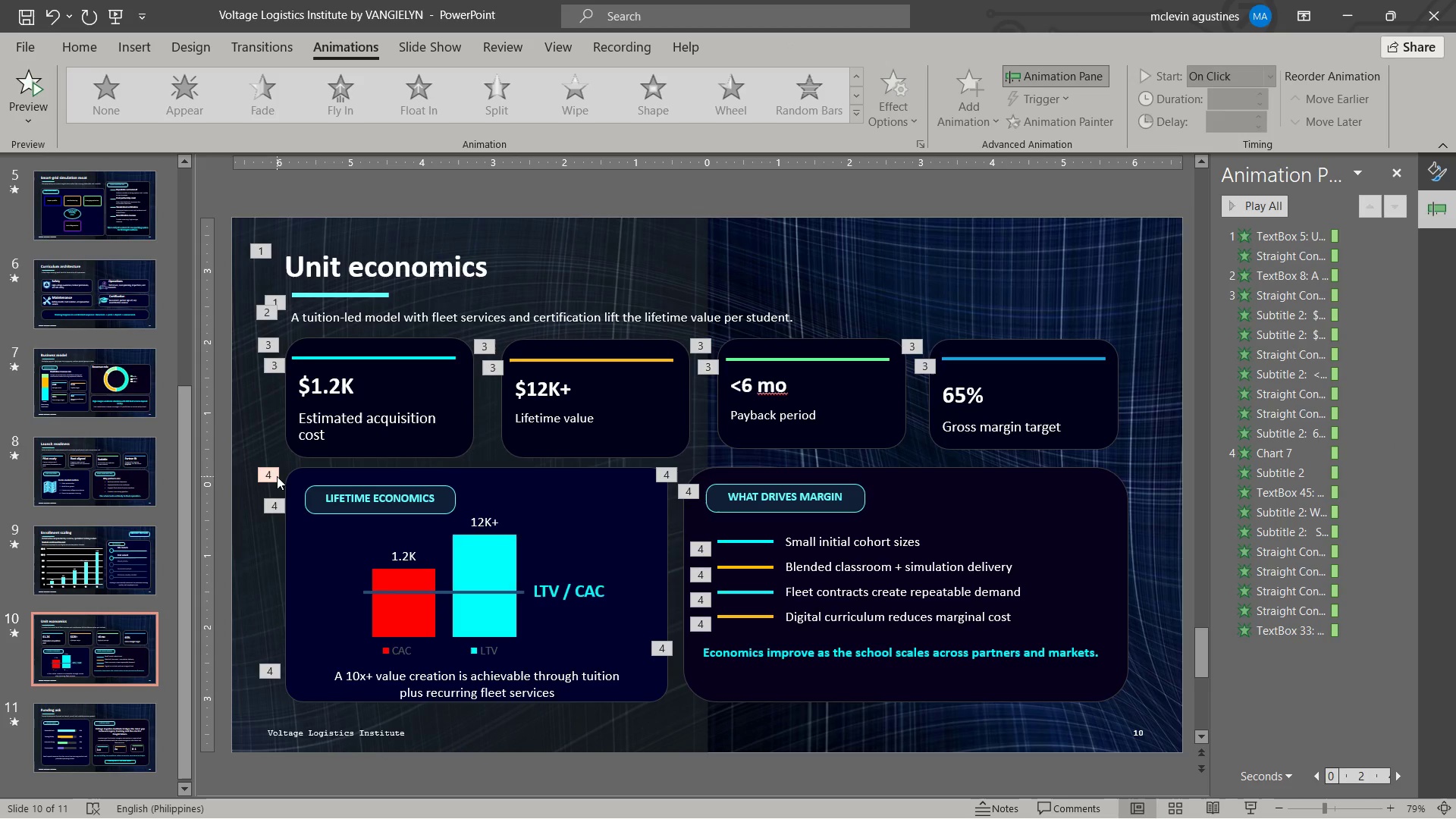 
left_click([278, 475])
 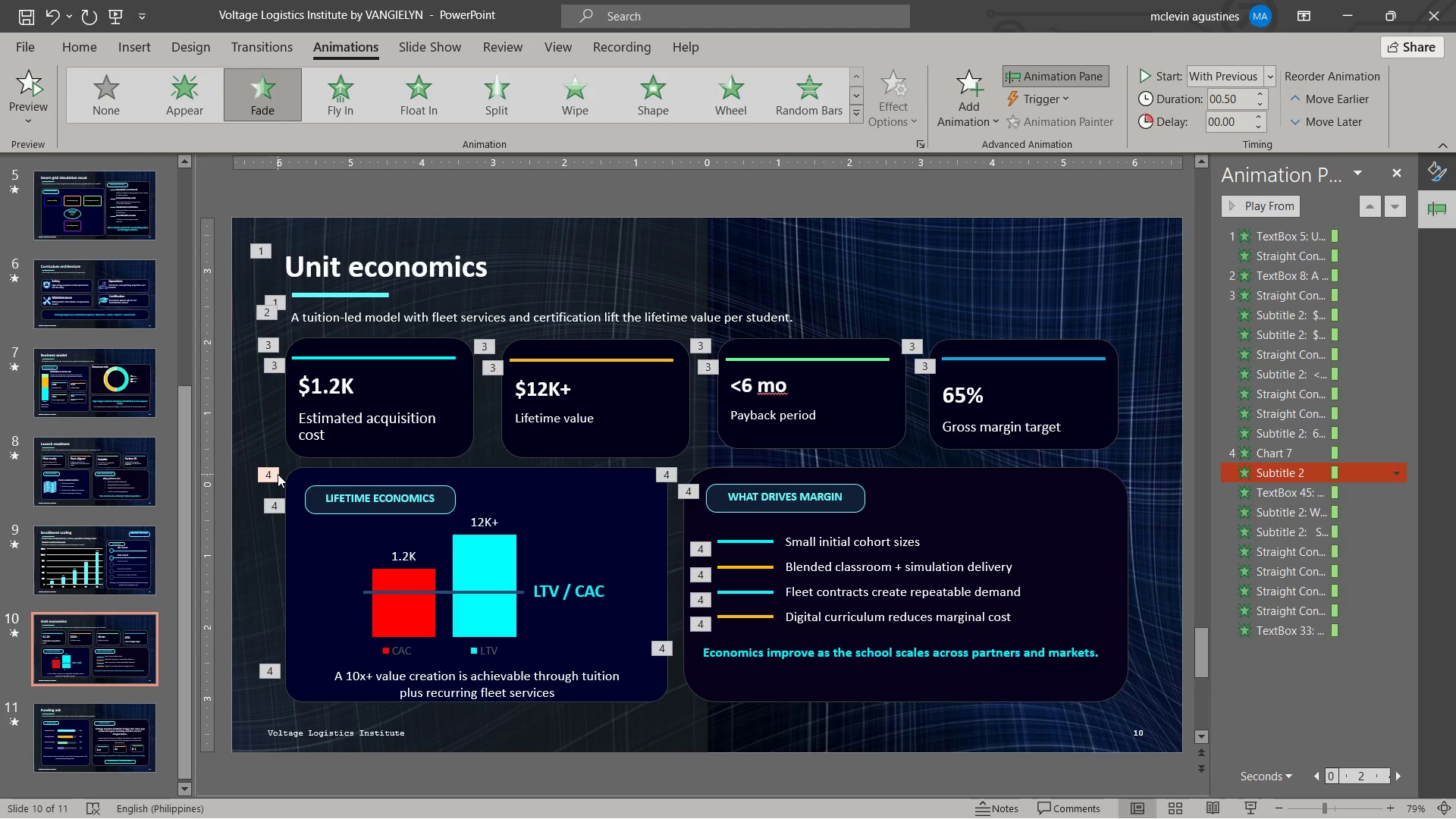 
left_click([277, 474])
 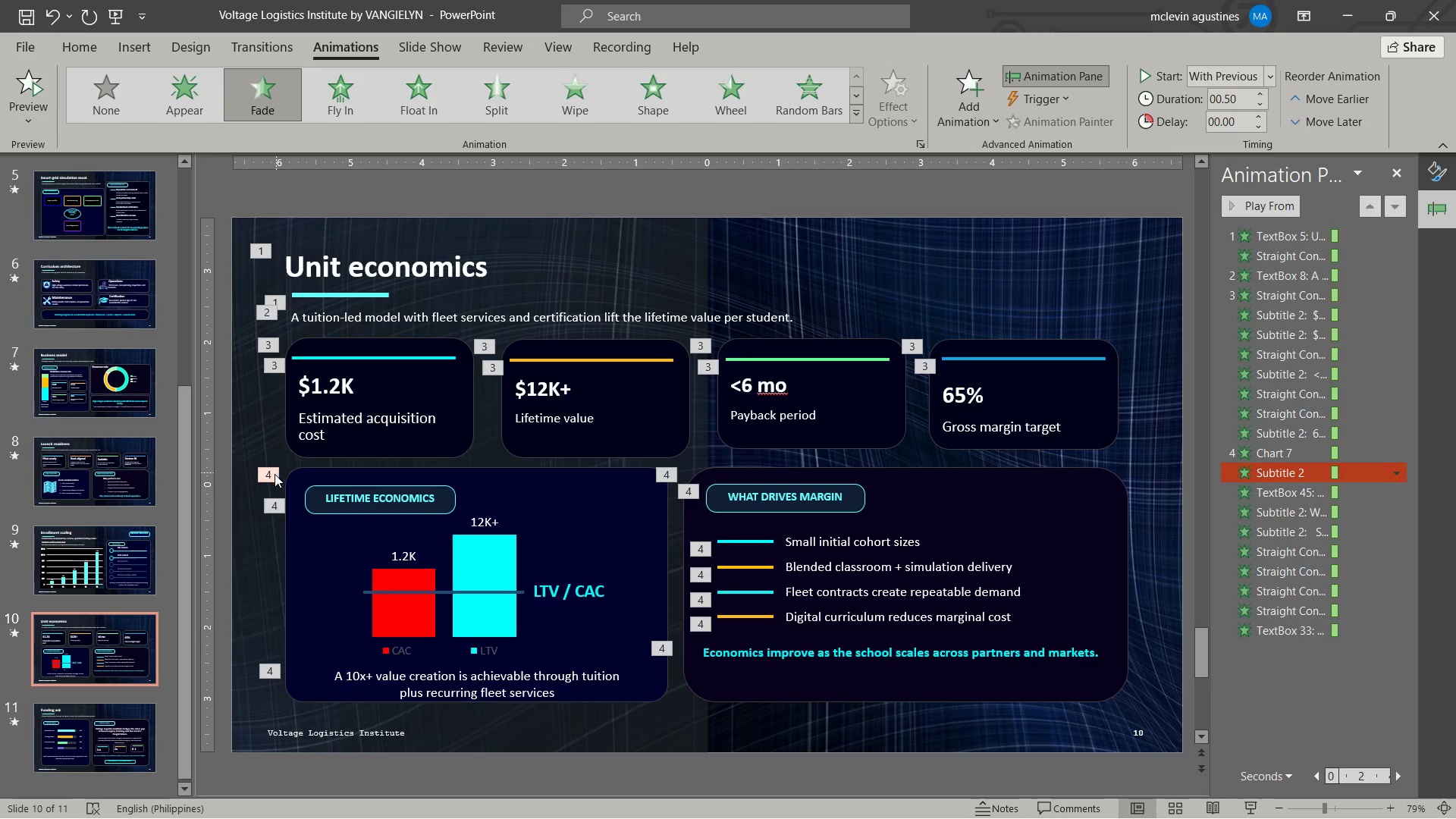 
key(Delete)
 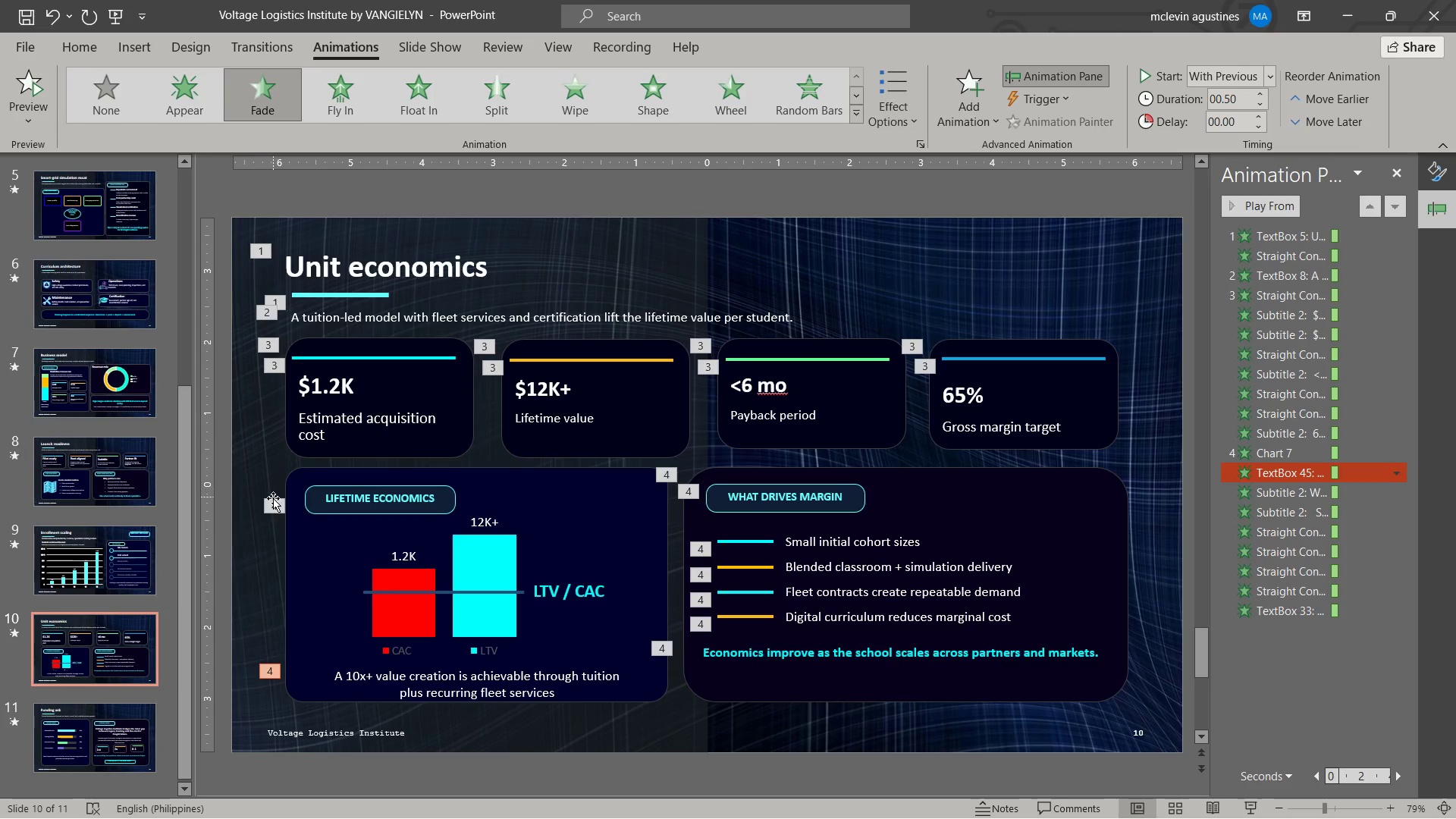 
left_click([276, 500])
 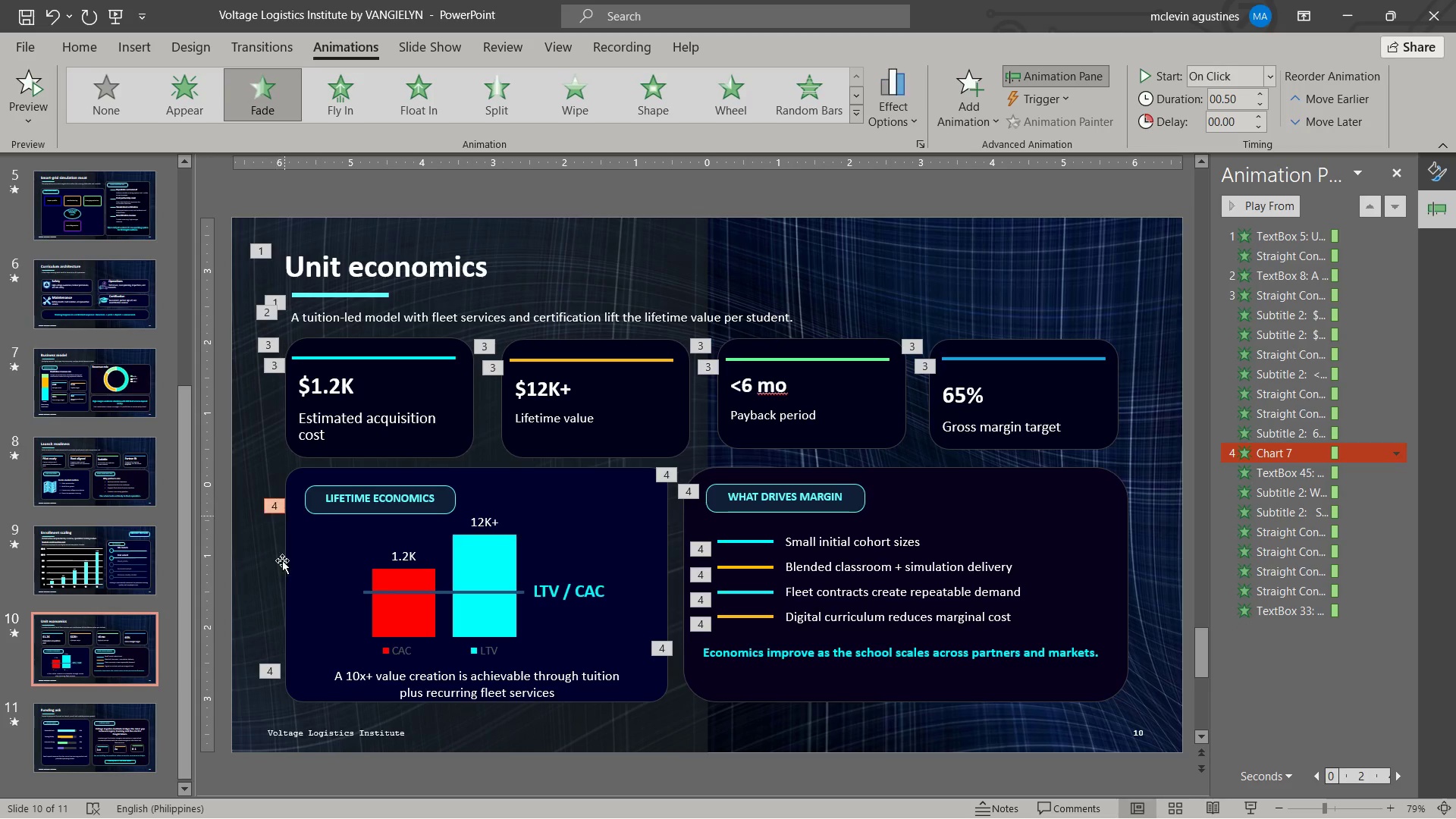 
key(Delete)
 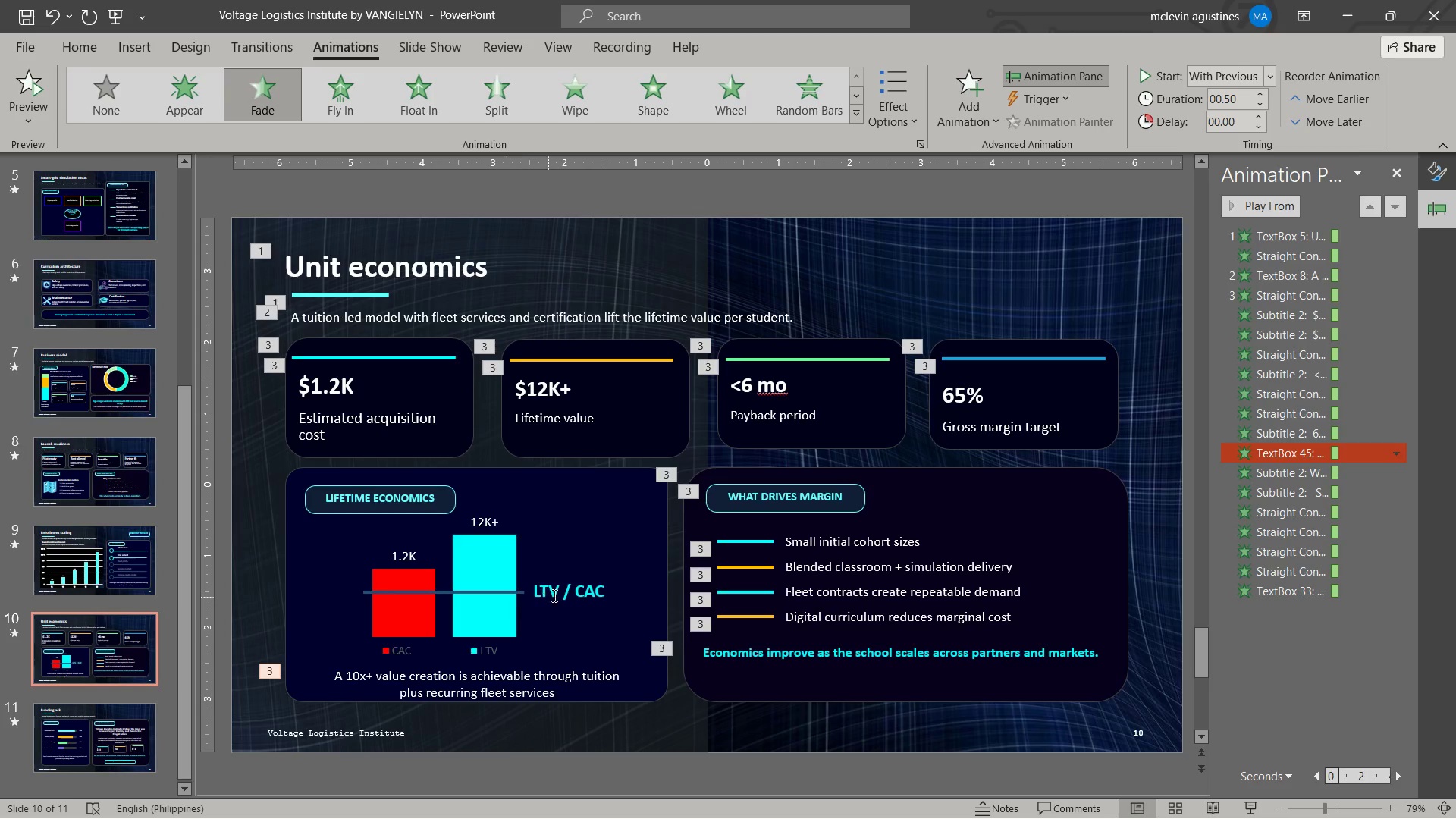 
key(Delete)
 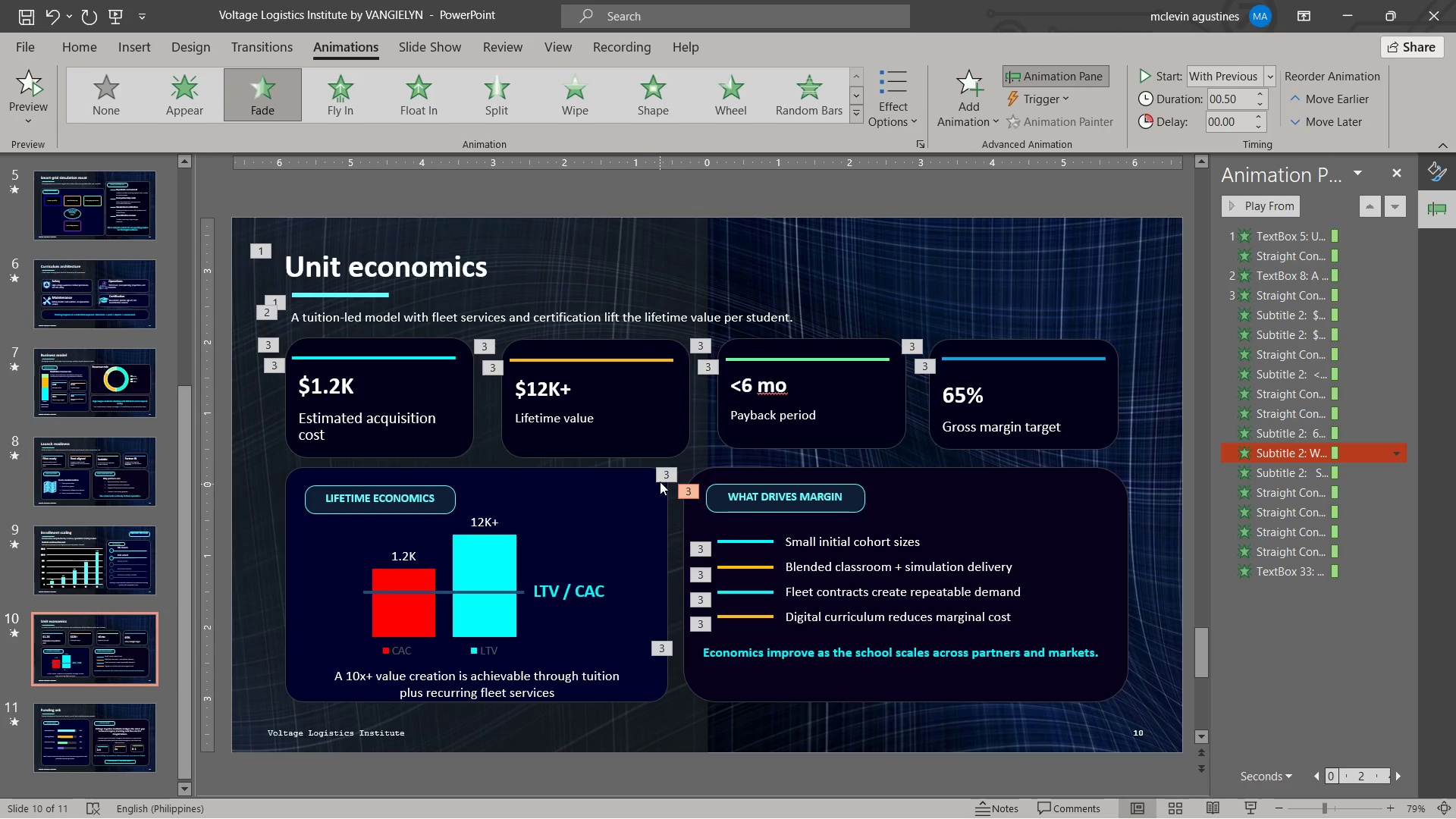 
left_click([662, 469])
 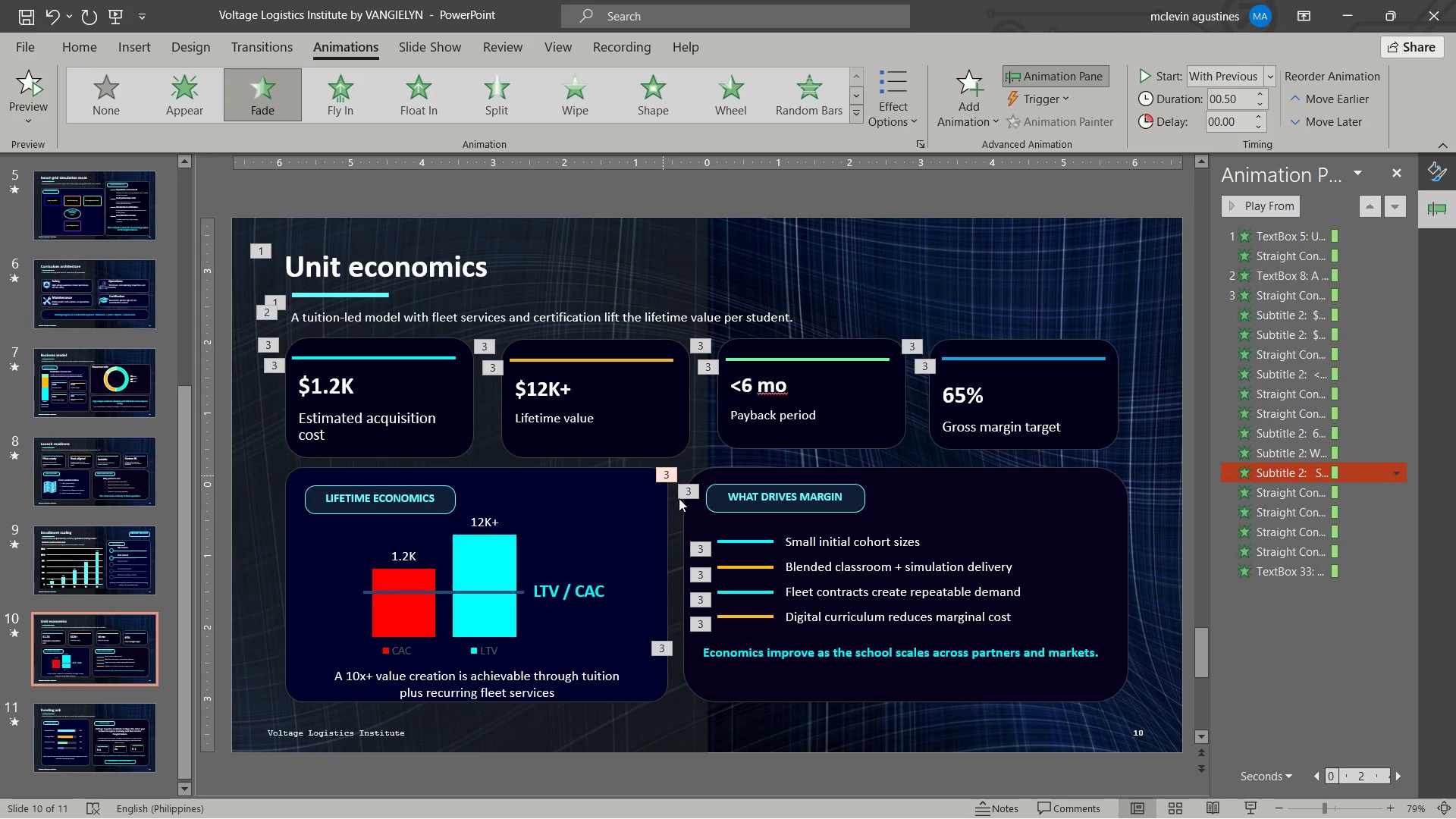 
key(Delete)
 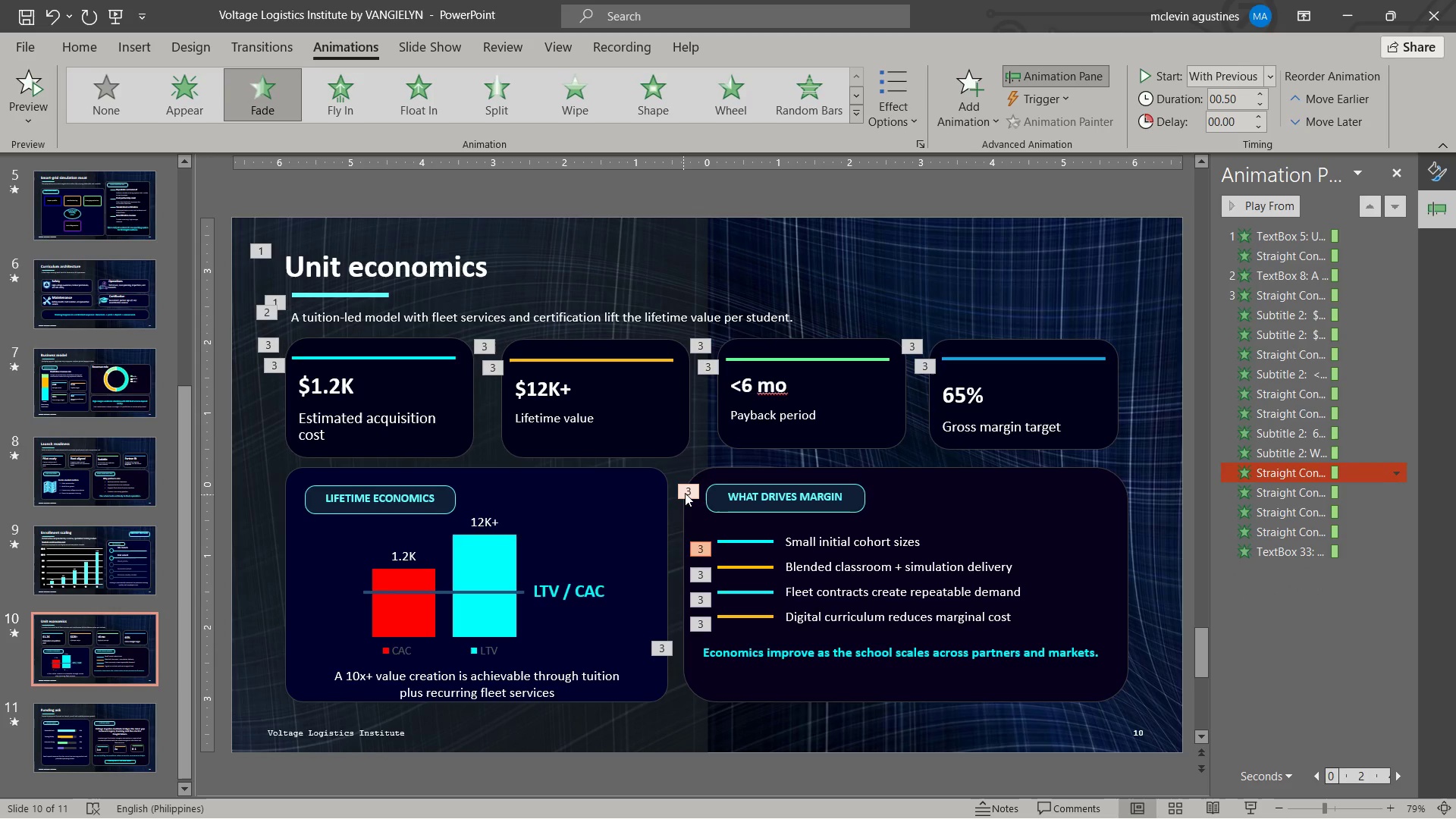 
left_click([685, 493])
 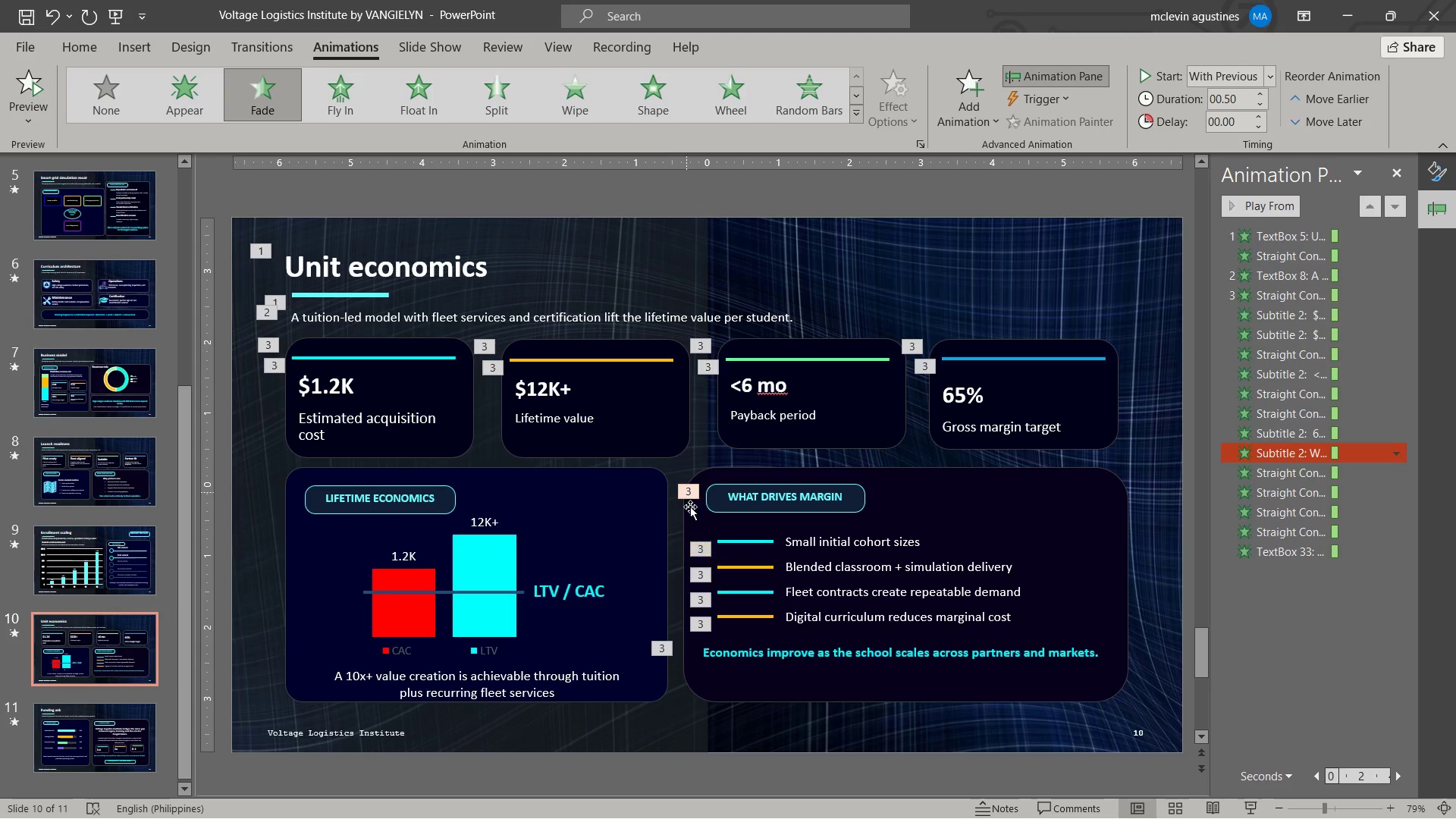 
key(Delete)
 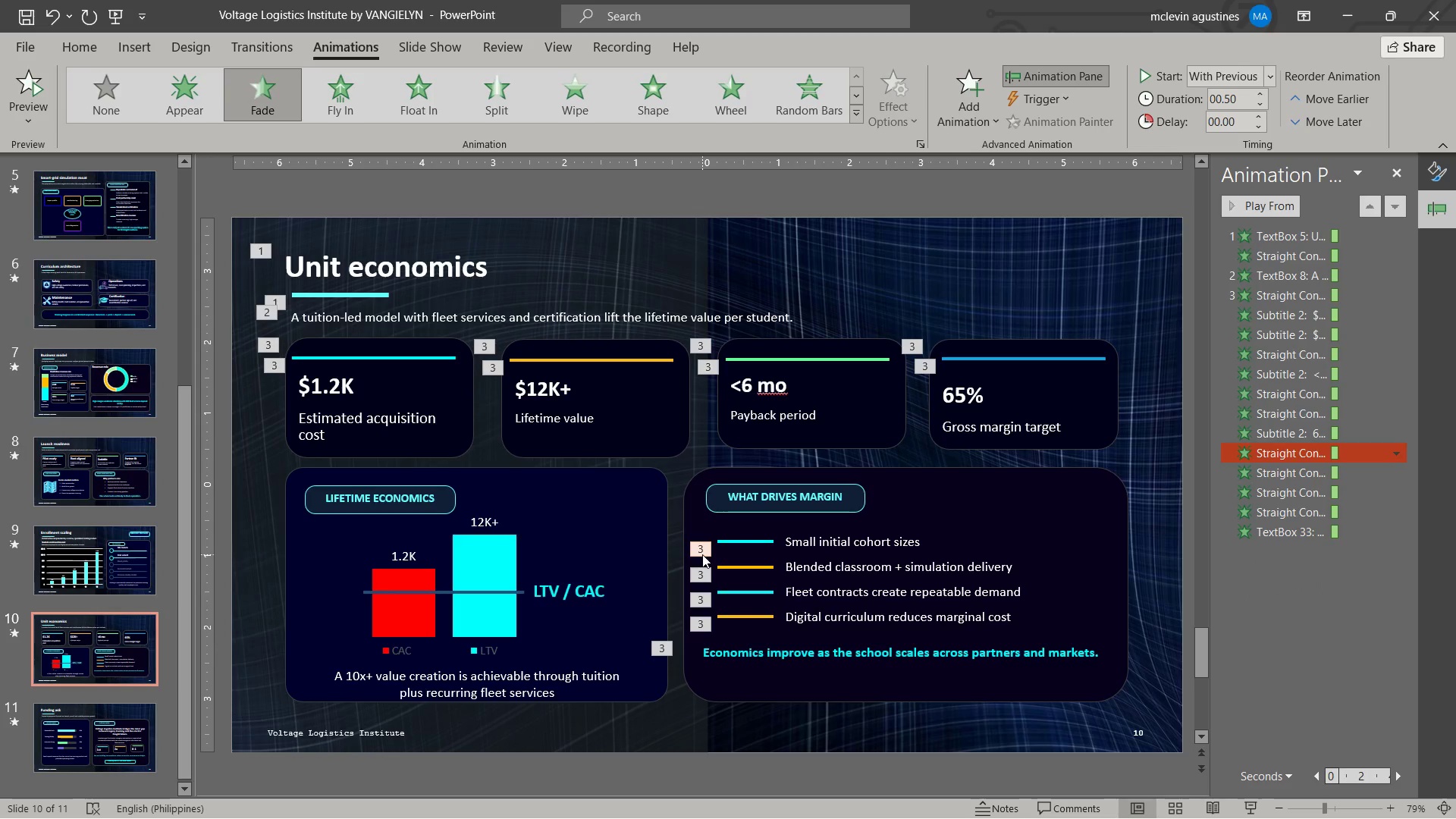 
left_click([702, 554])
 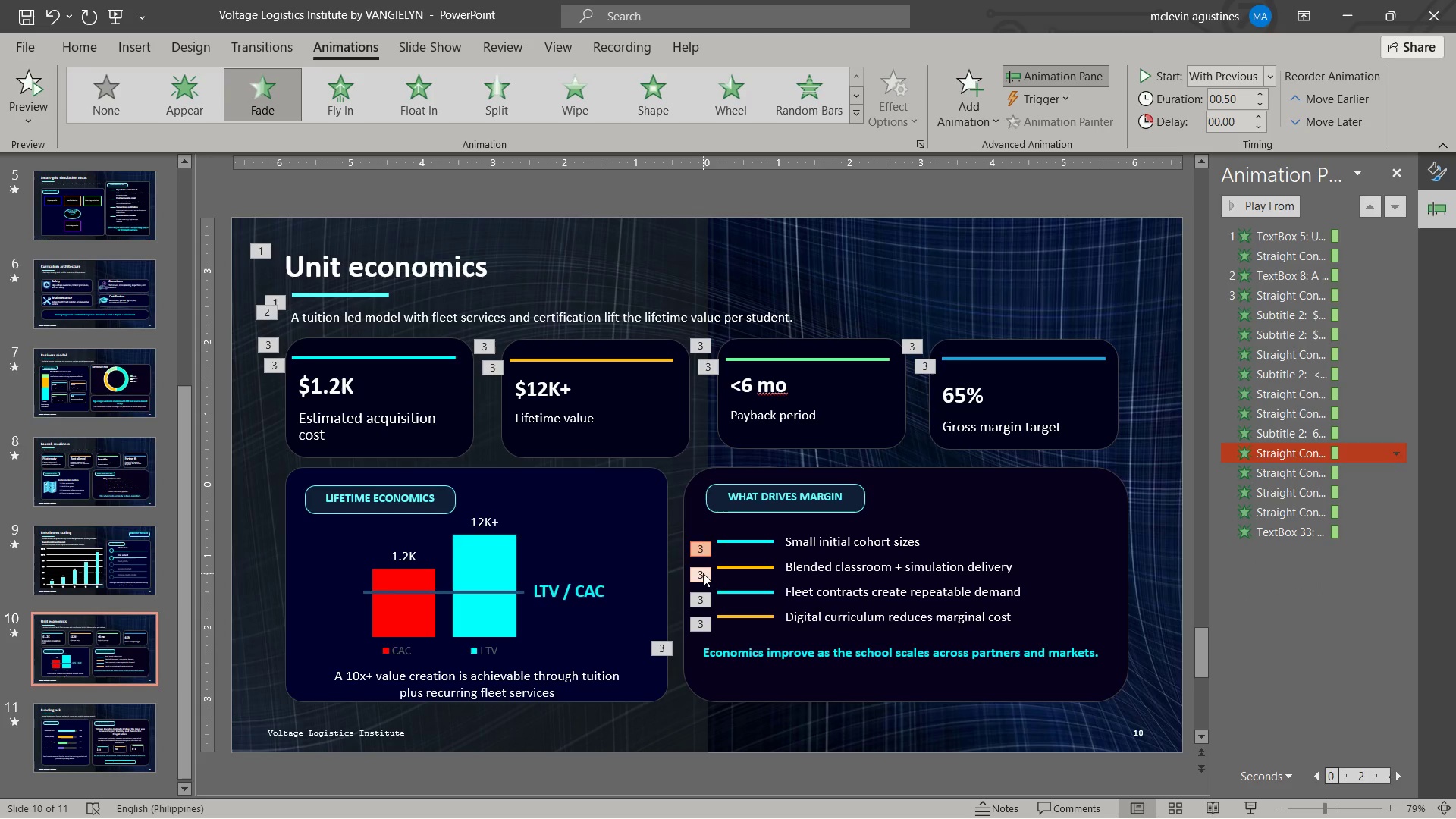 
key(Delete)
 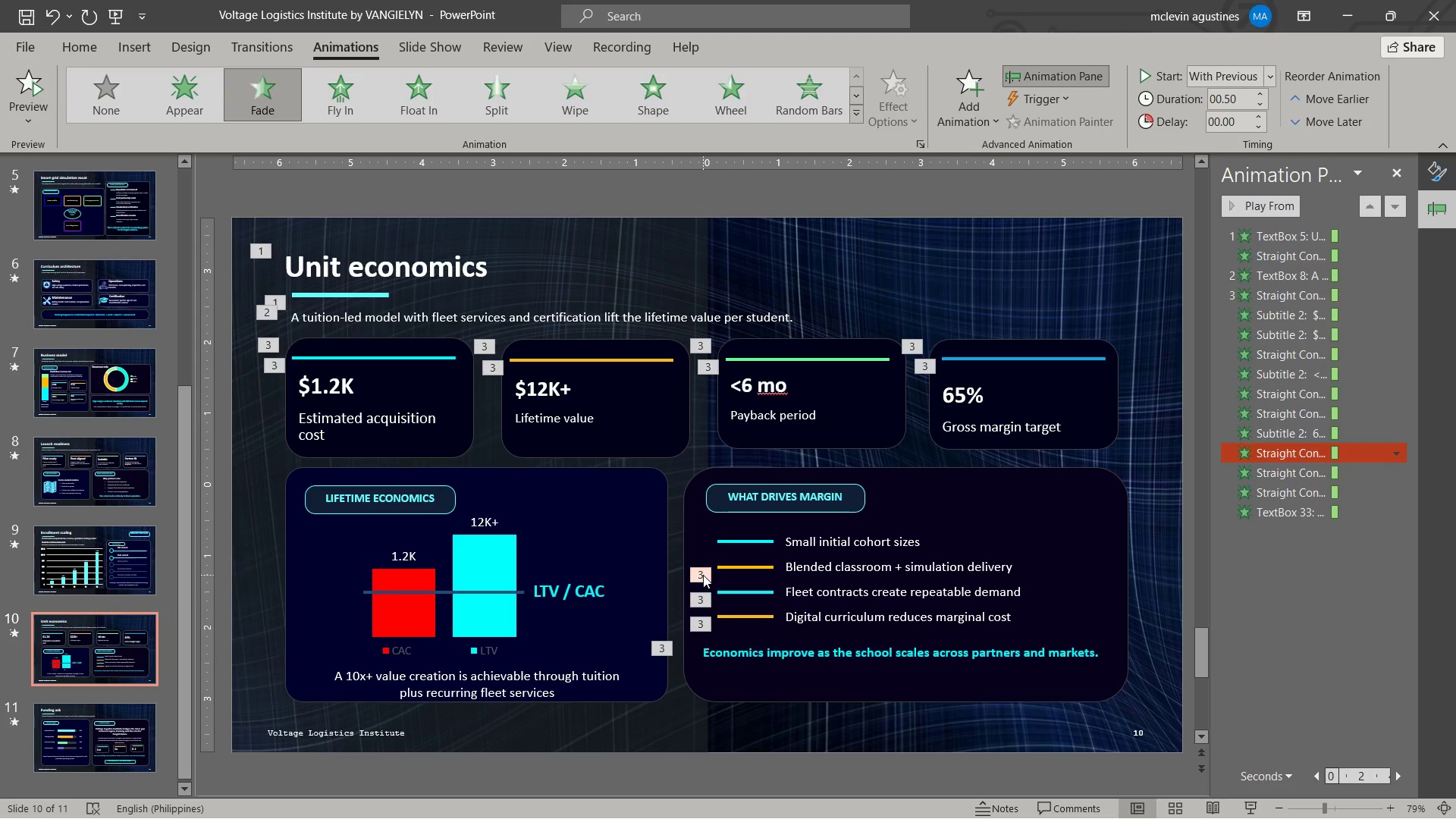 
left_click([703, 575])
 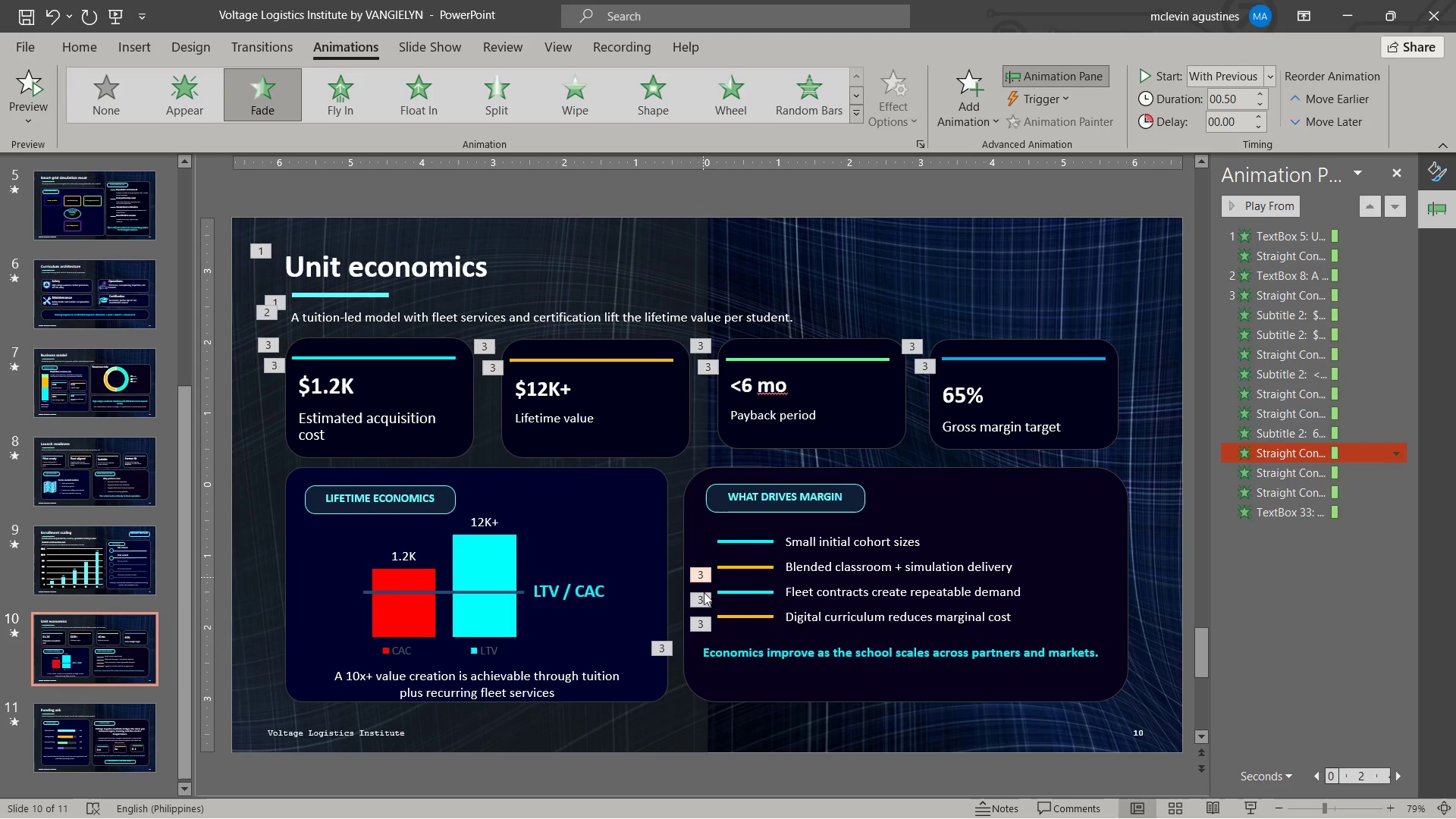 
key(Delete)
 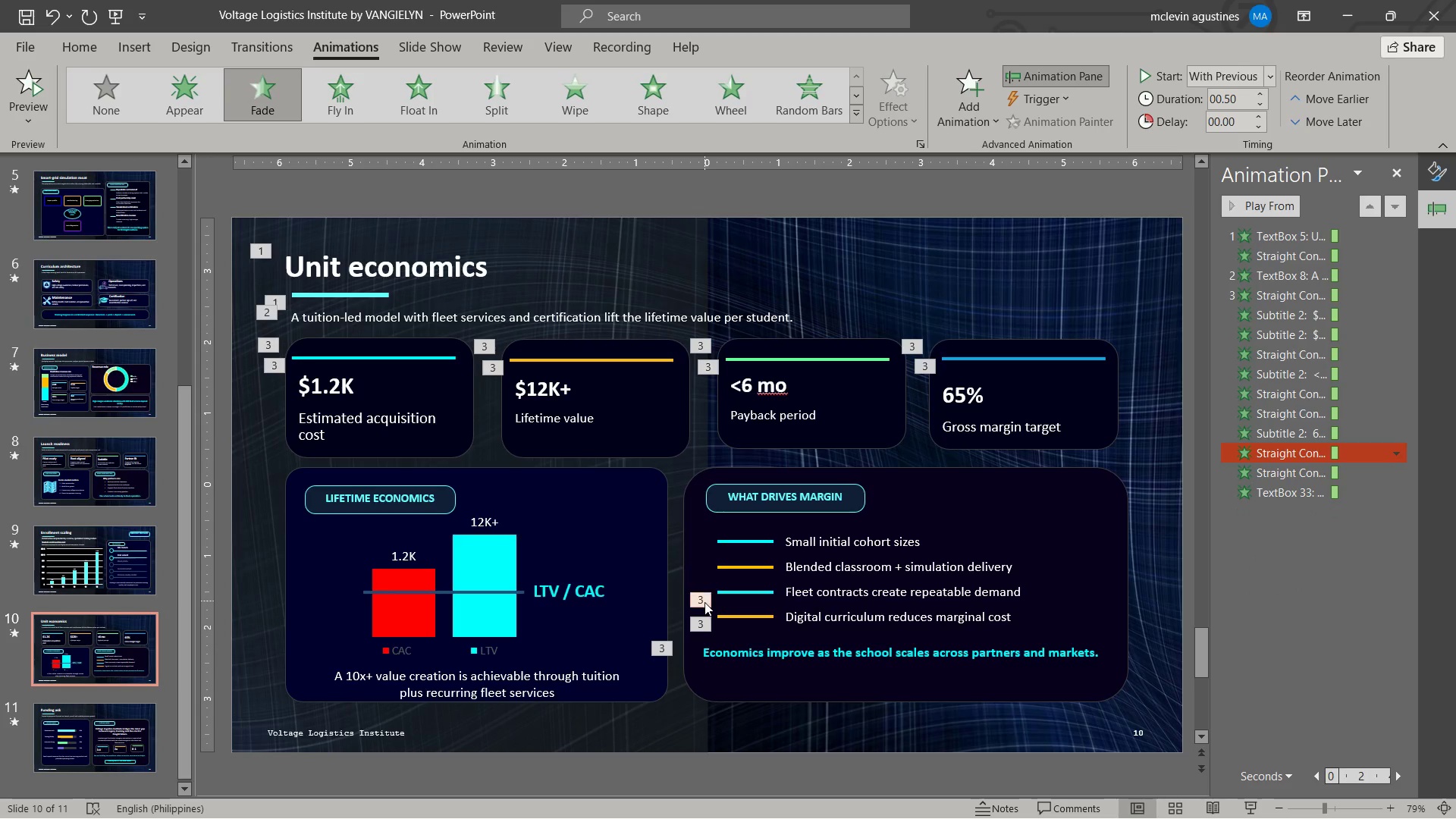 
left_click([704, 602])
 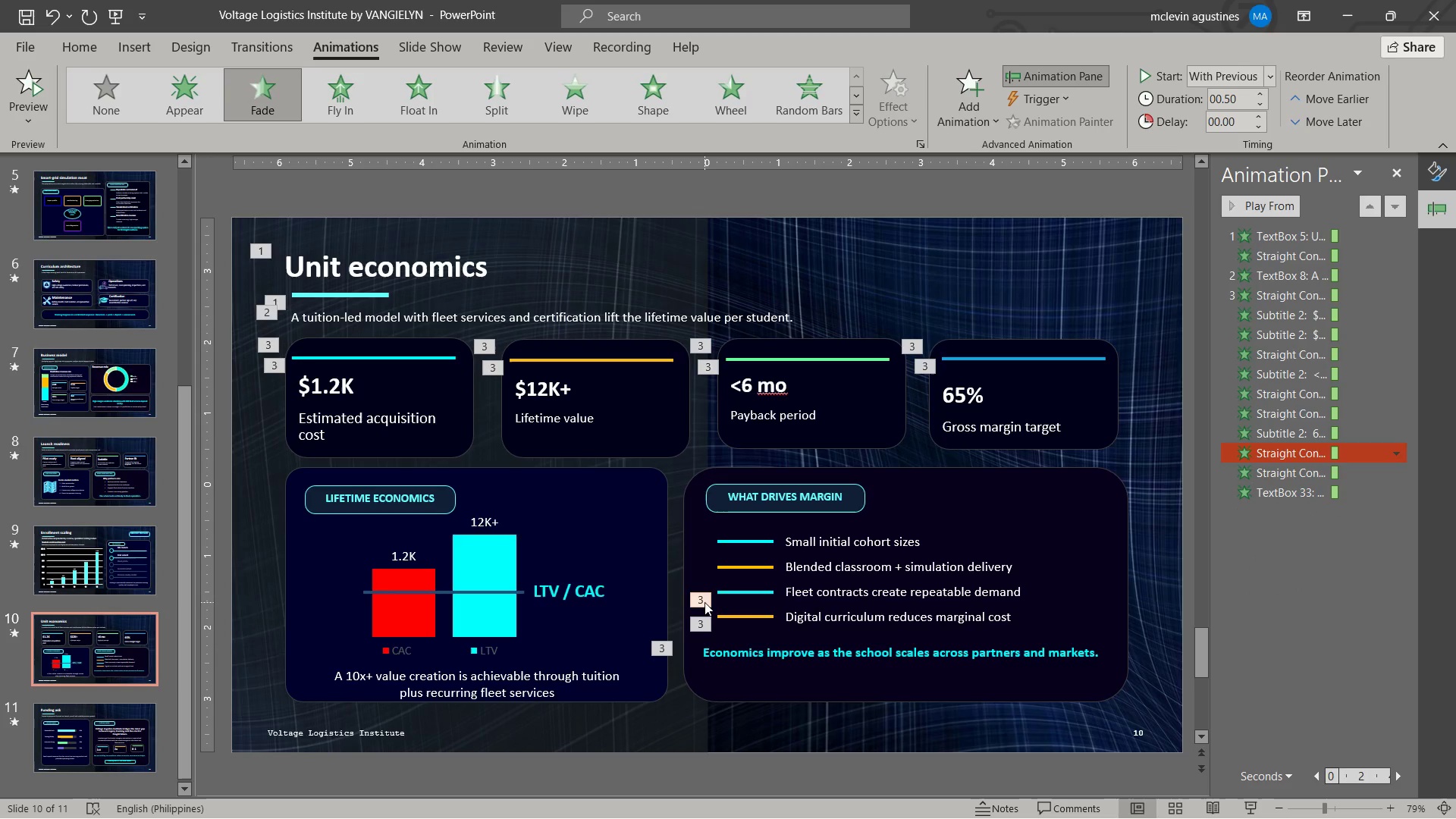 
key(Delete)
 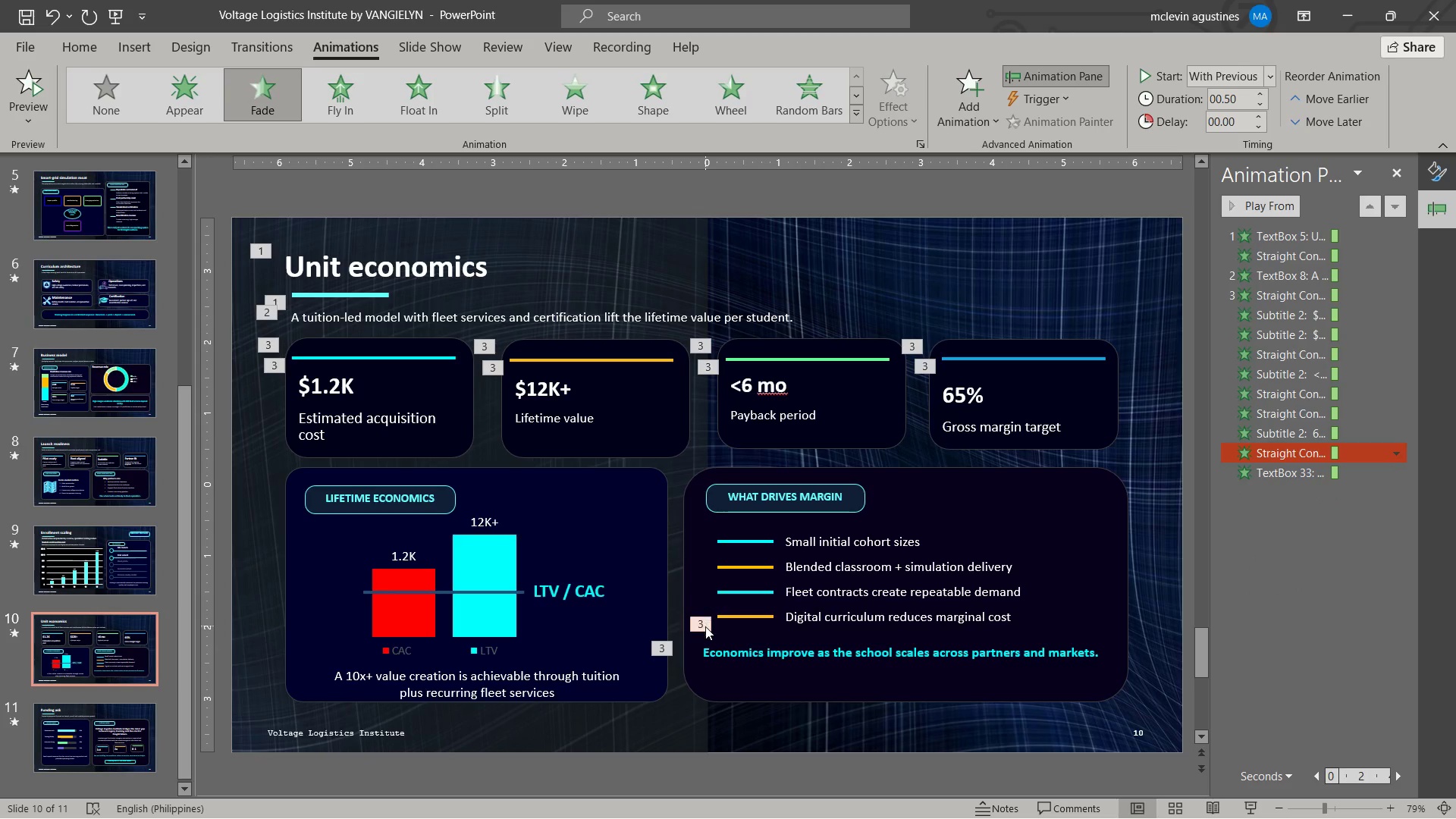 
left_click([705, 628])
 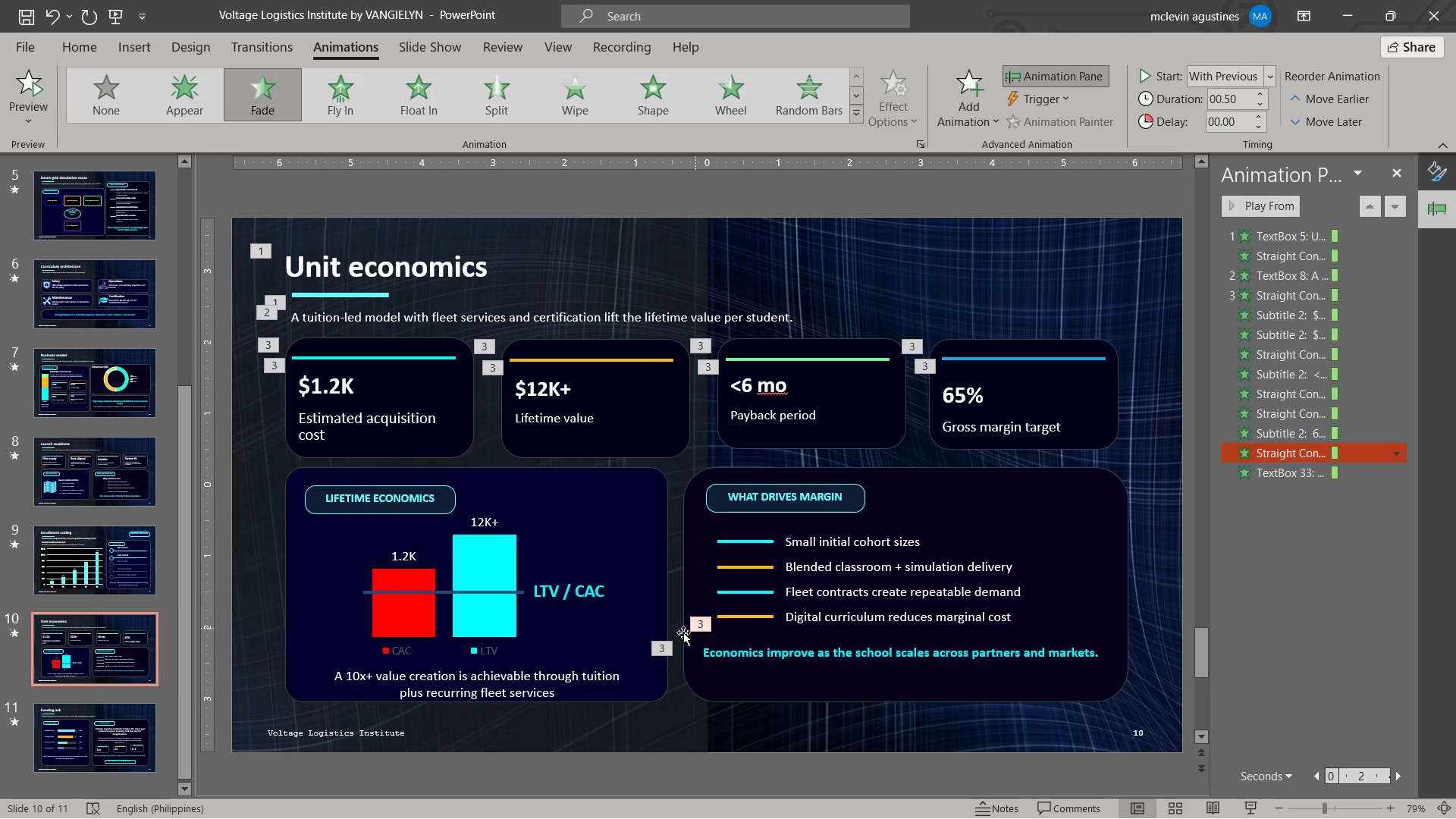 
key(Delete)
 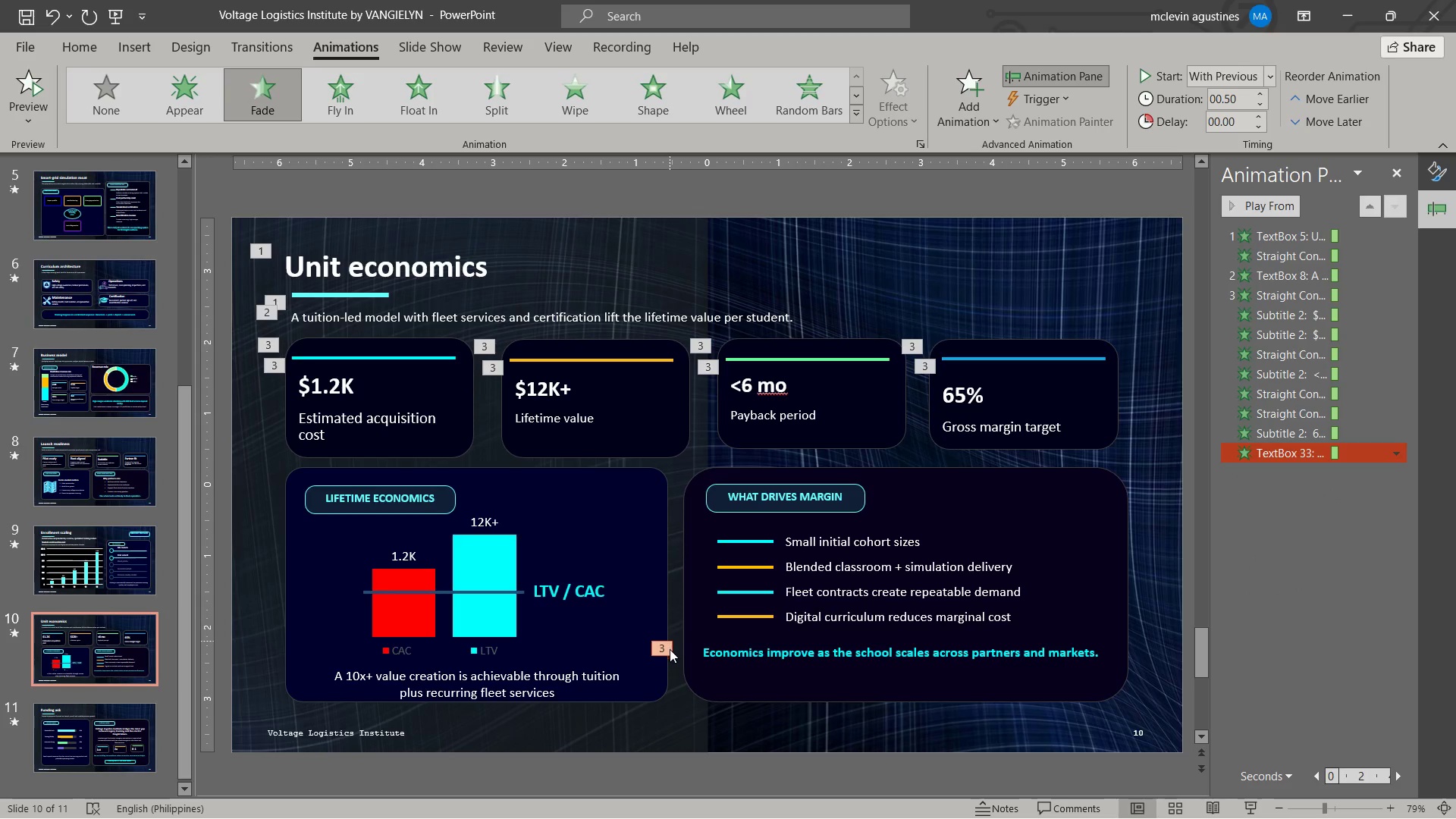 
left_click([670, 649])
 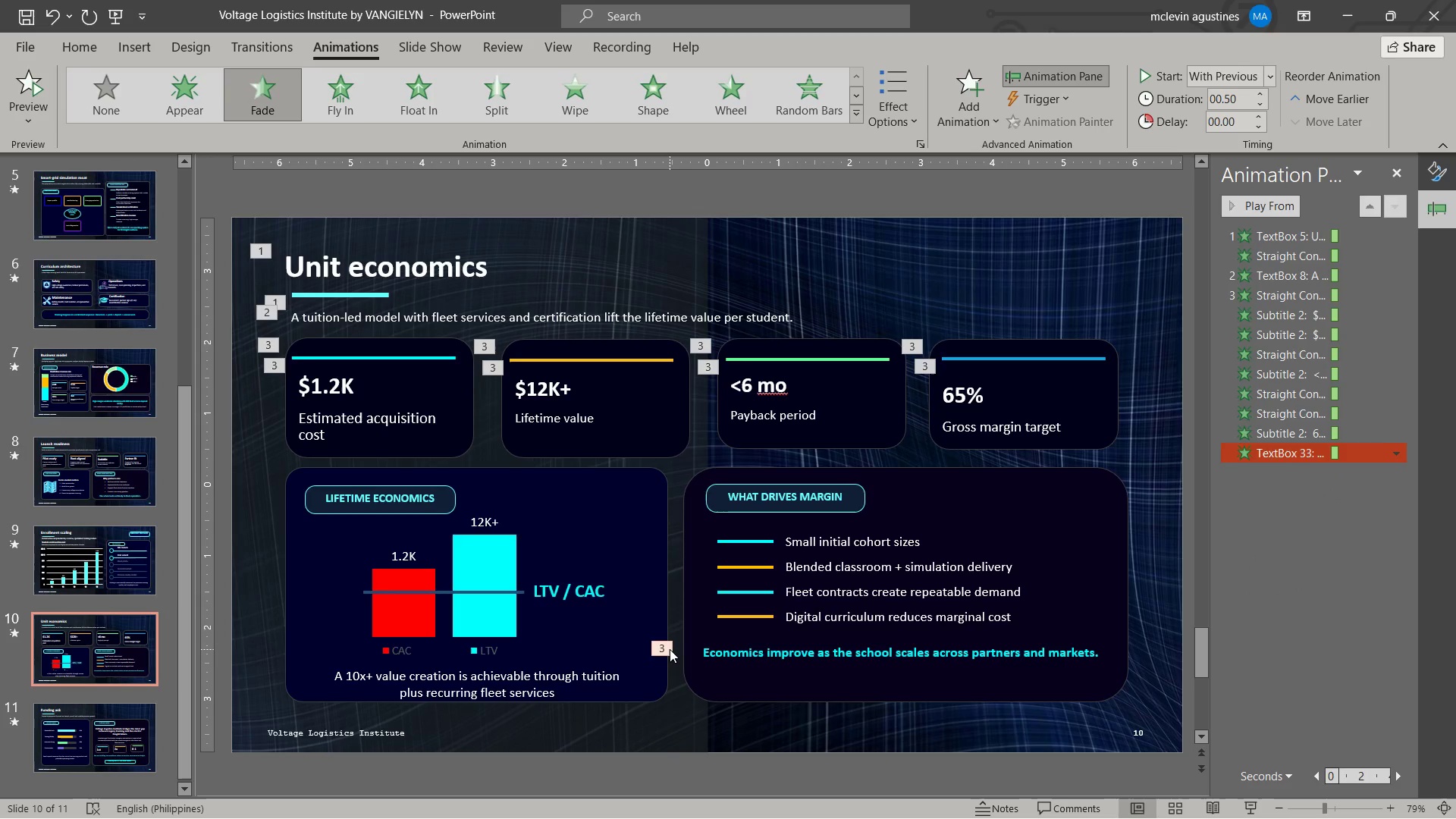 
key(Delete)
 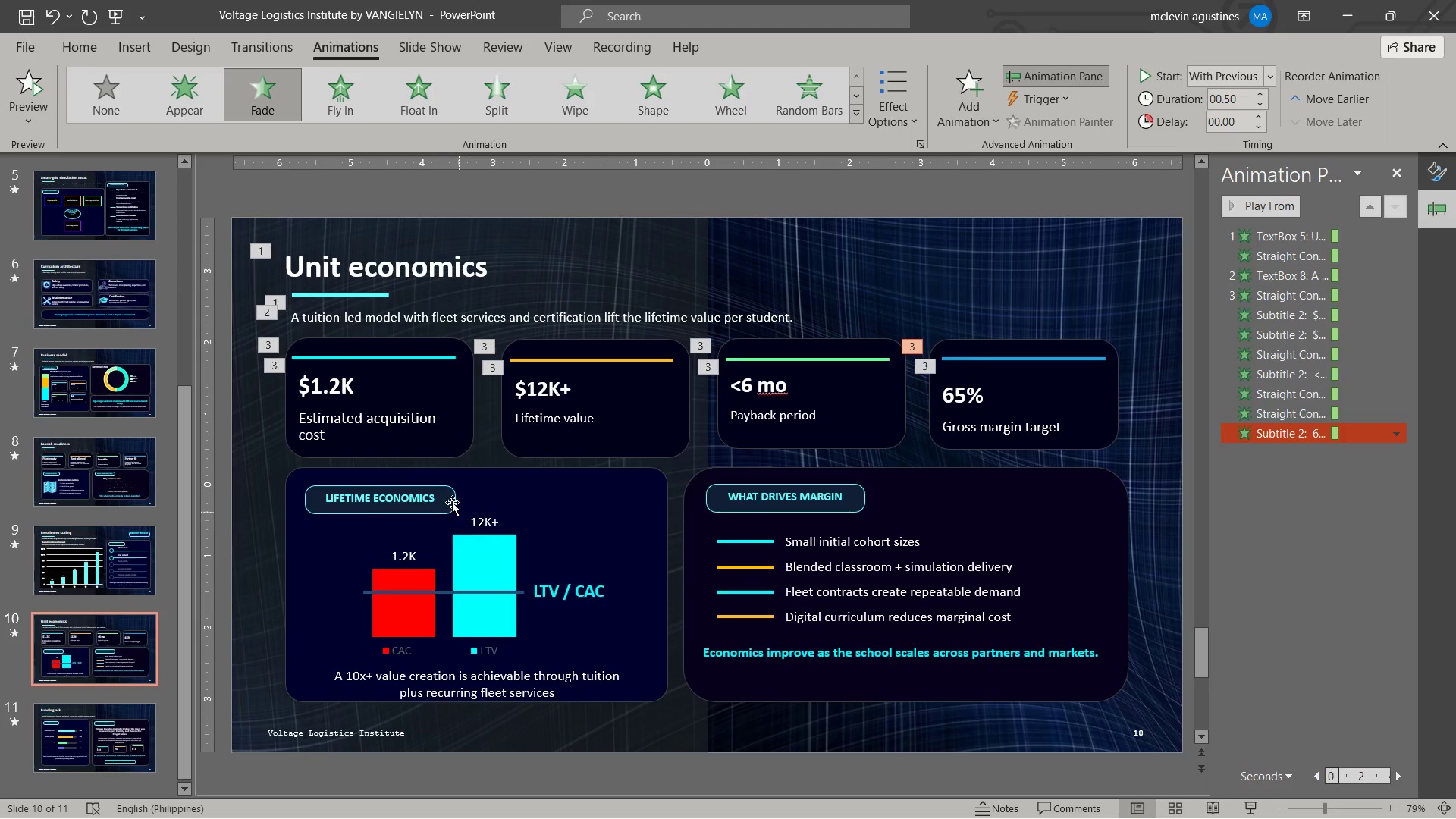 
left_click([443, 495])
 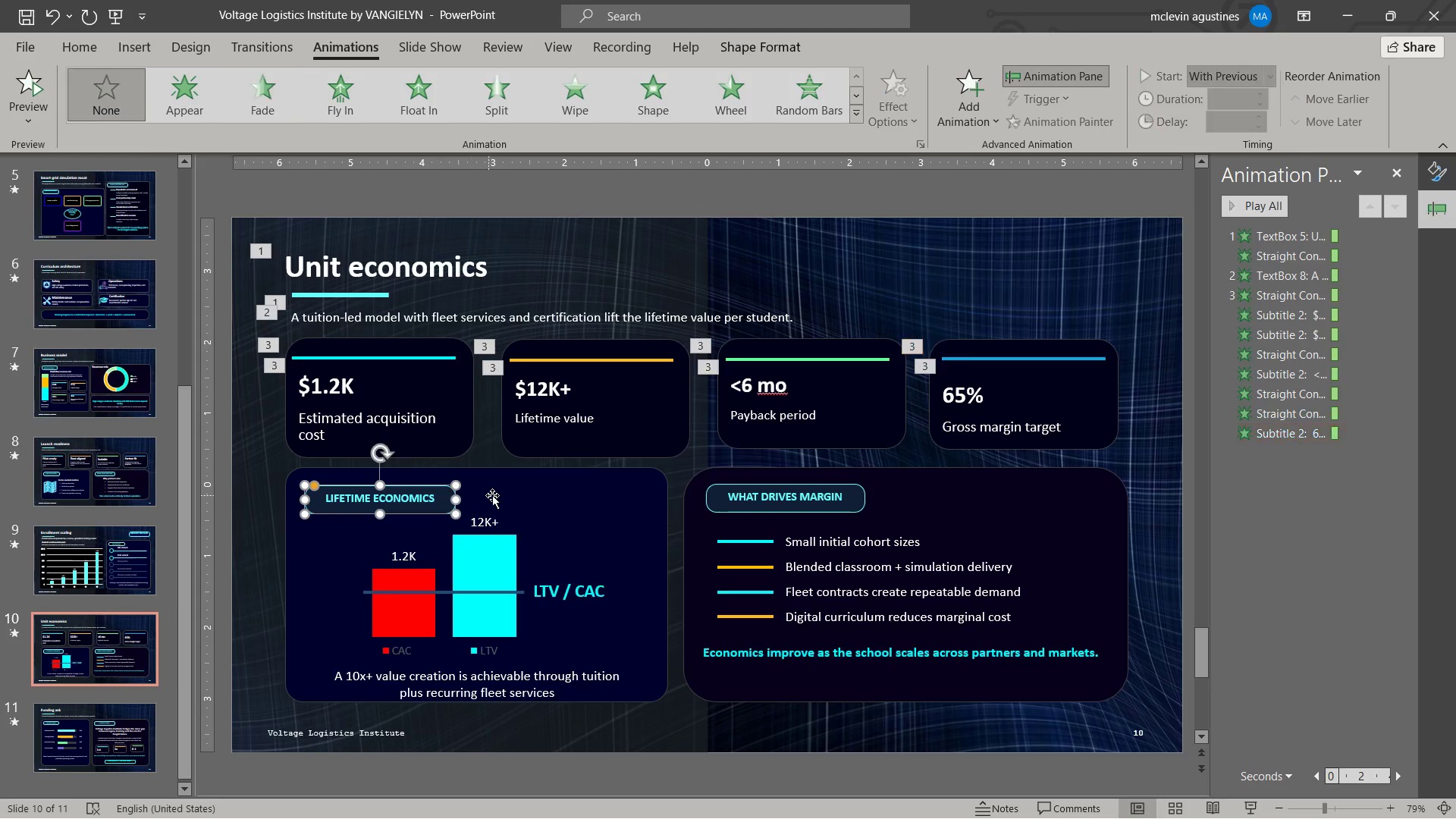 
hold_key(key=ShiftLeft, duration=5.36)
left_click([491, 593])
 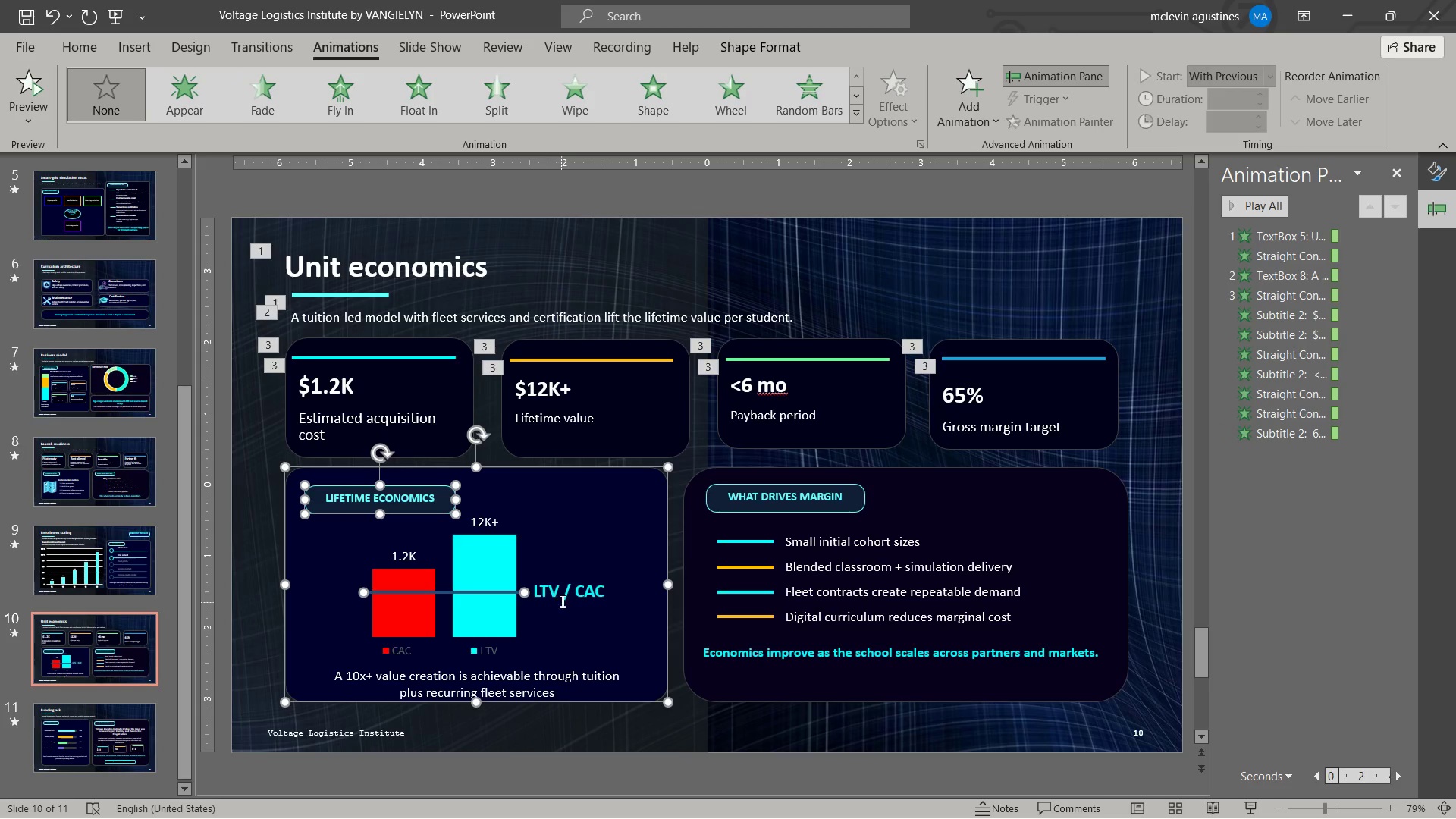 
left_click([561, 597])
 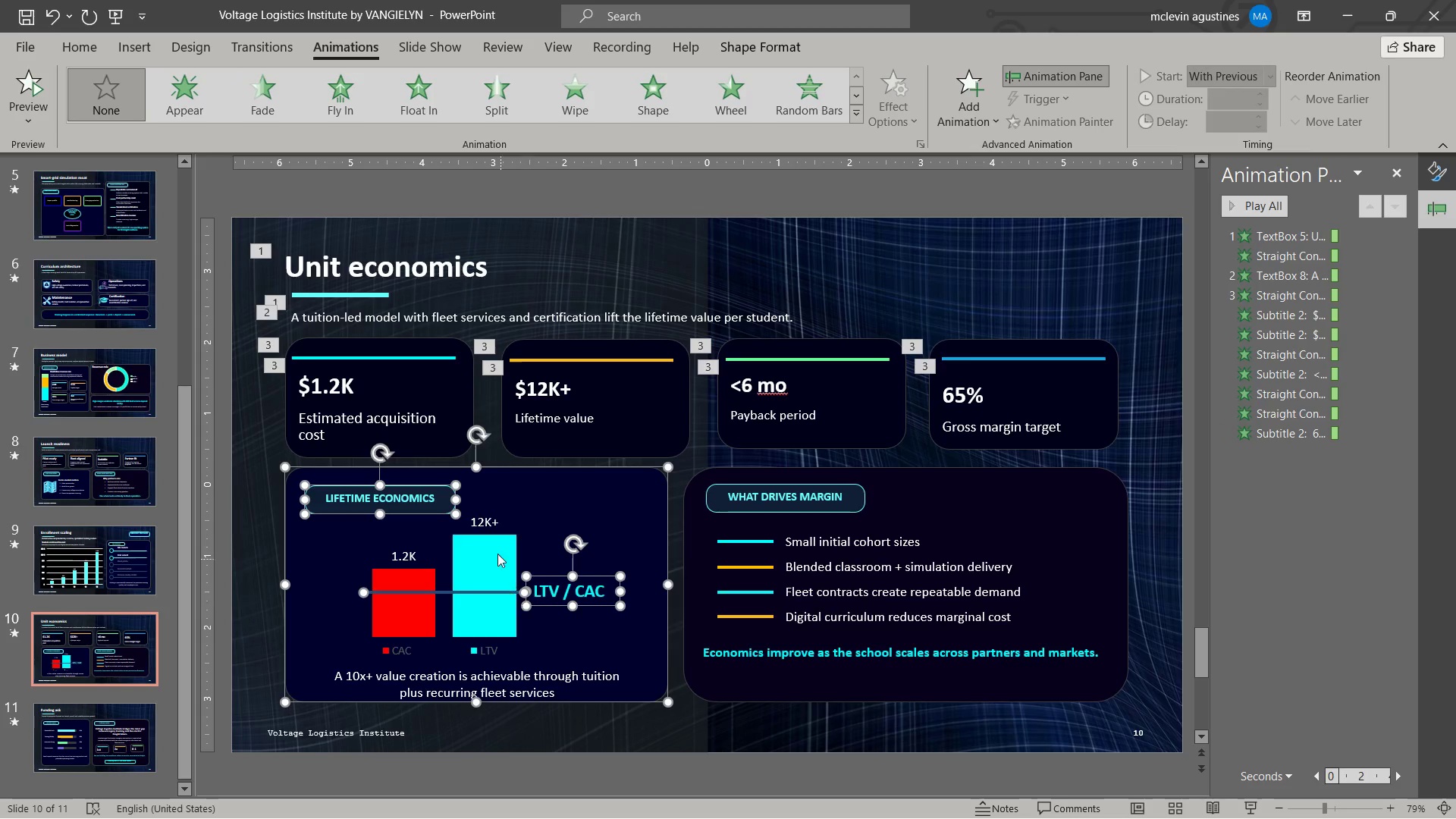 
left_click([497, 549])
 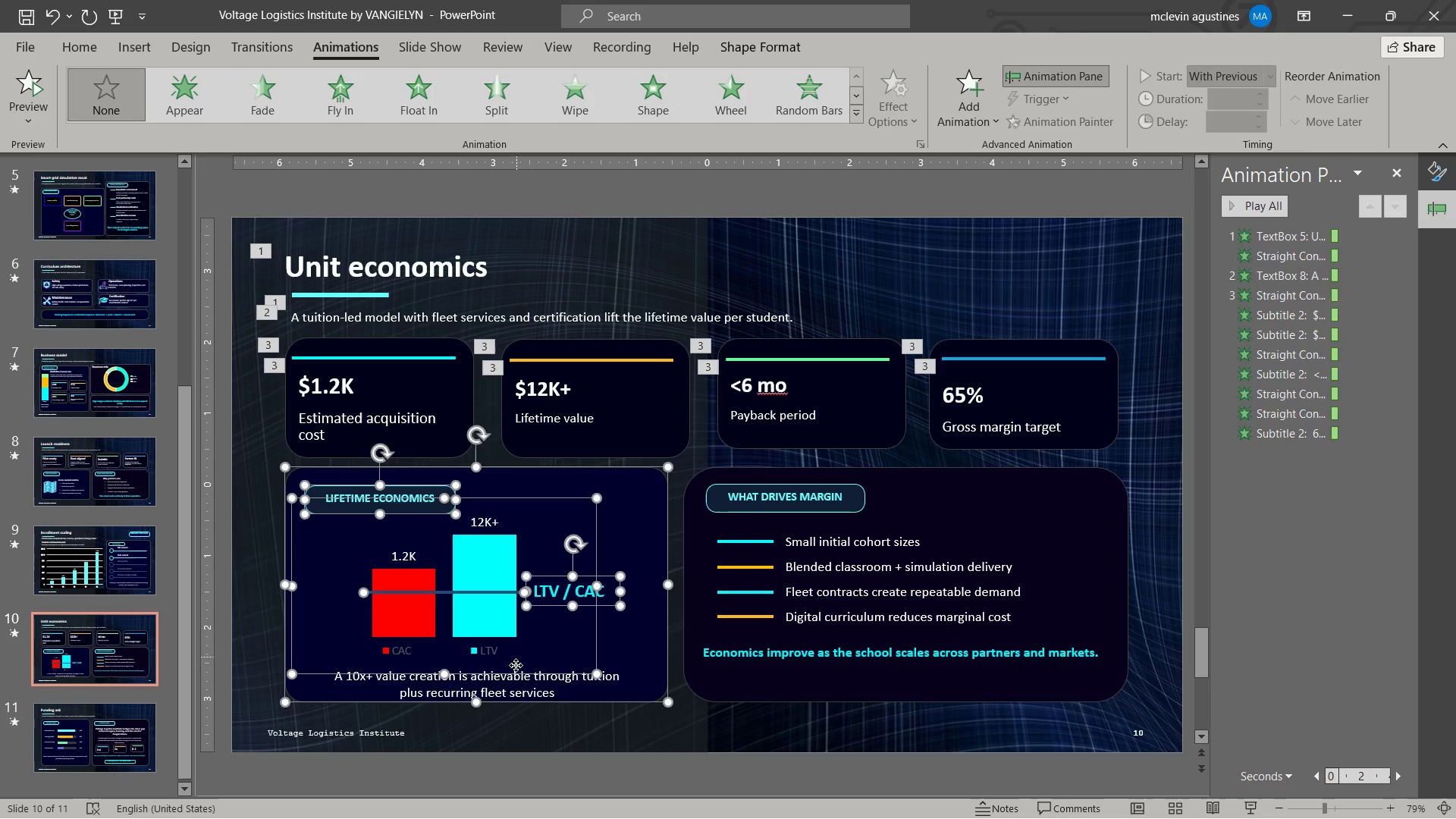 
left_click([517, 686])
 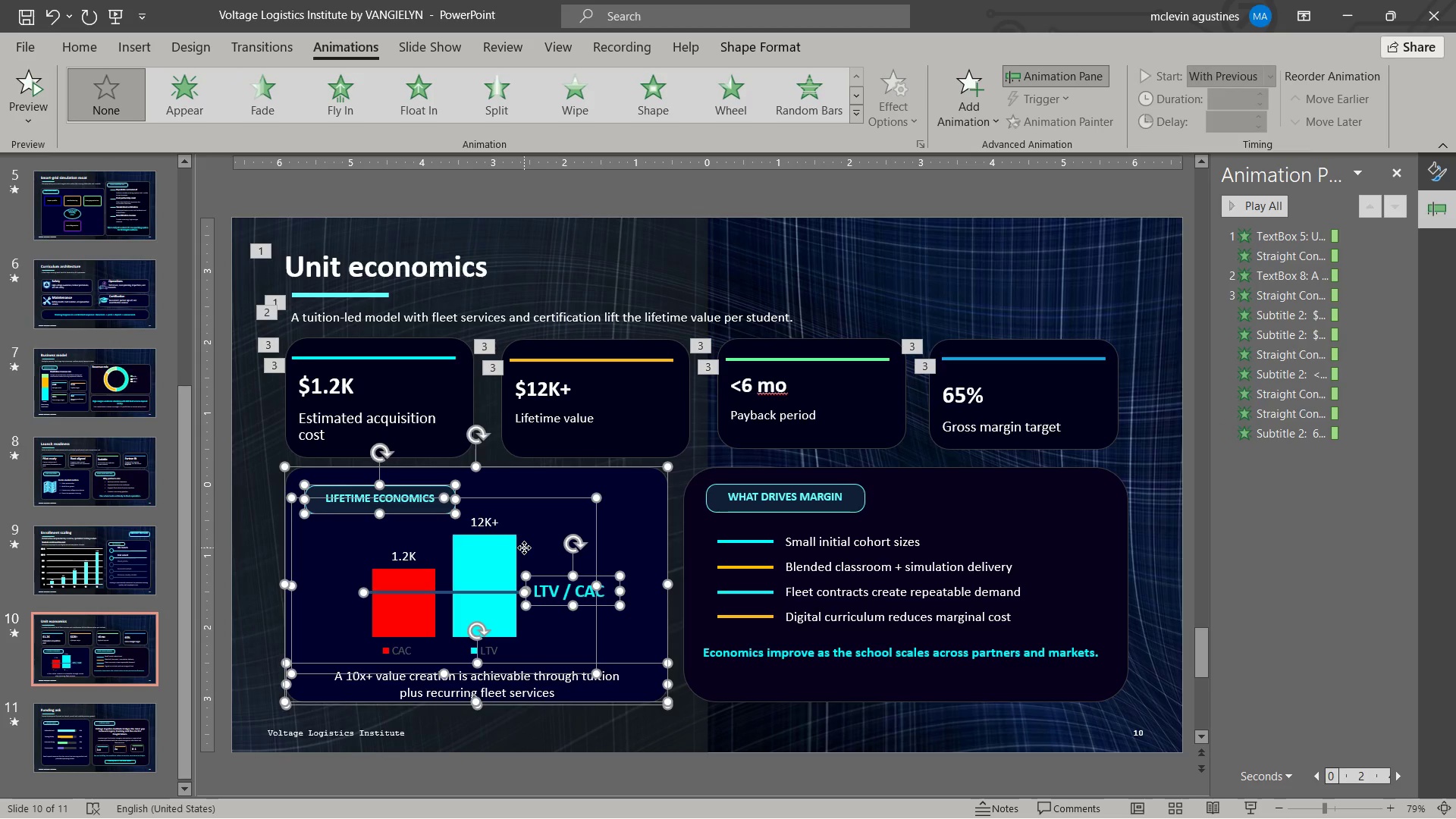 
left_click([268, 90])
 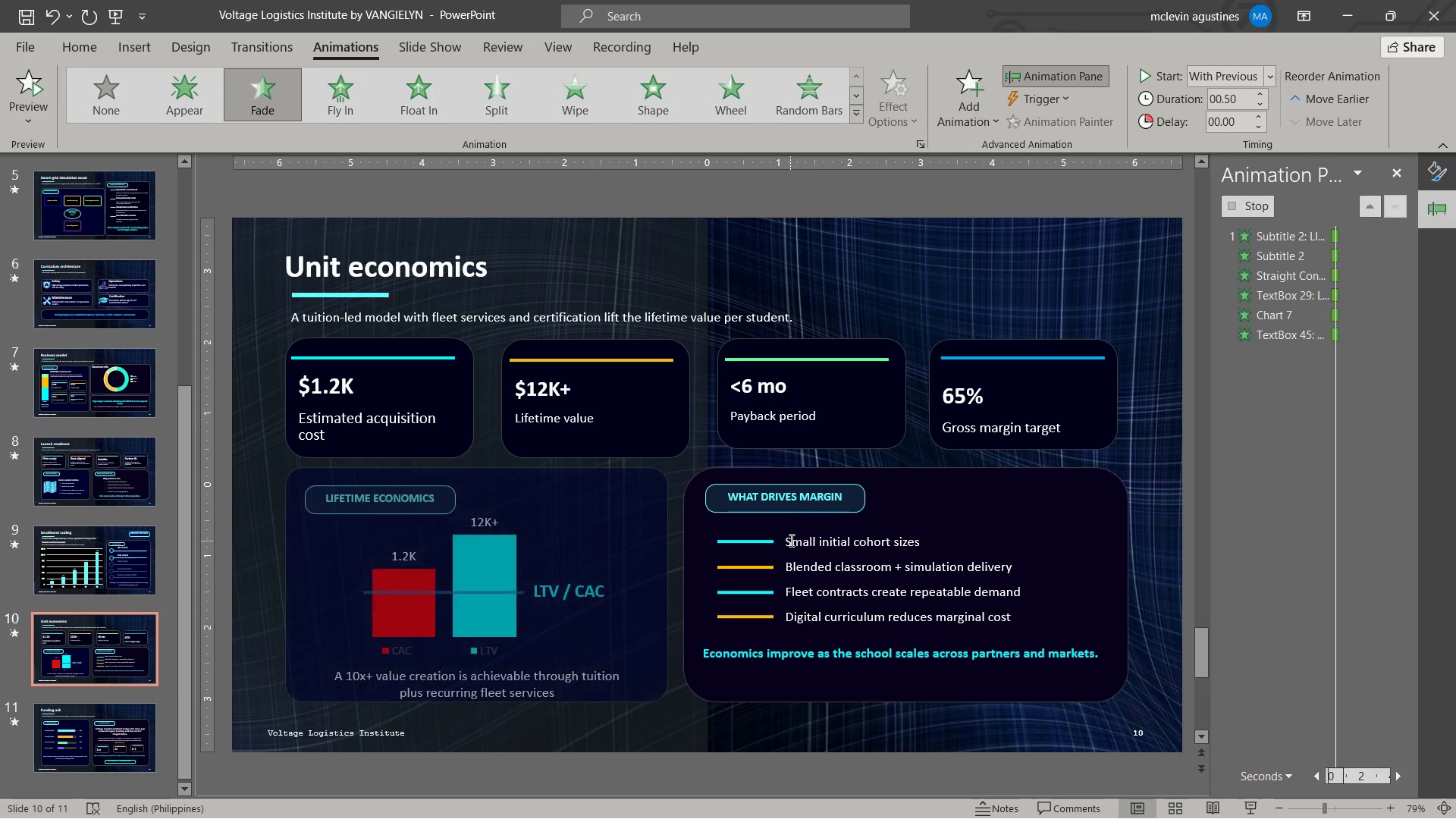 
left_click([793, 507])
 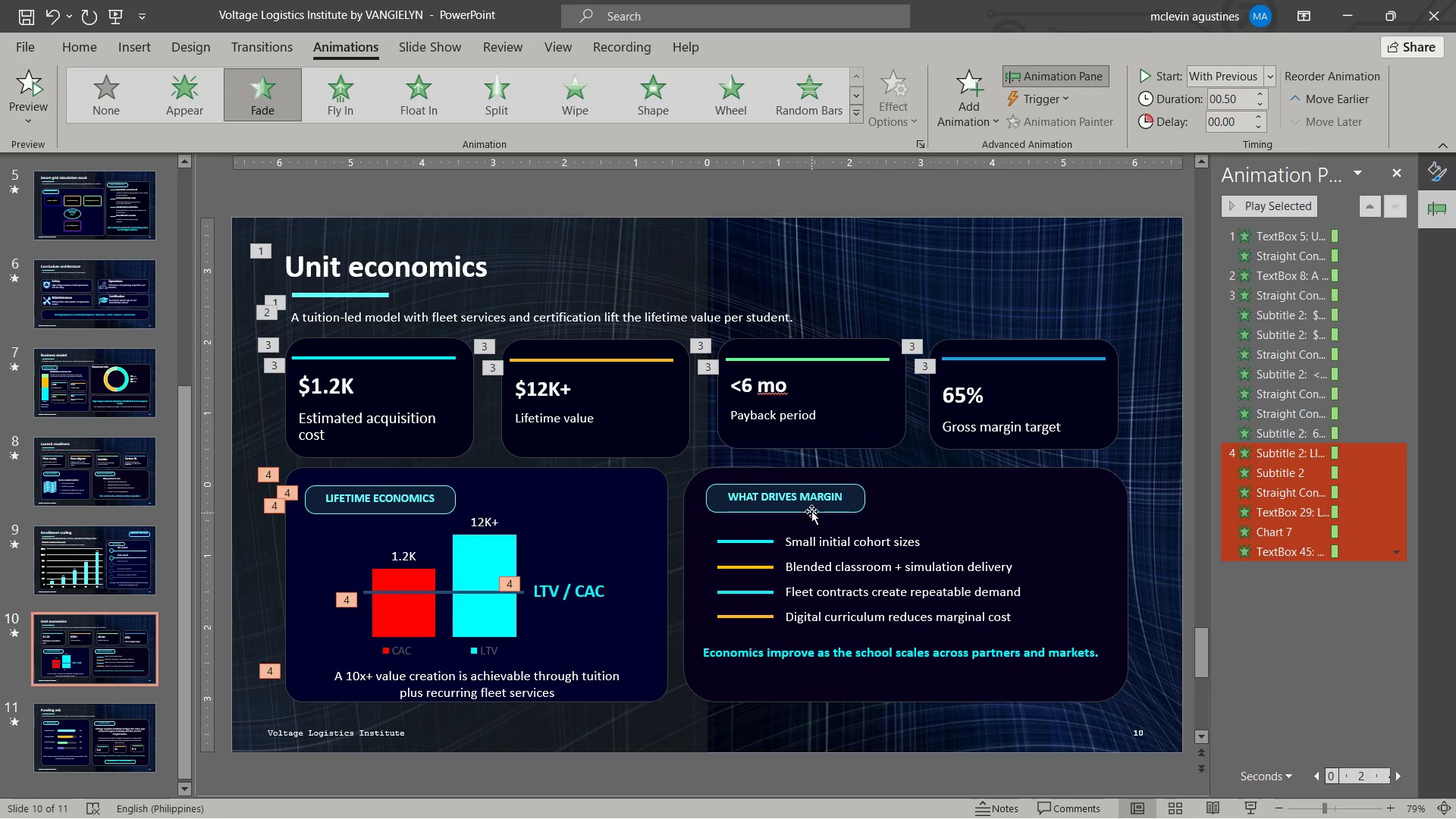 
left_click([811, 509])
 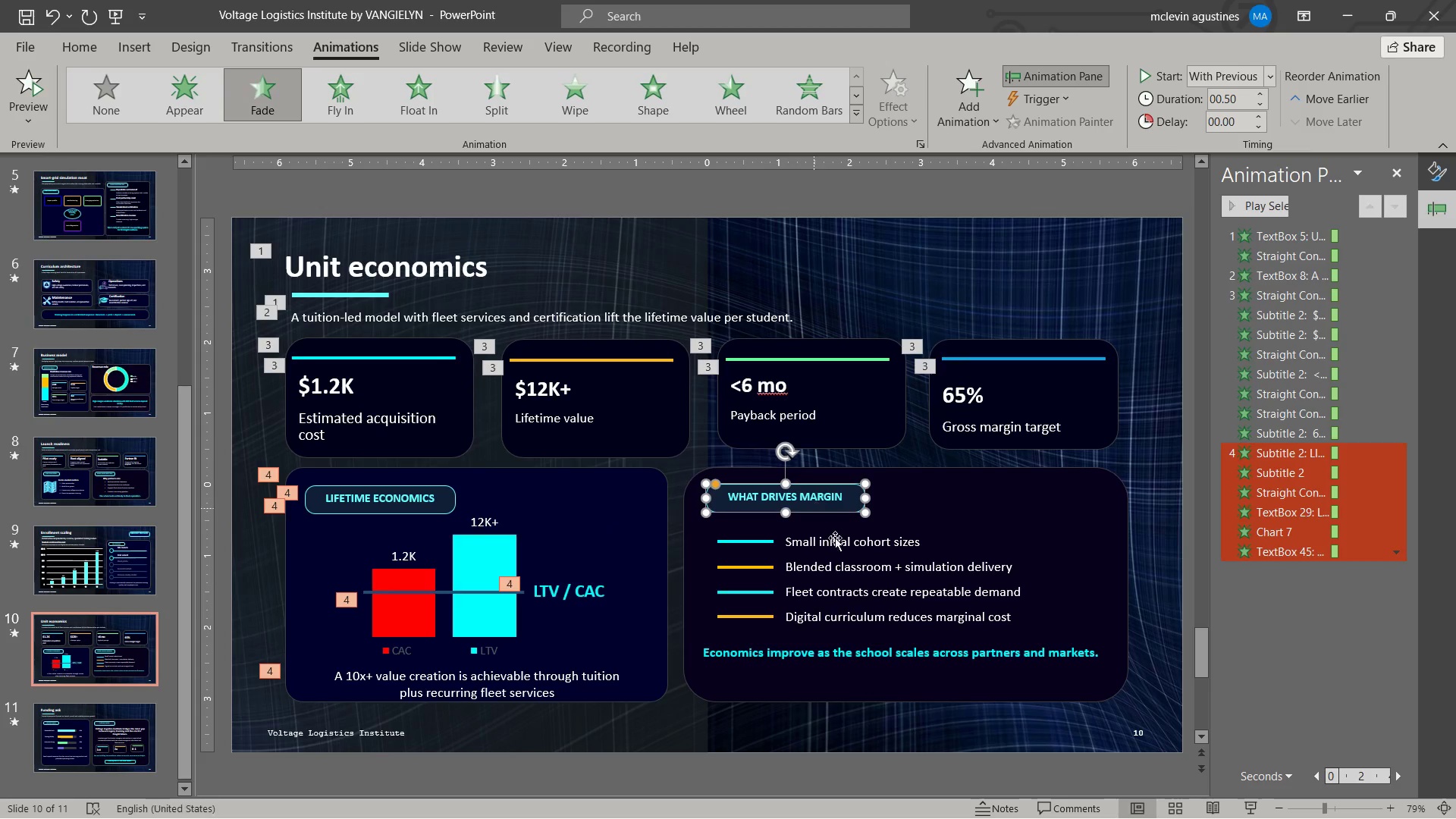 
hold_key(key=ShiftLeft, duration=4.24)
double_click([839, 549])
 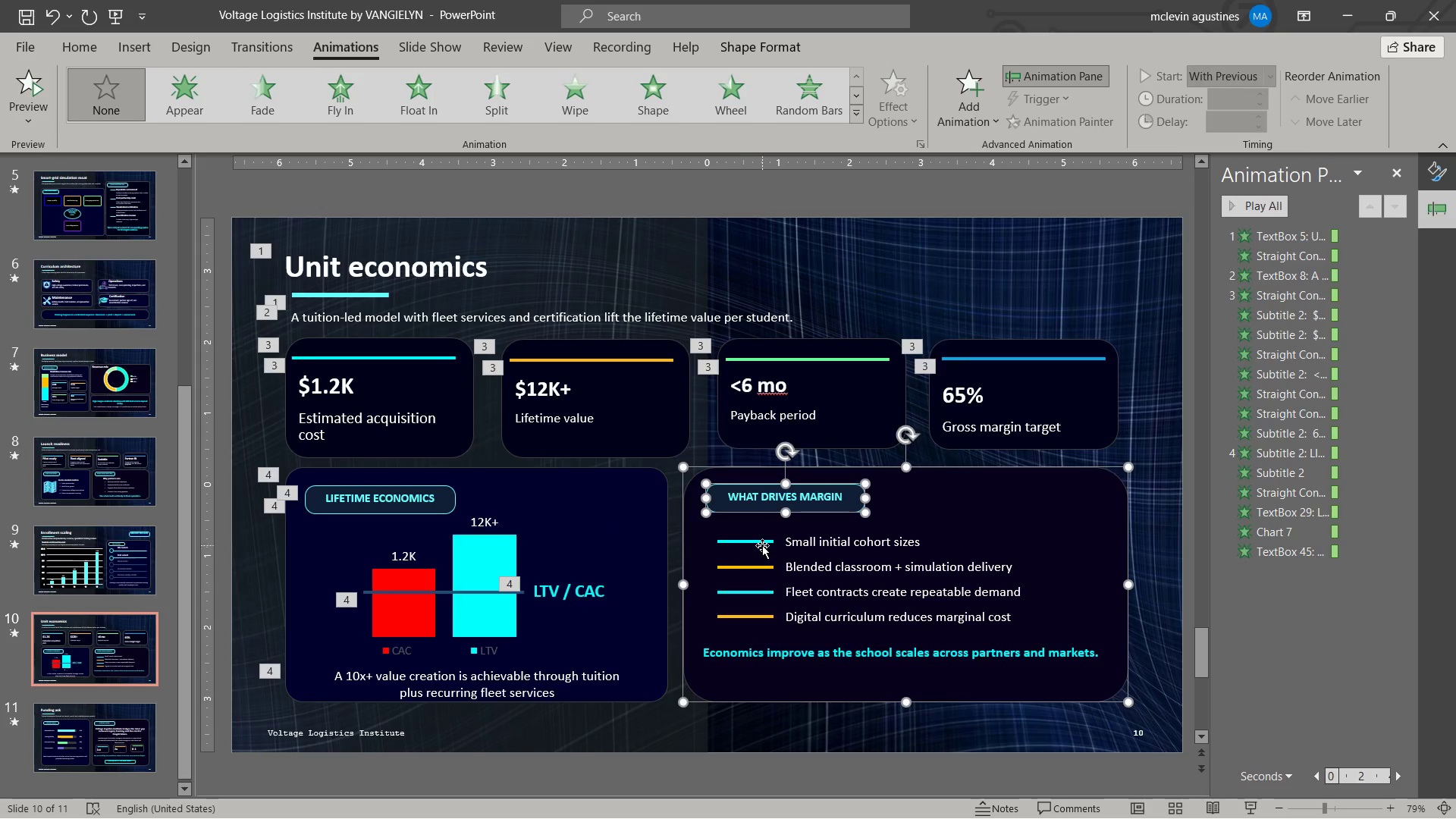 
left_click([762, 539])
 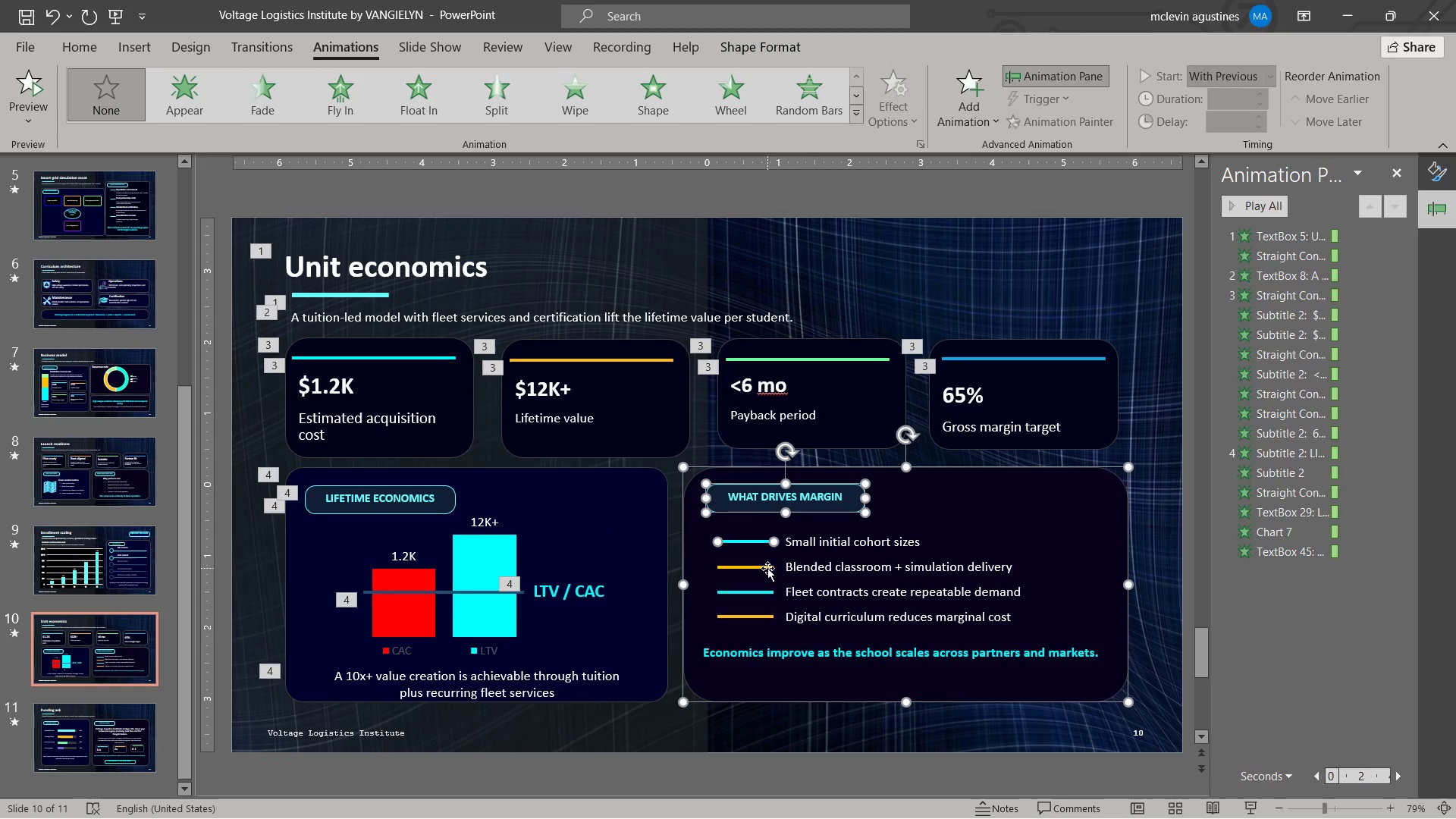 
left_click([767, 570])
 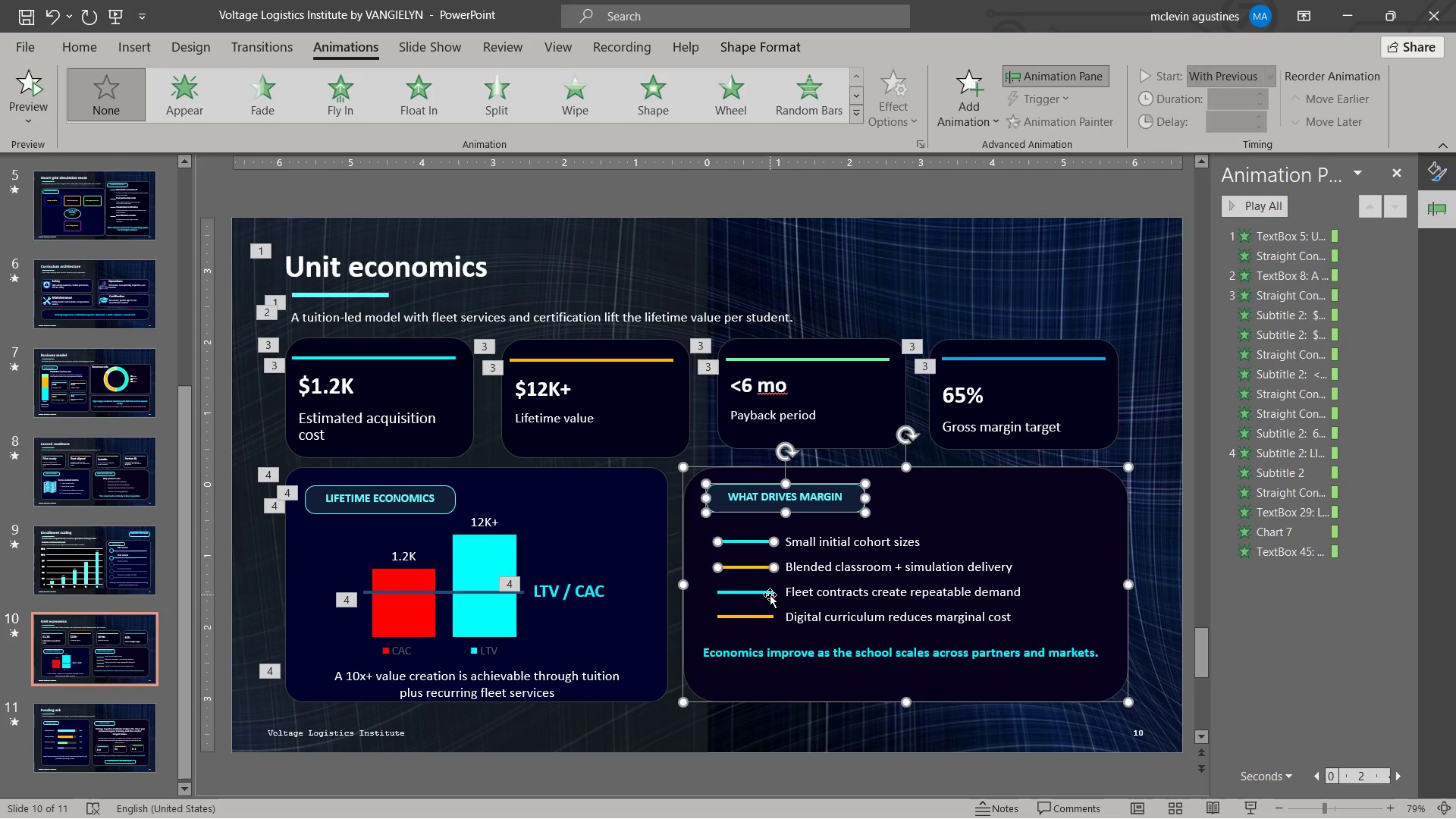 
left_click([770, 594])
 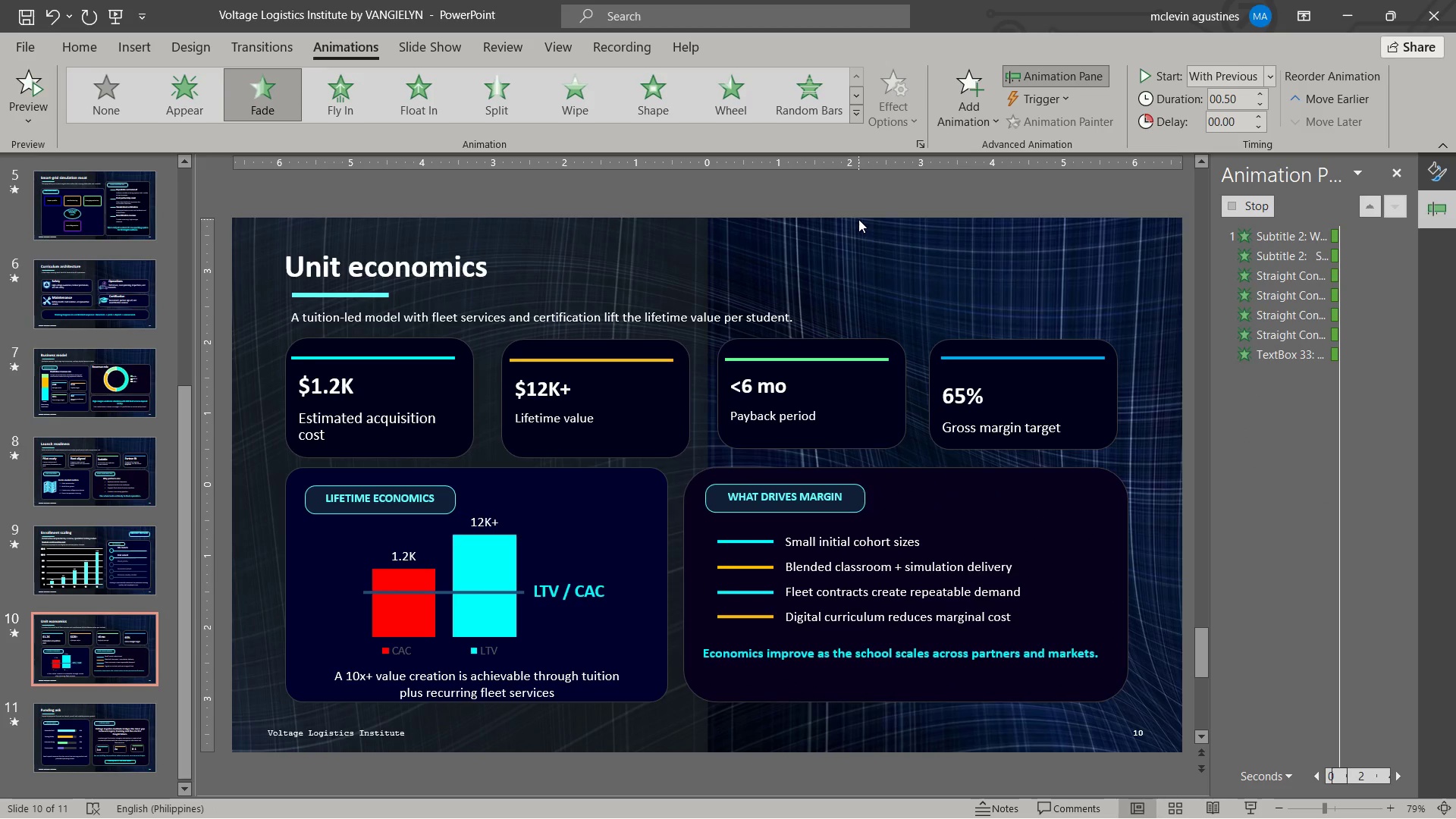 
mouse_move([161, 756])
 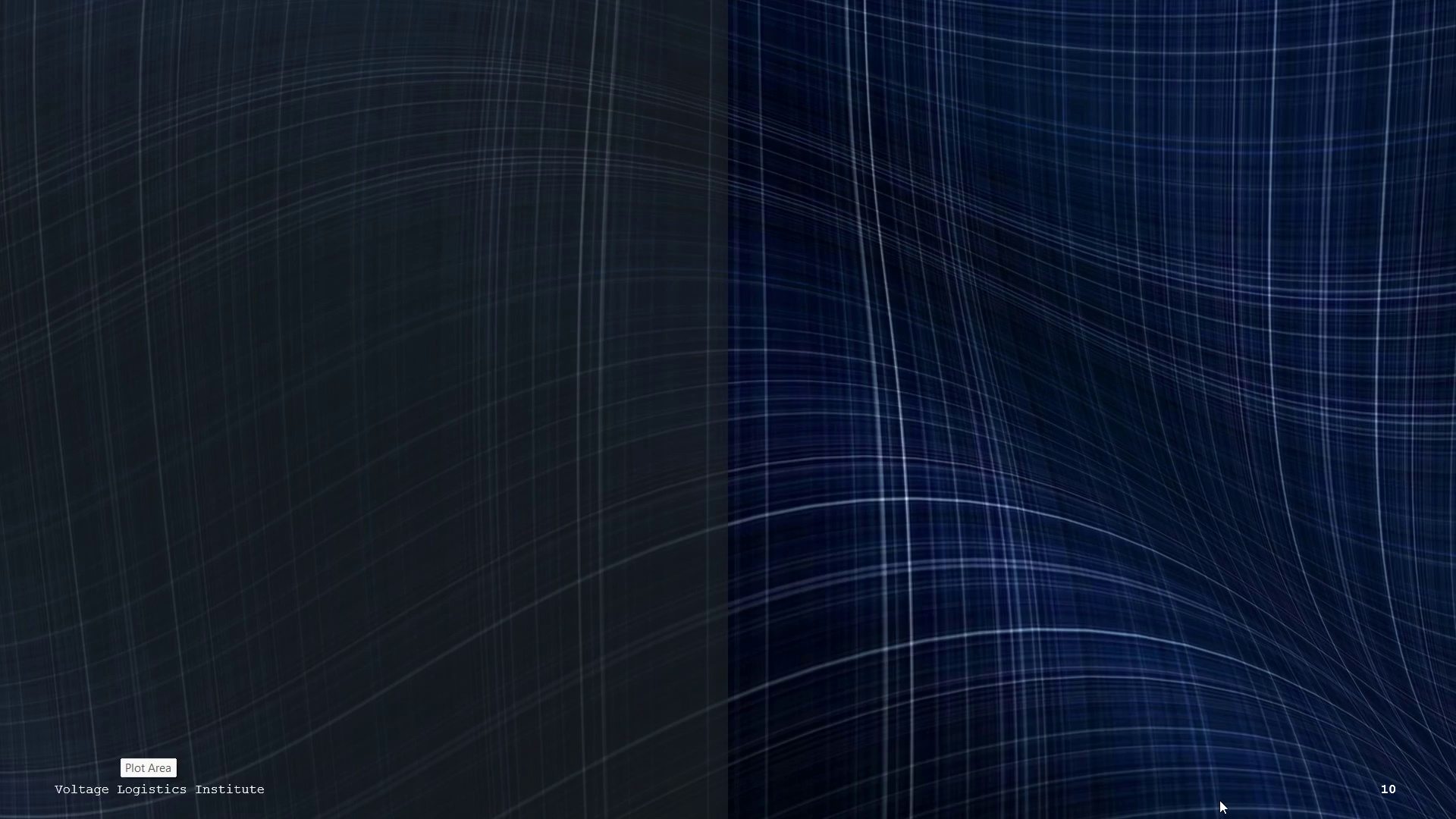 
key(ArrowDown)
 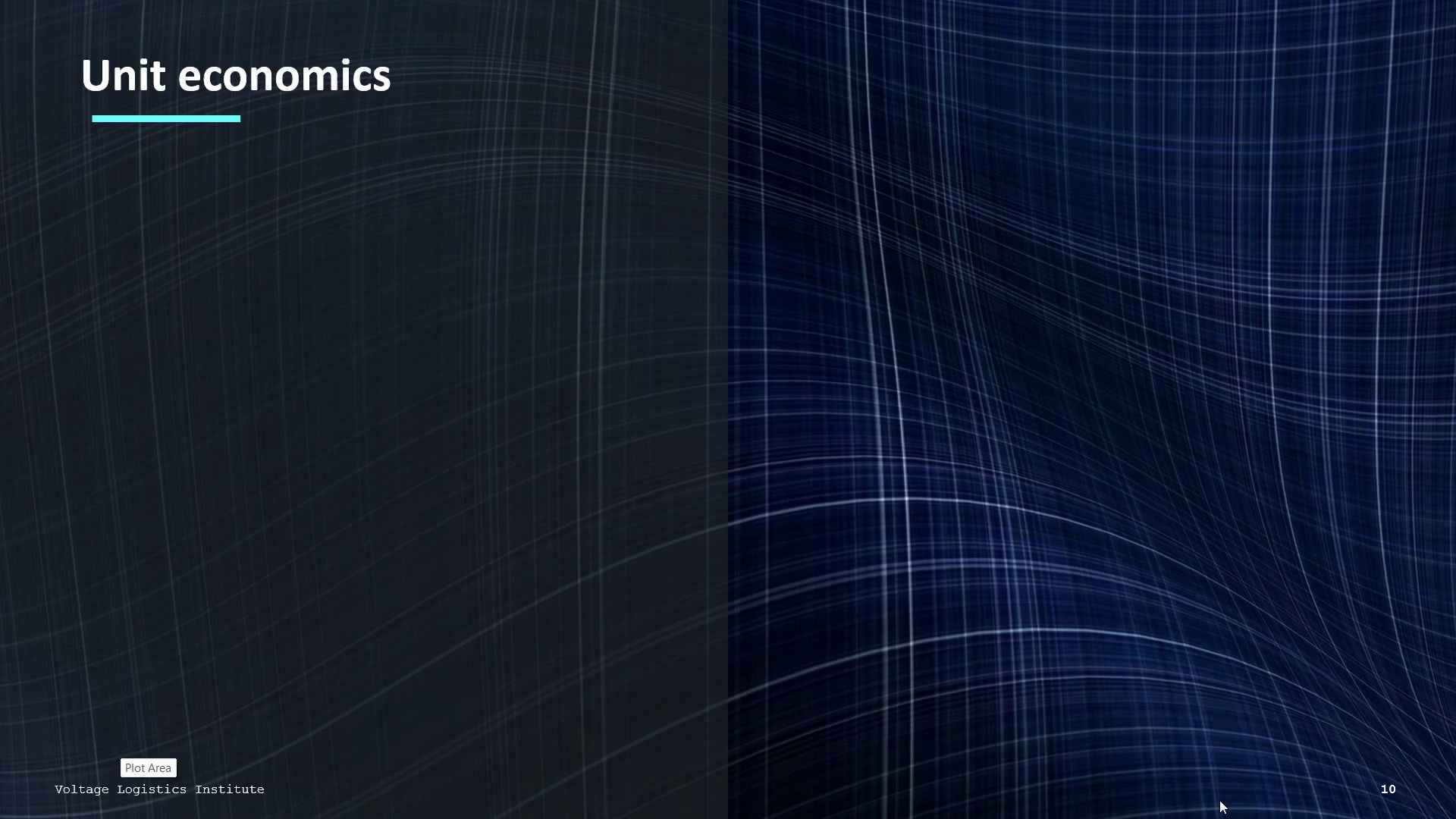 
key(ArrowDown)
 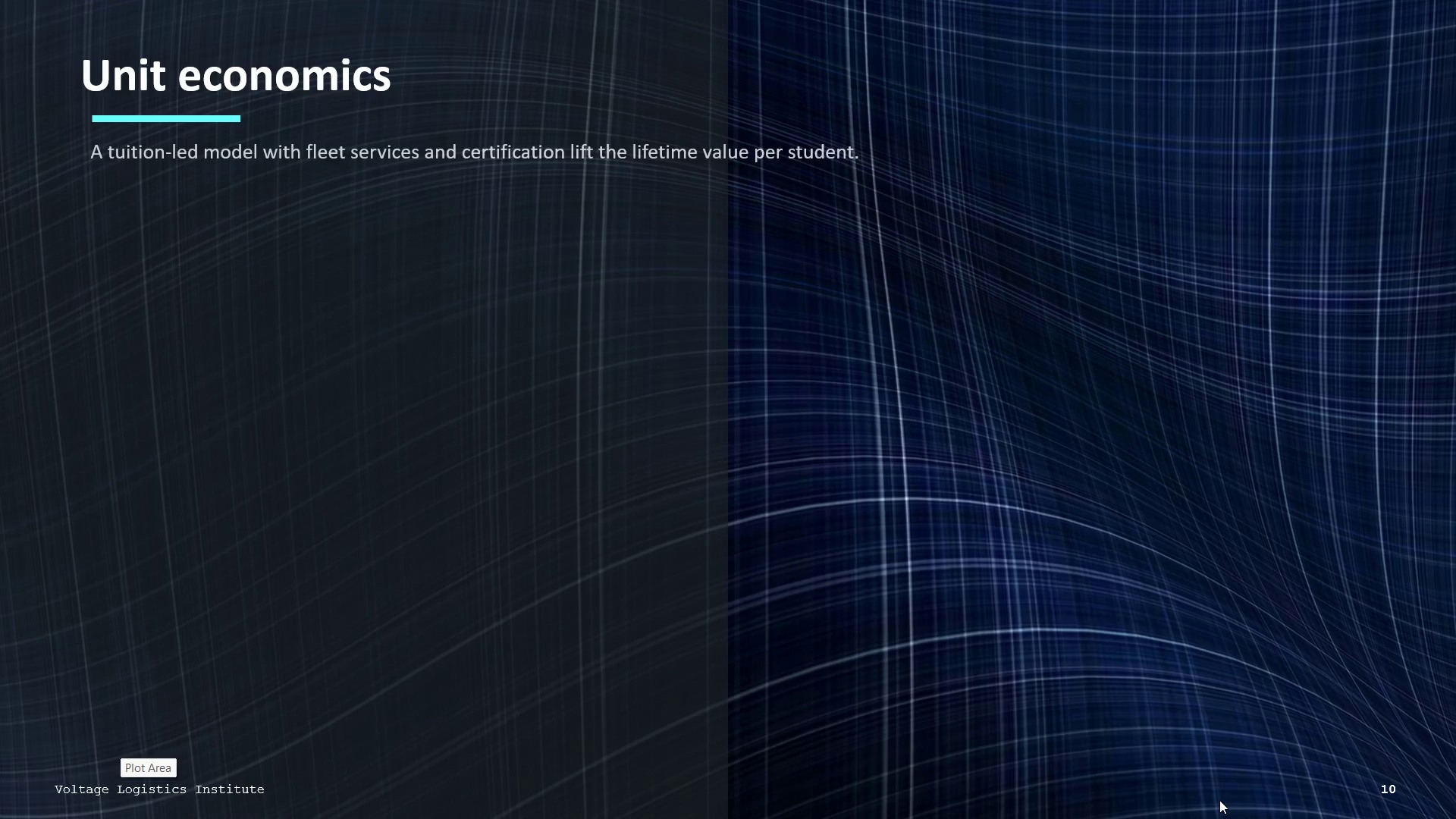 
key(ArrowDown)
 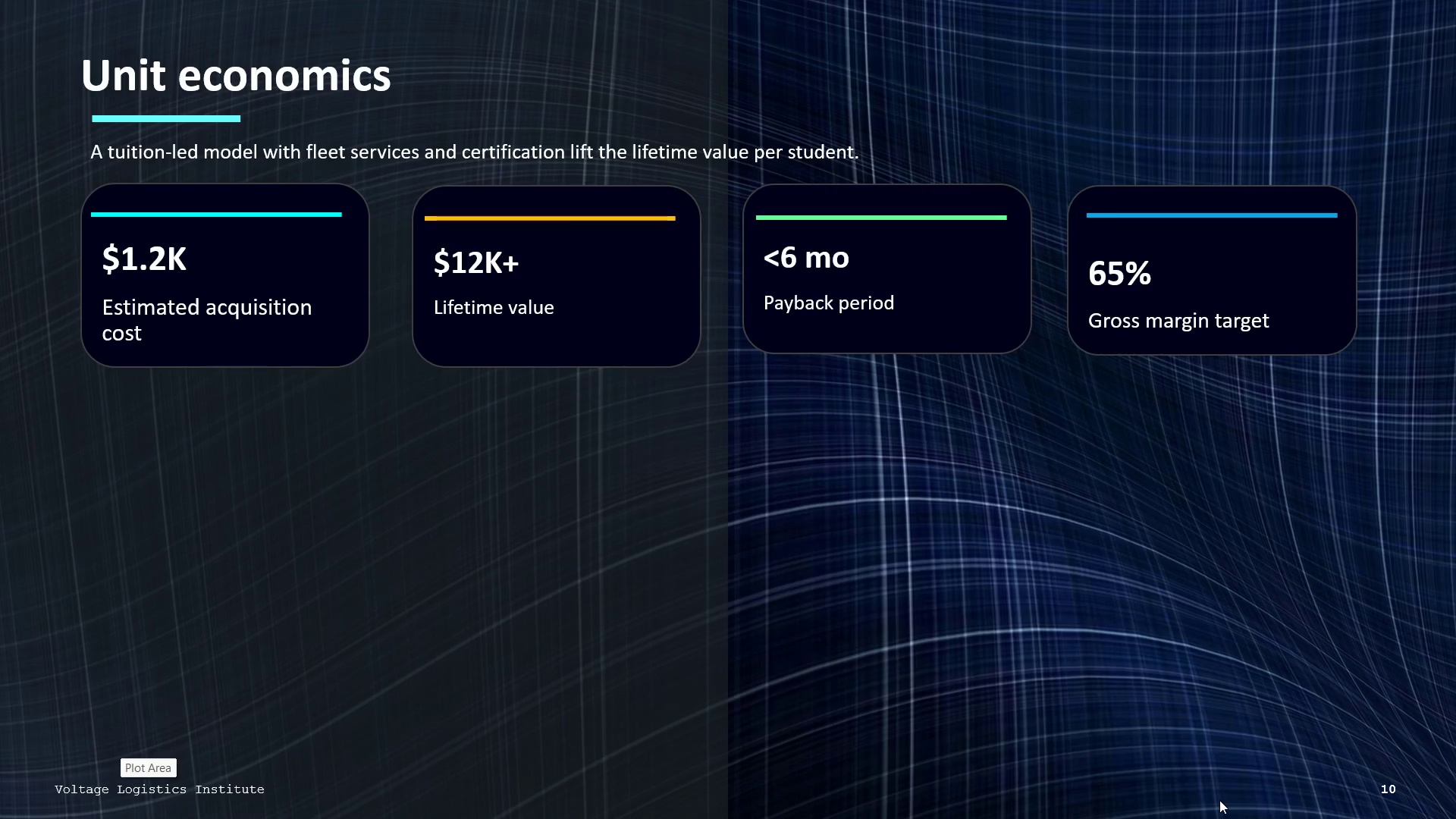 
key(ArrowDown)
 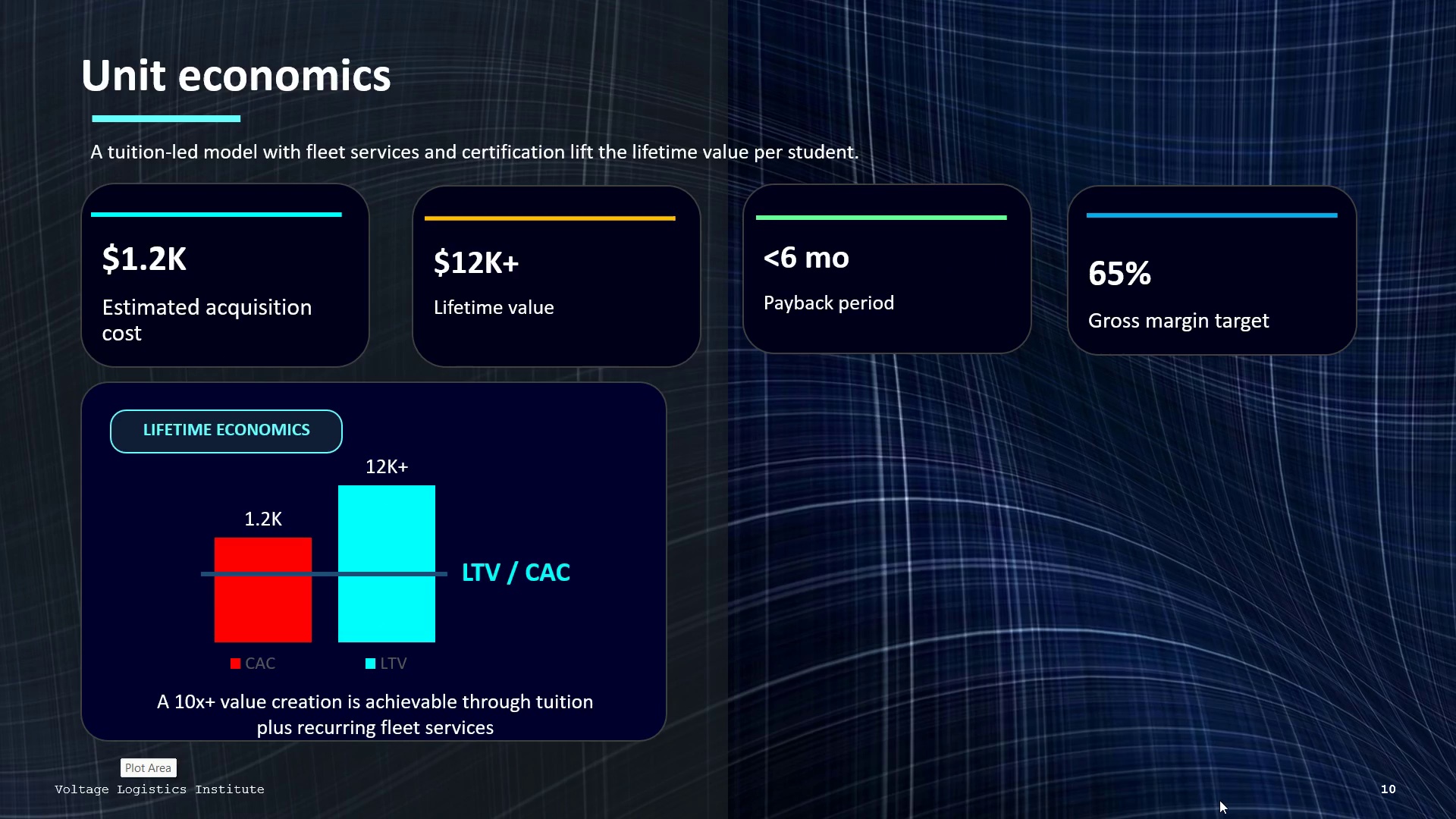 
key(ArrowDown)
 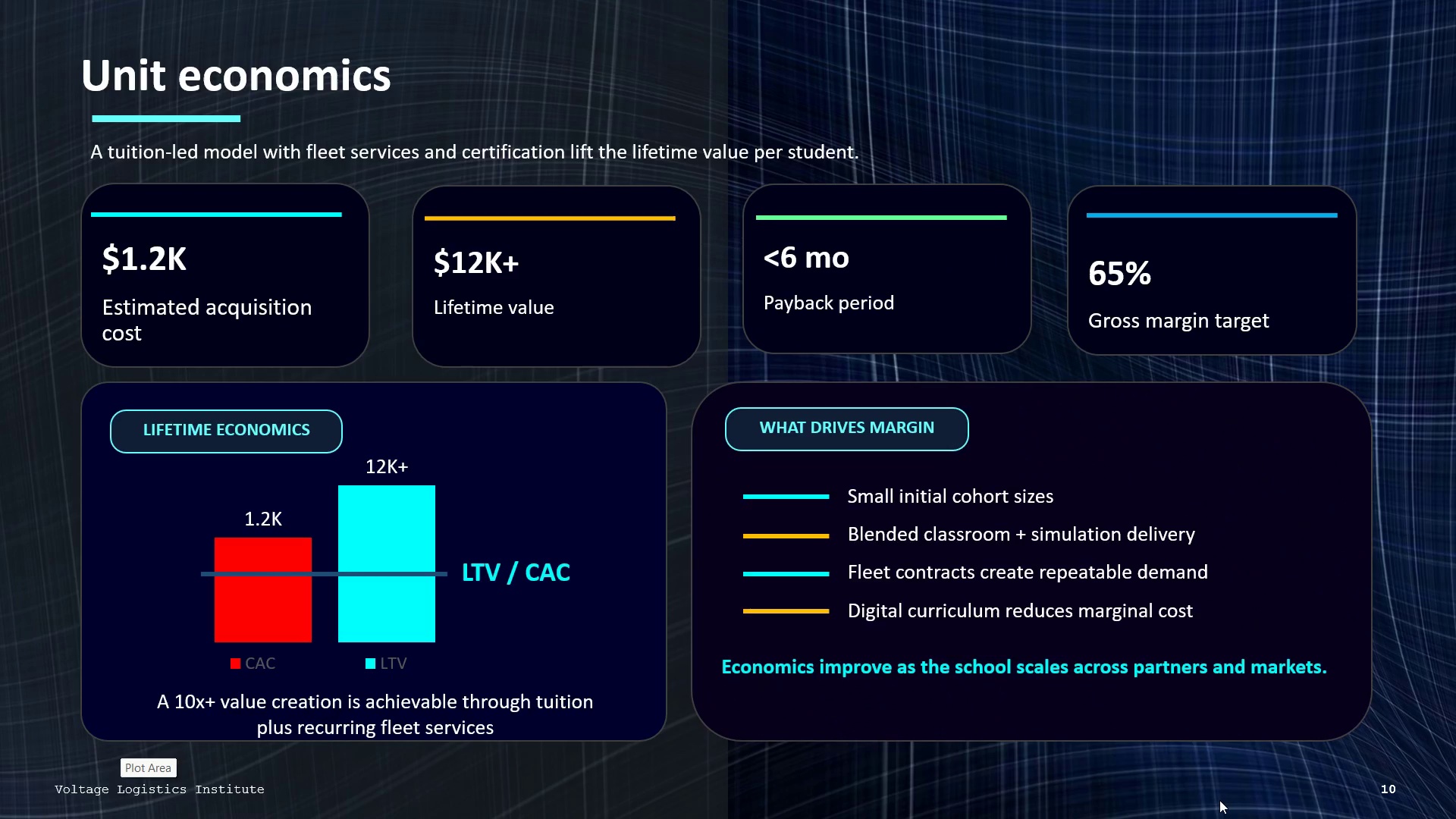 
key(ArrowDown)
 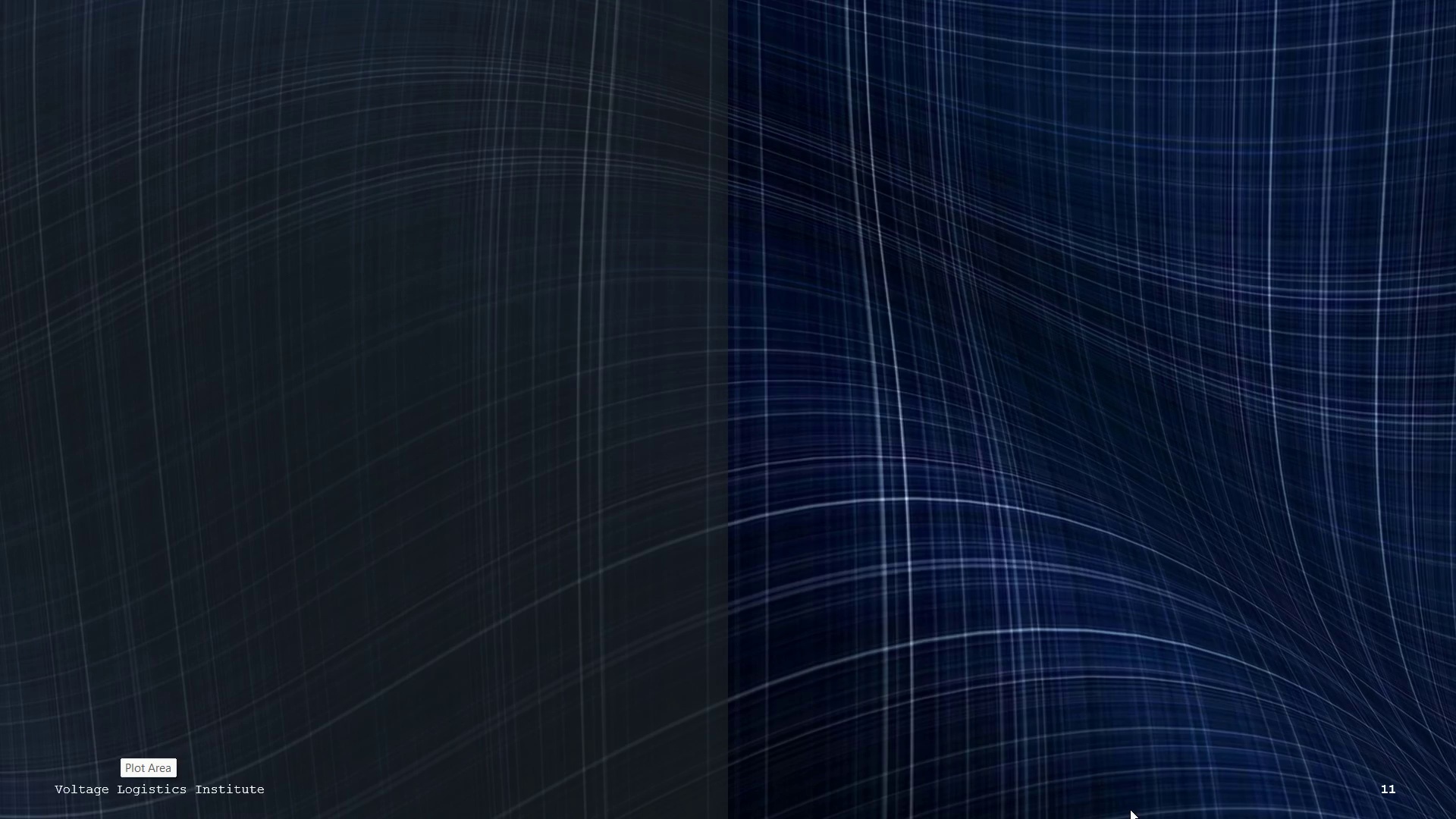 
key(ArrowDown)
 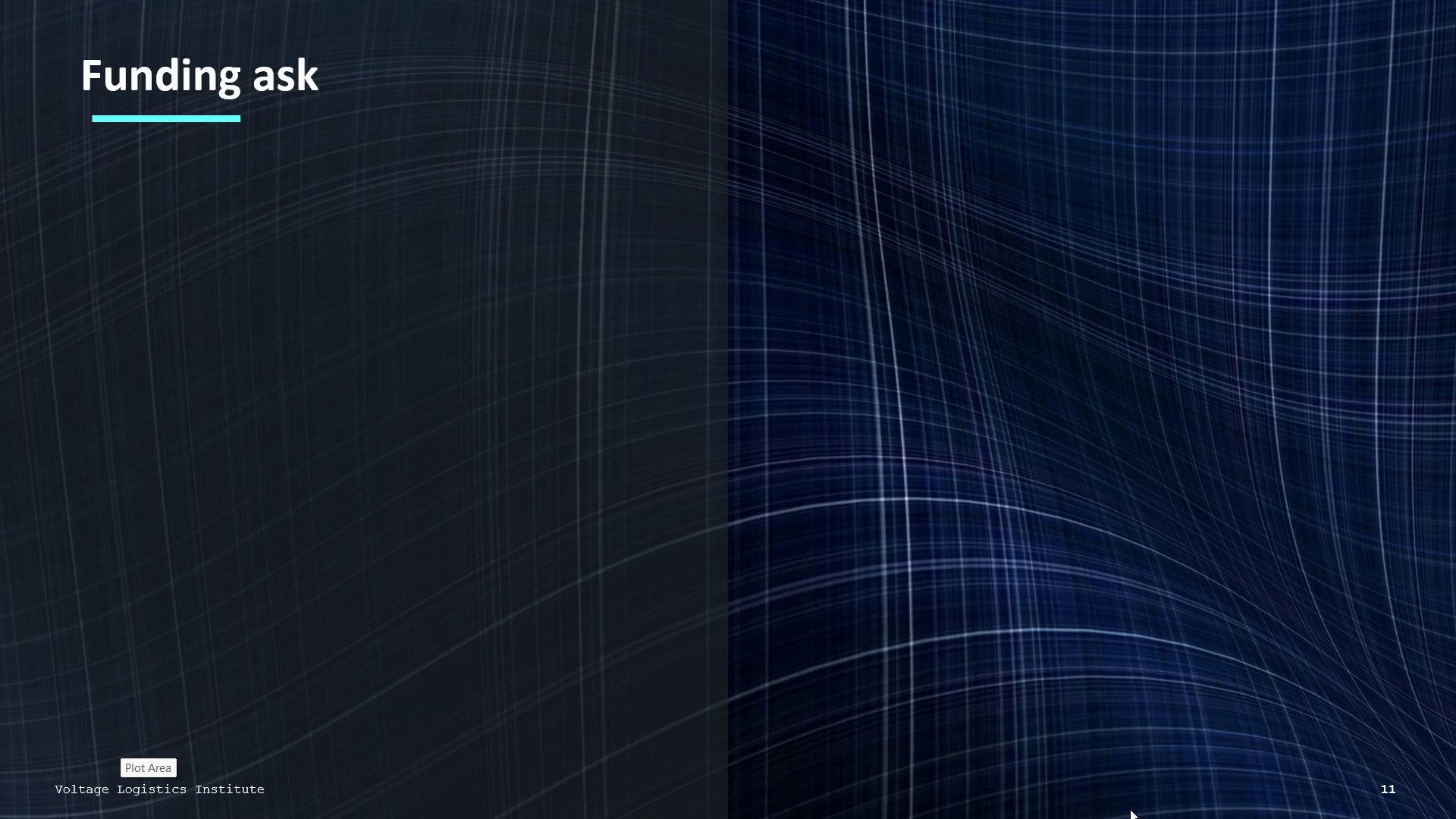 
key(ArrowDown)
 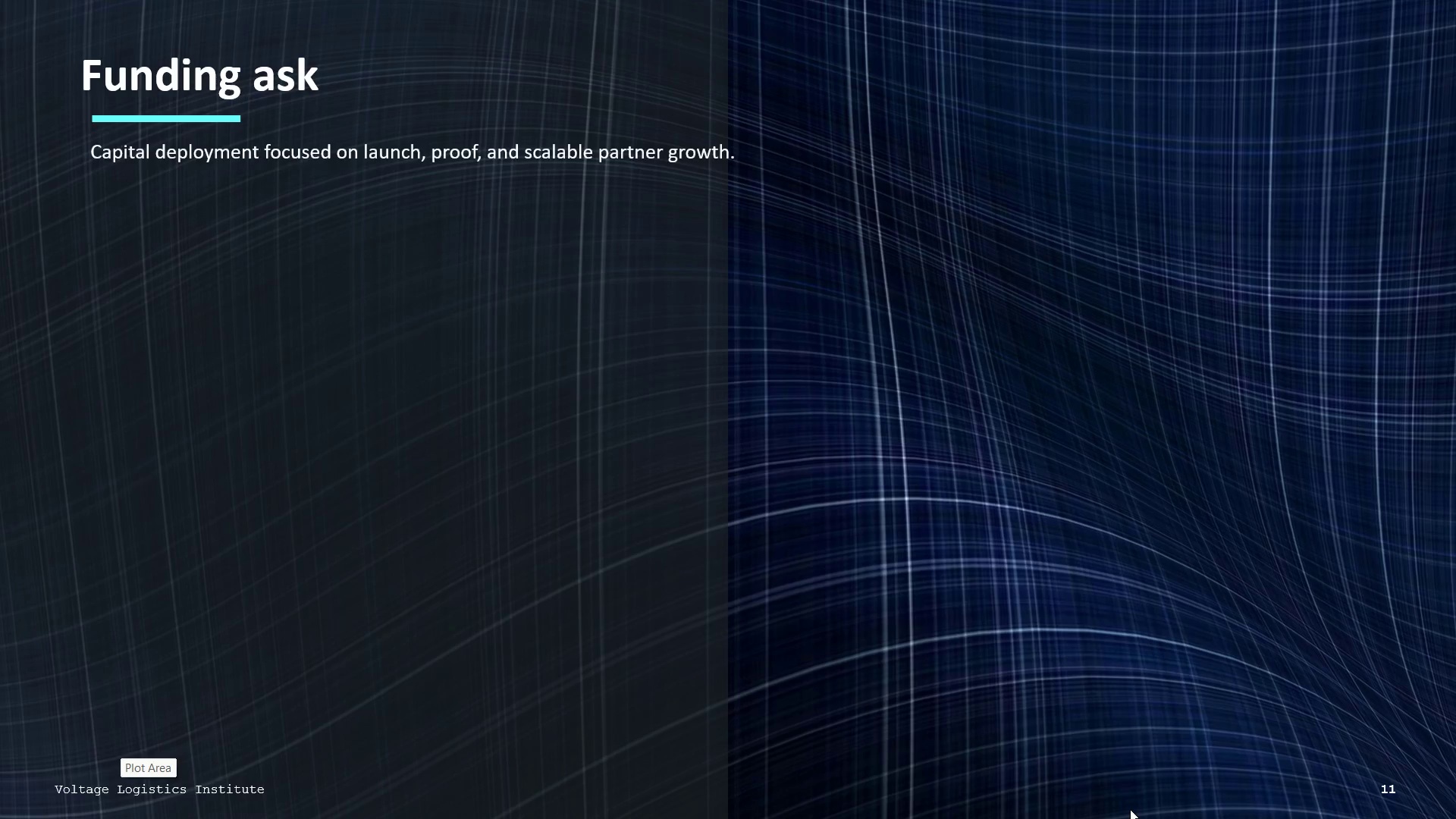 
key(ArrowDown)
 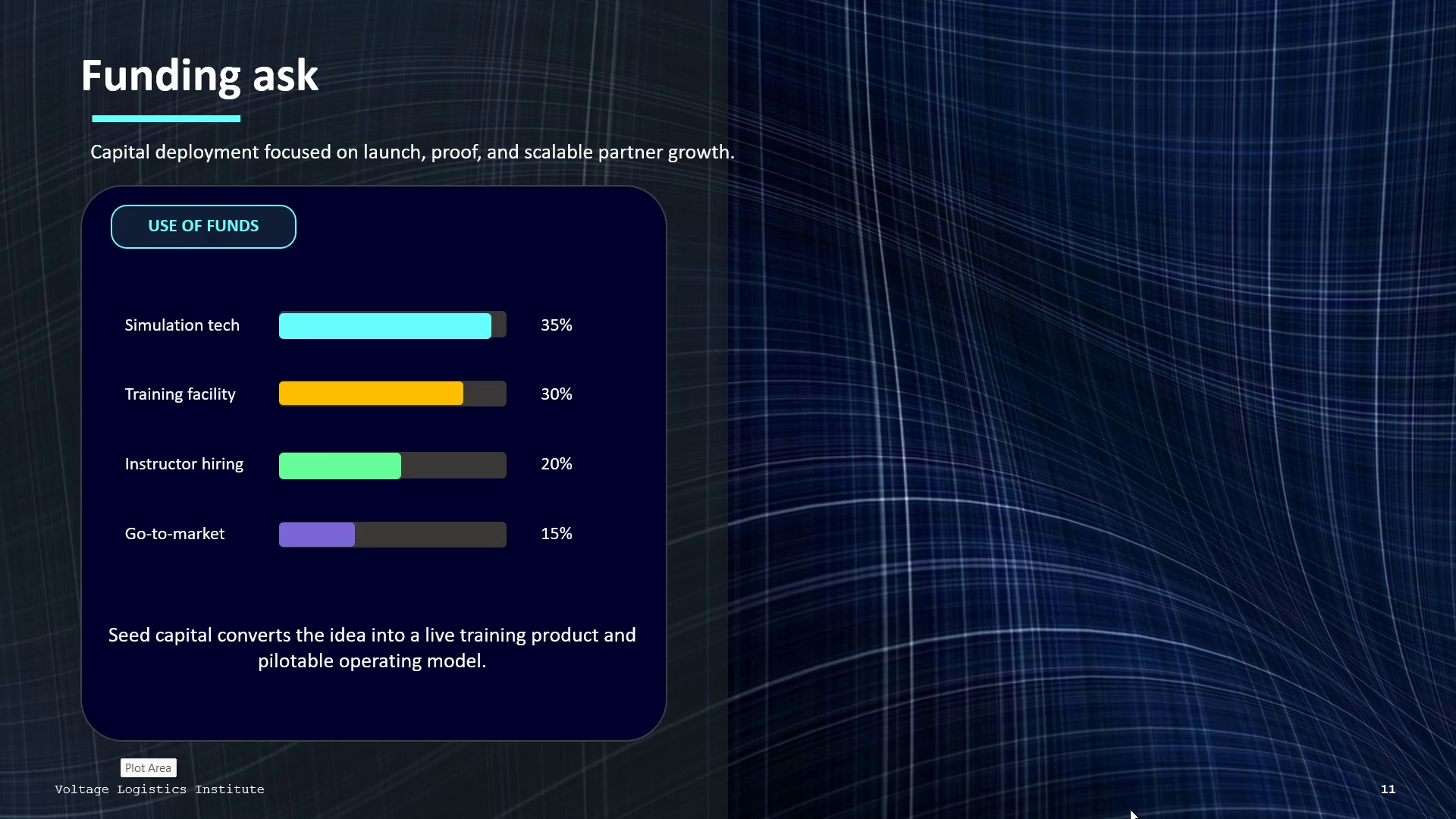 
key(ArrowDown)
 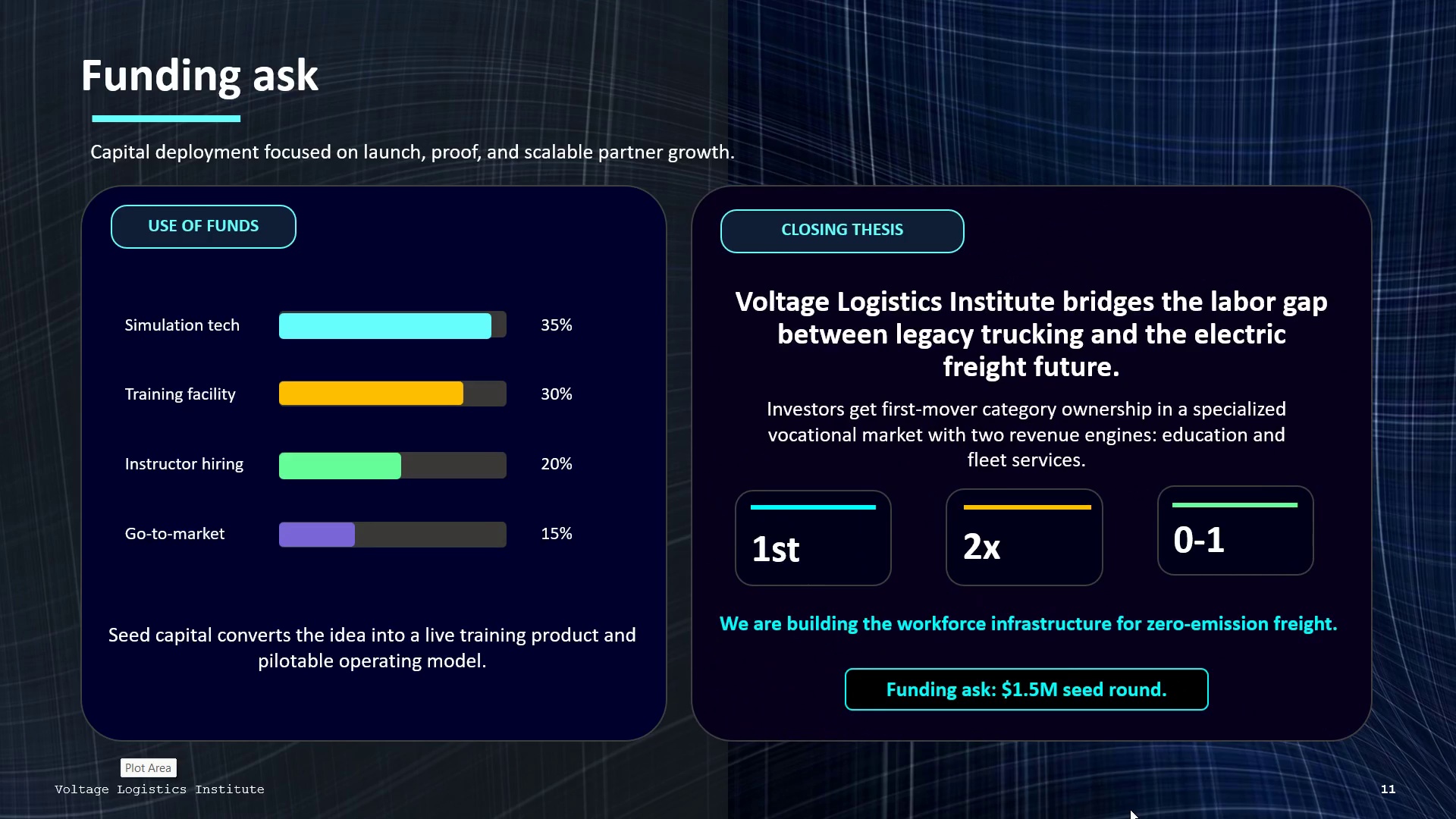 
key(ArrowDown)
 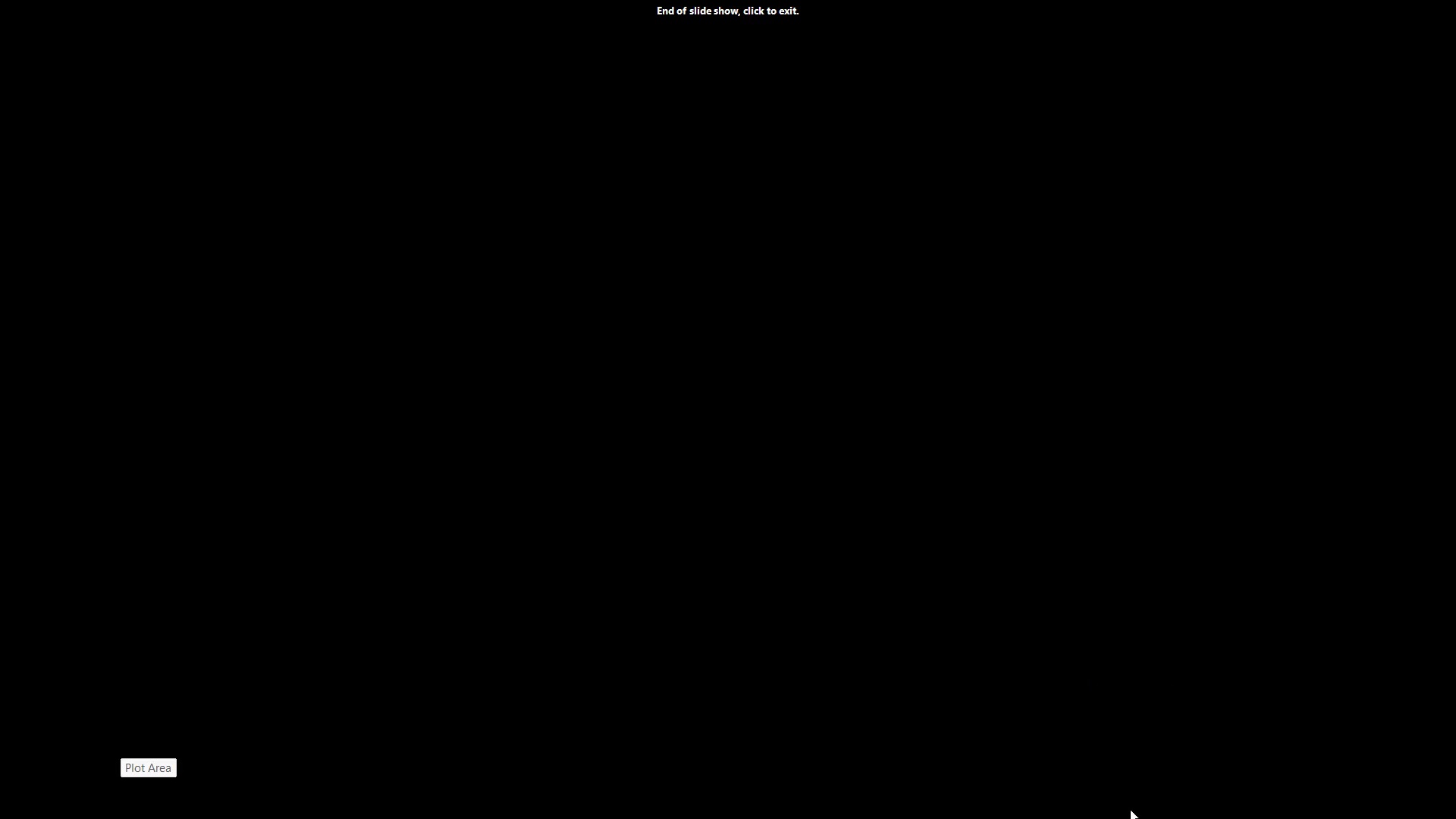 
key(Escape)
 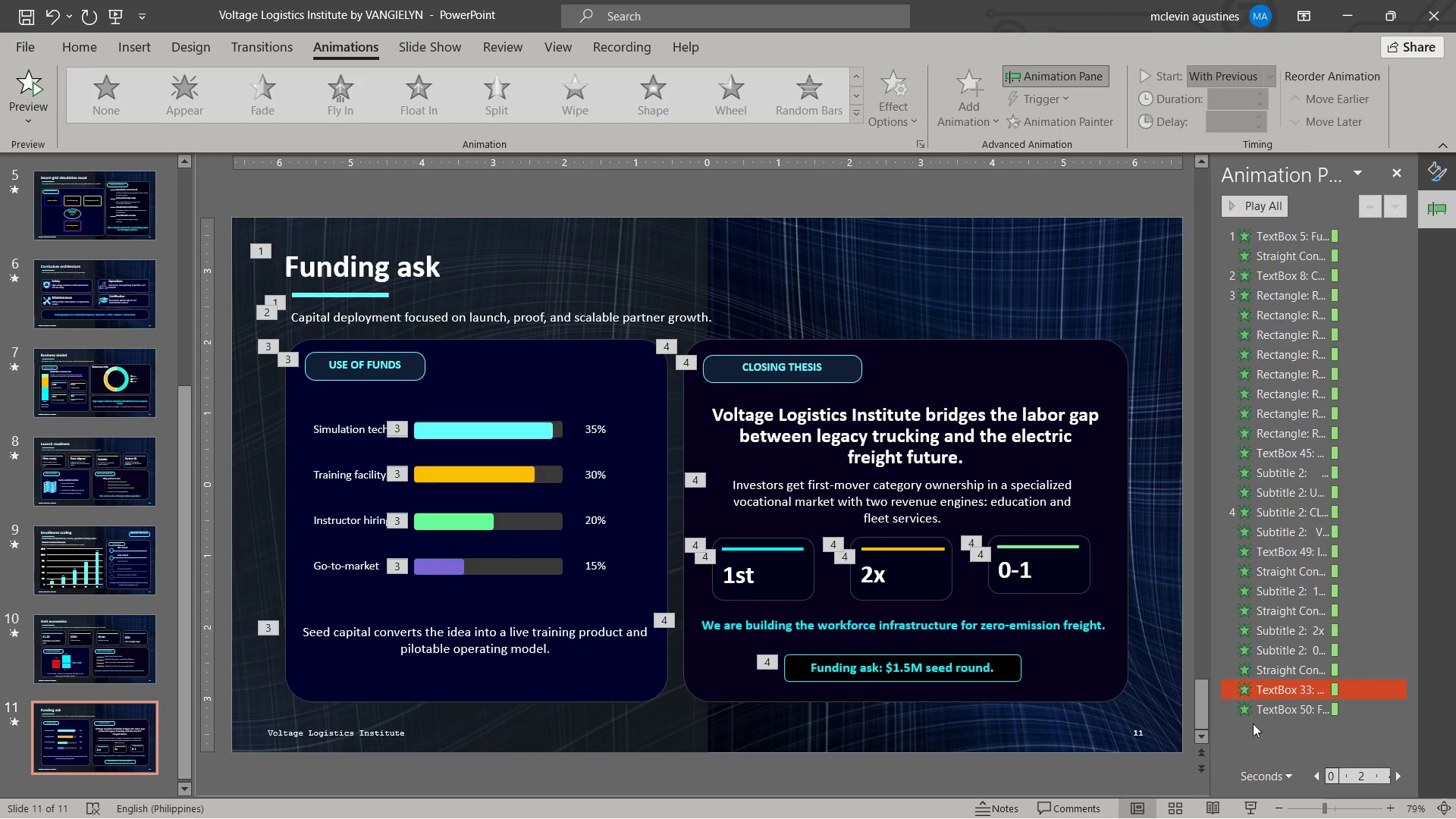 
left_click_drag(start_coordinate=[1202, 703], to_coordinate=[1202, 145])
 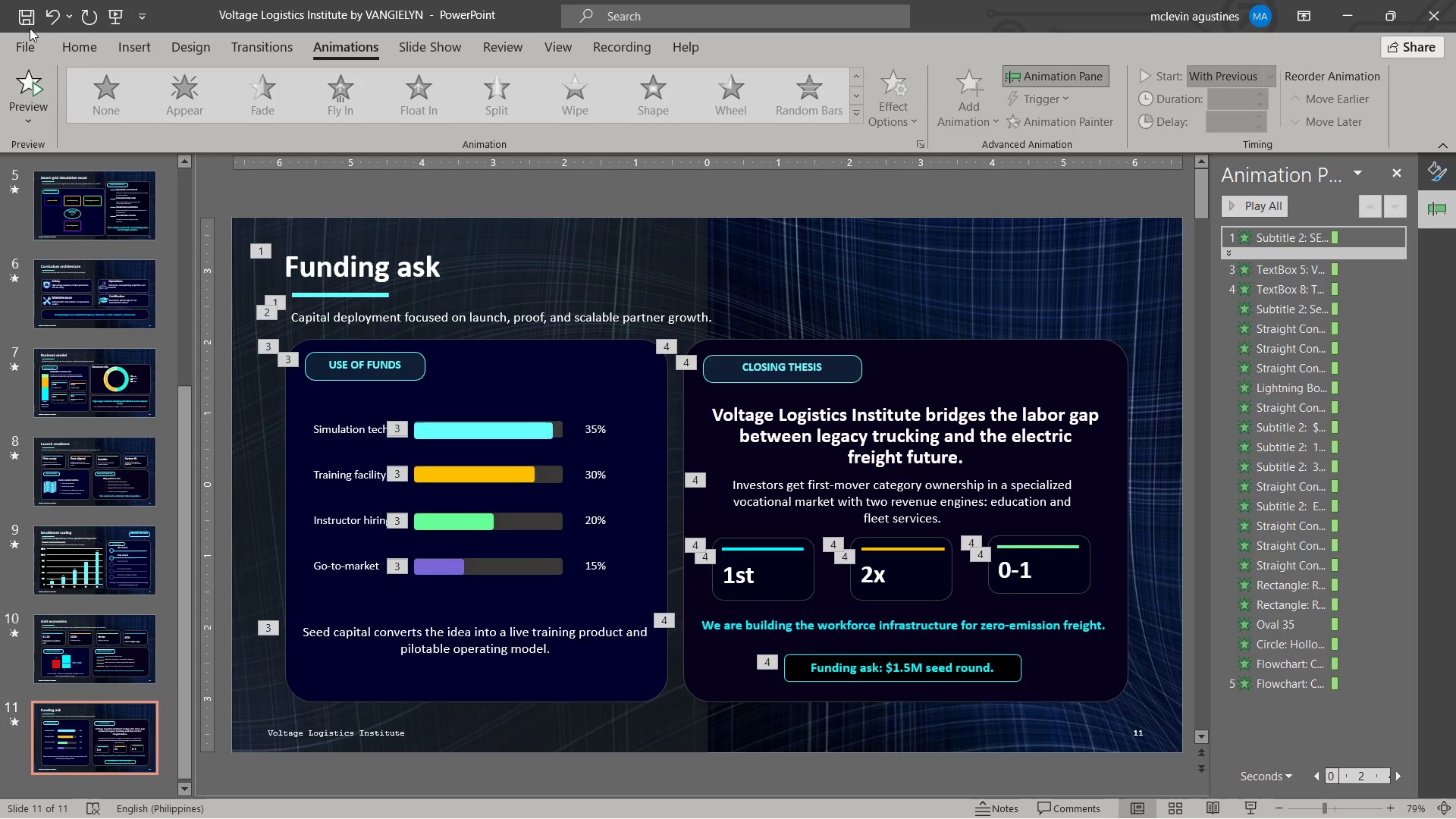 
left_click([30, 16])
 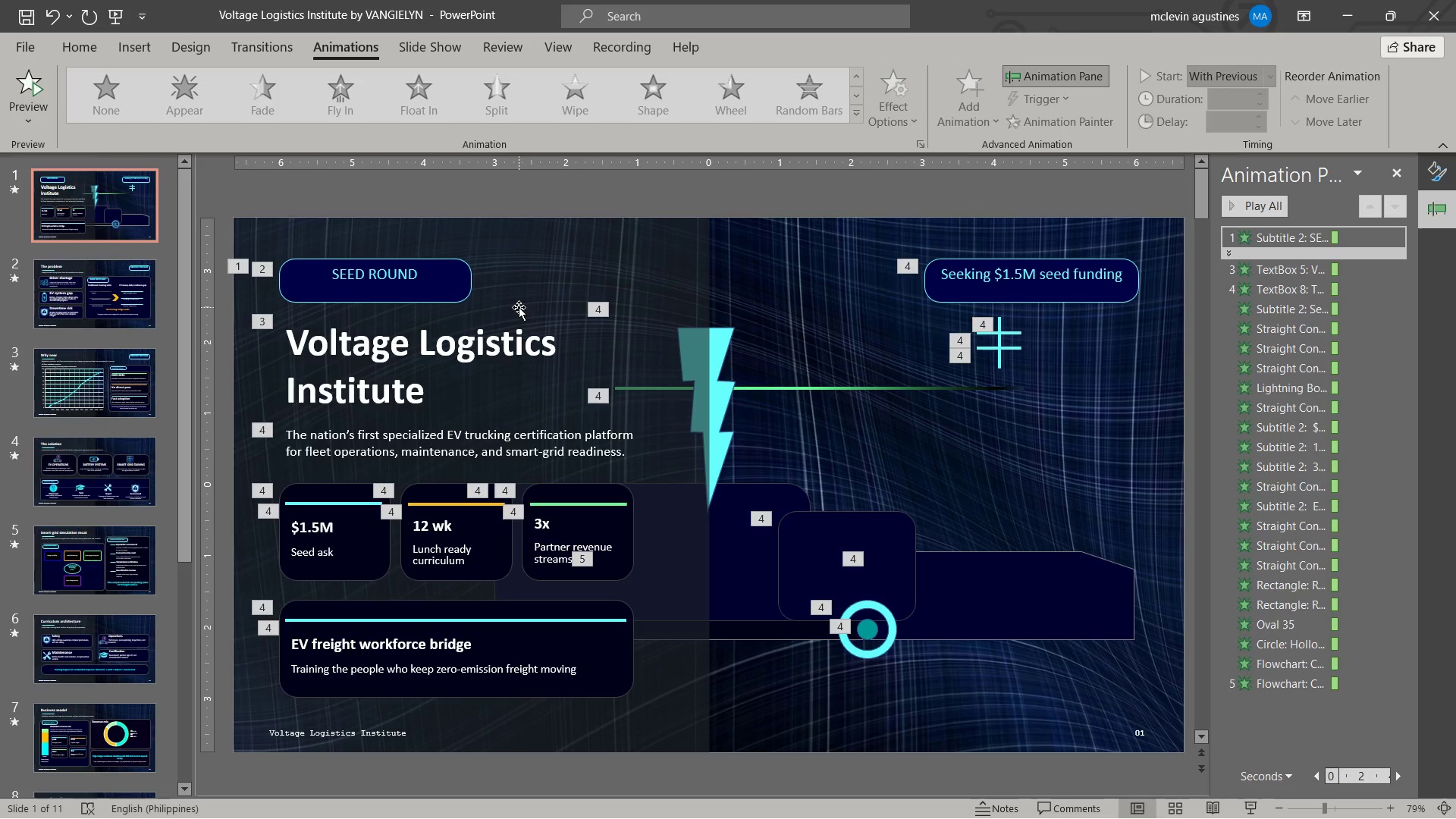 
wait(20.56)
 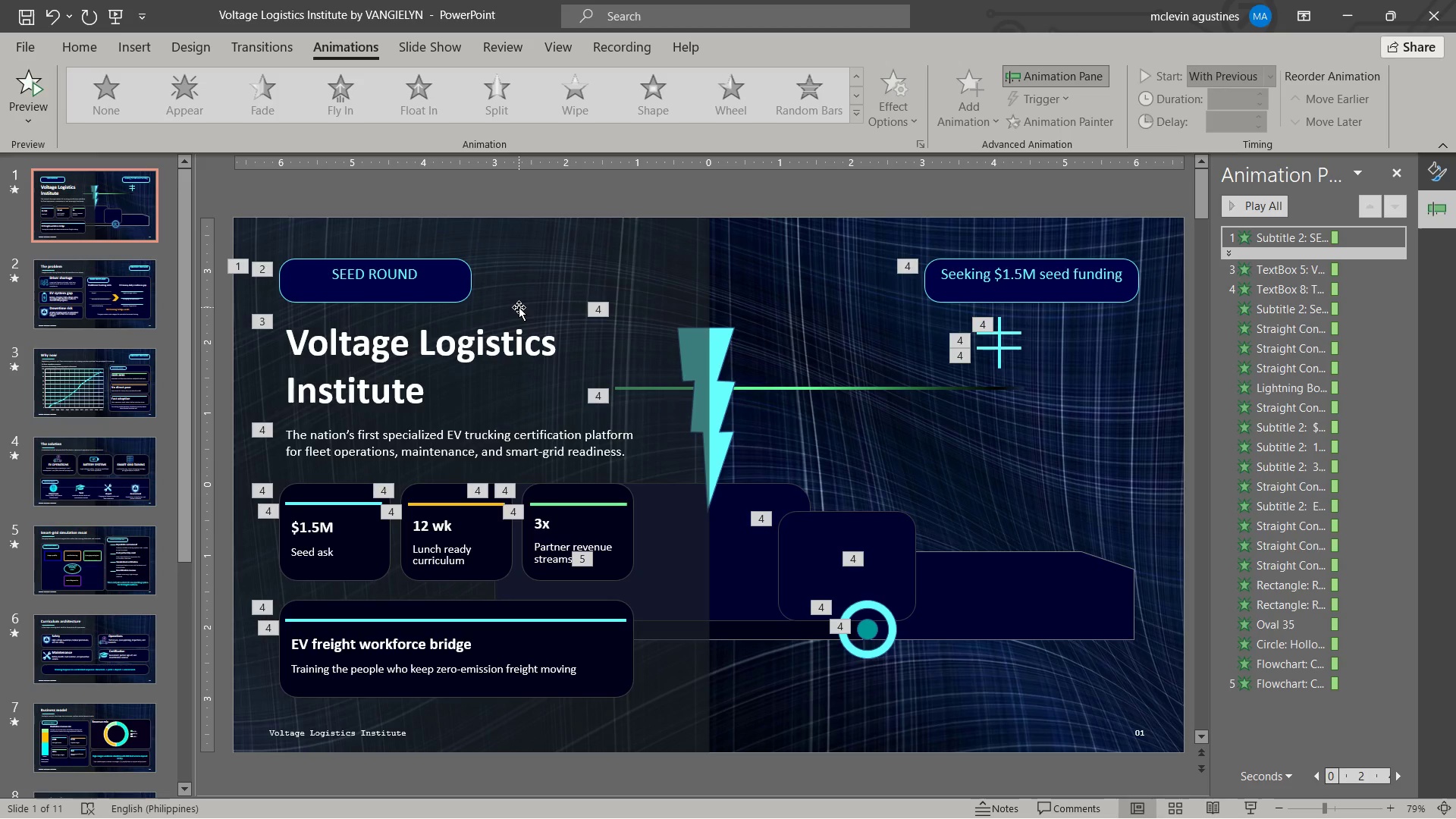 
scroll: coordinate [162, 237], scroll_direction: up, amount: 2.0
 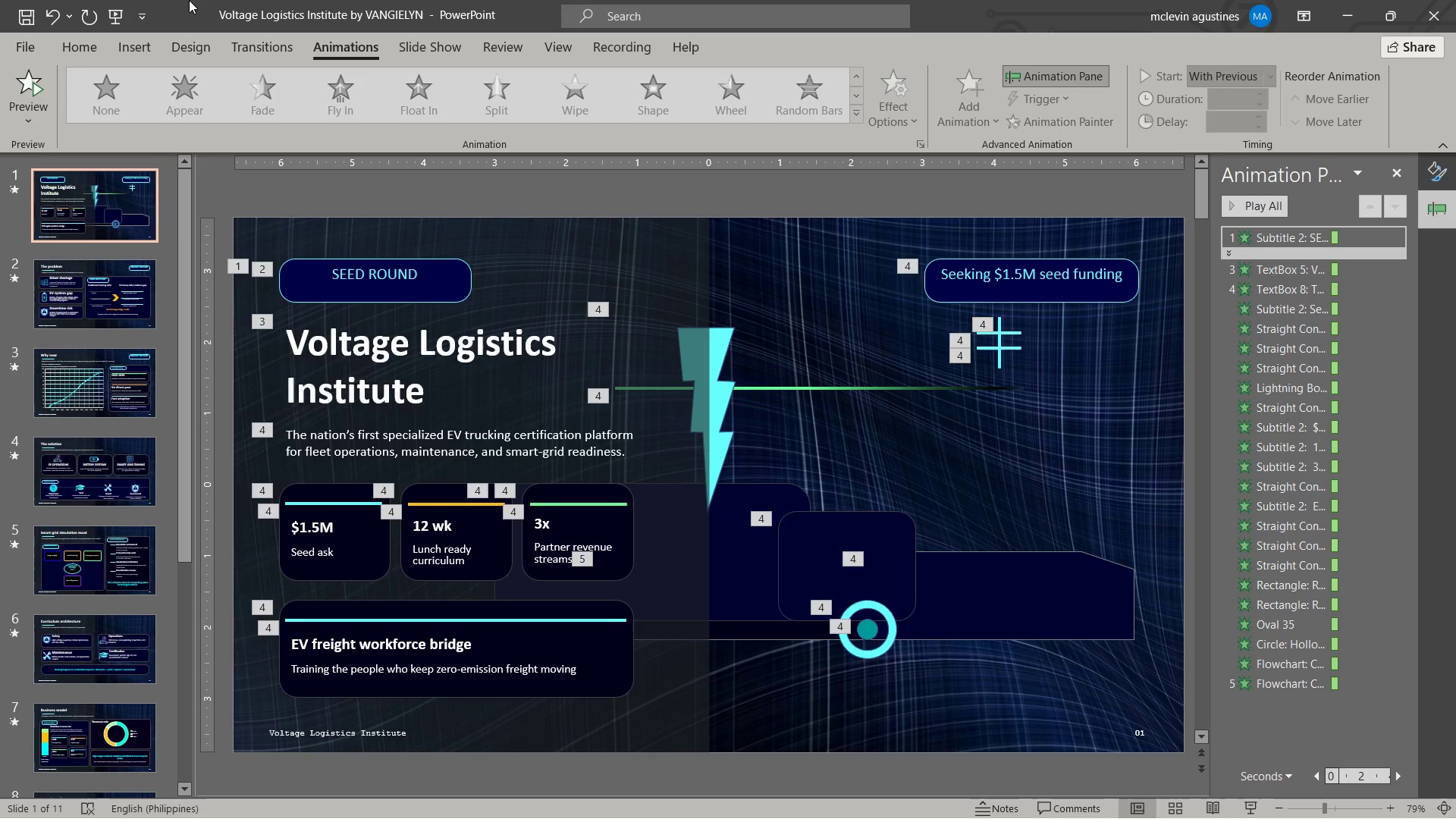 
wait(16.45)
 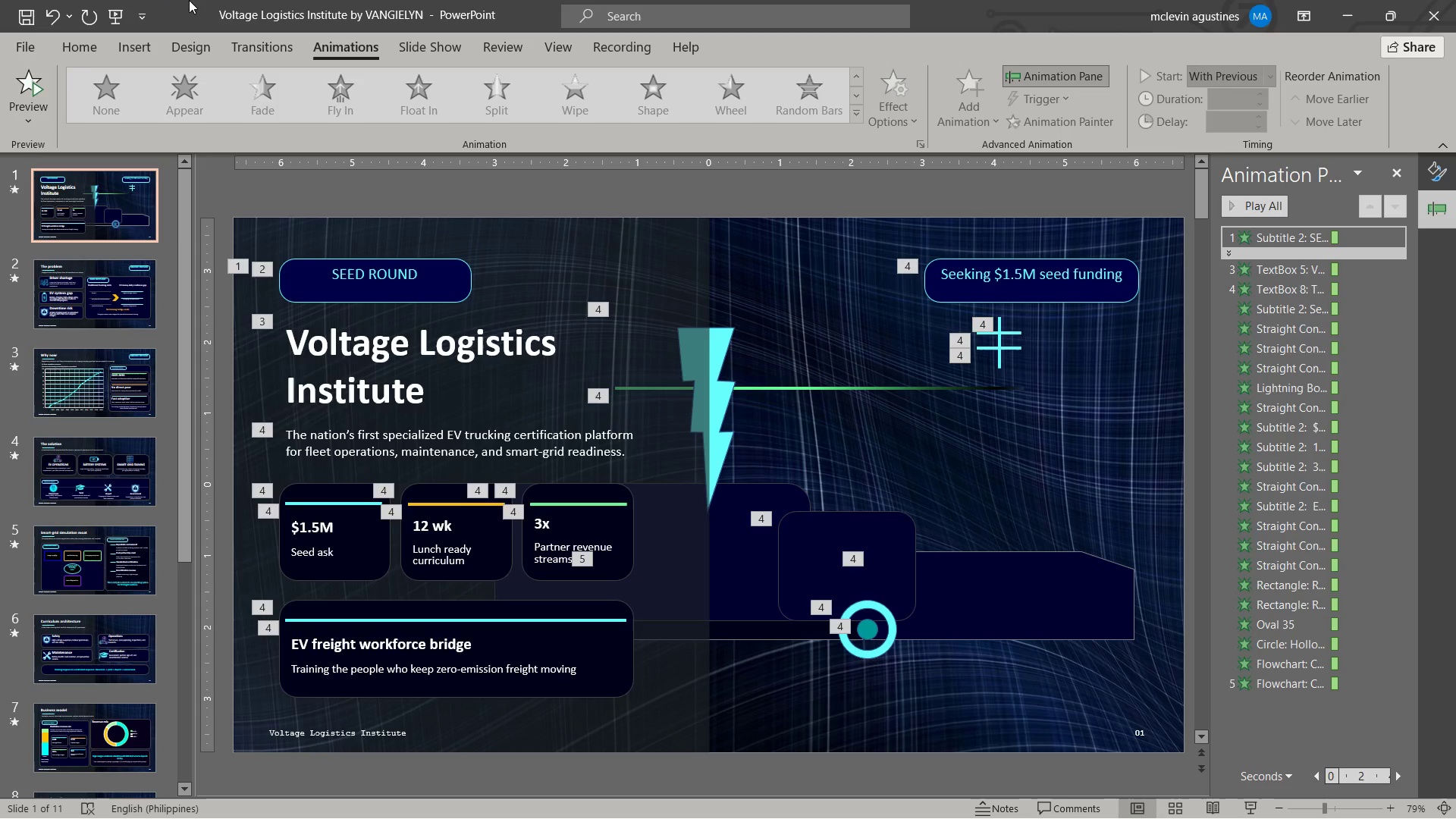 
left_click([121, 10])
 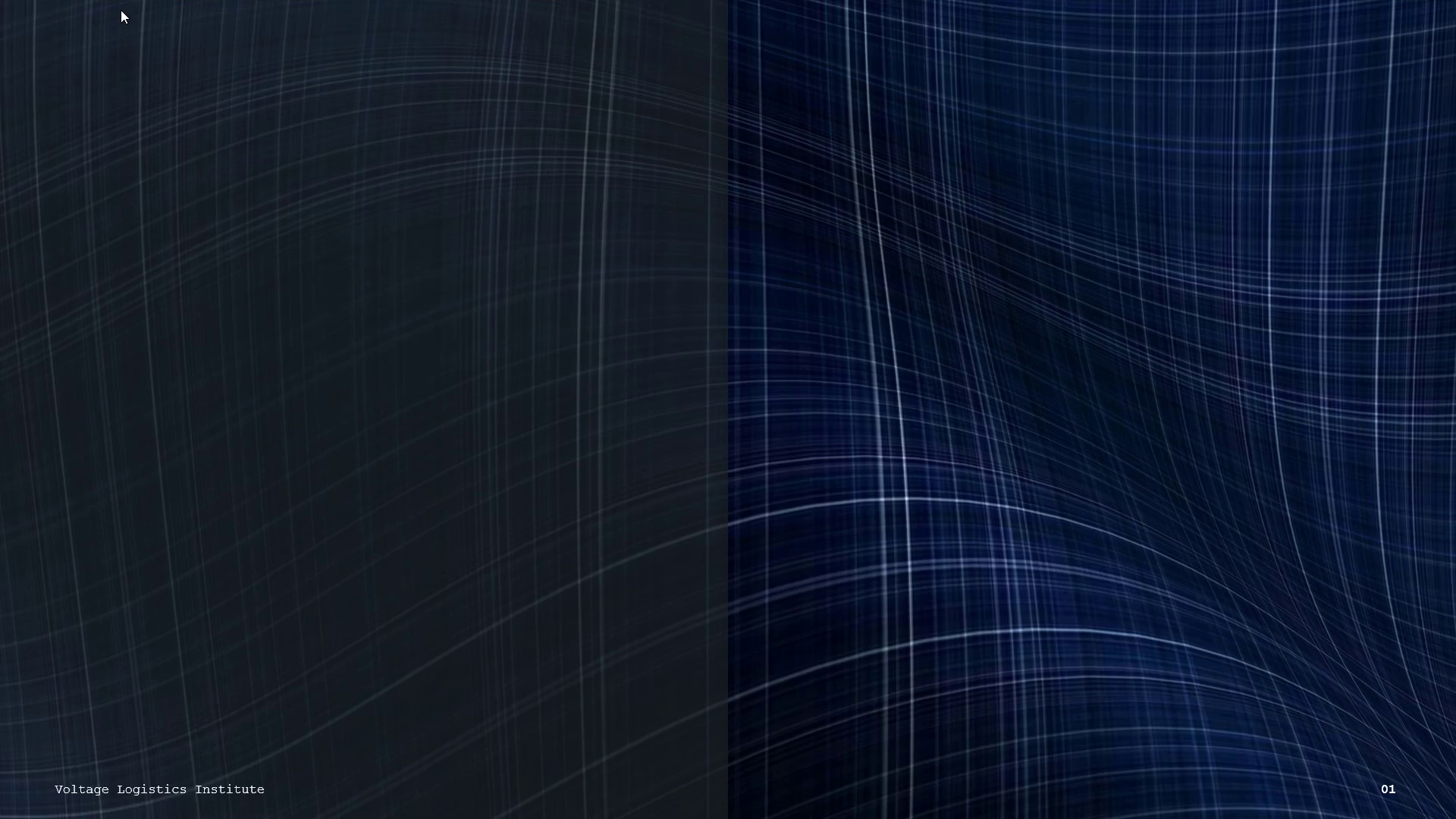 
key(ArrowDown)
 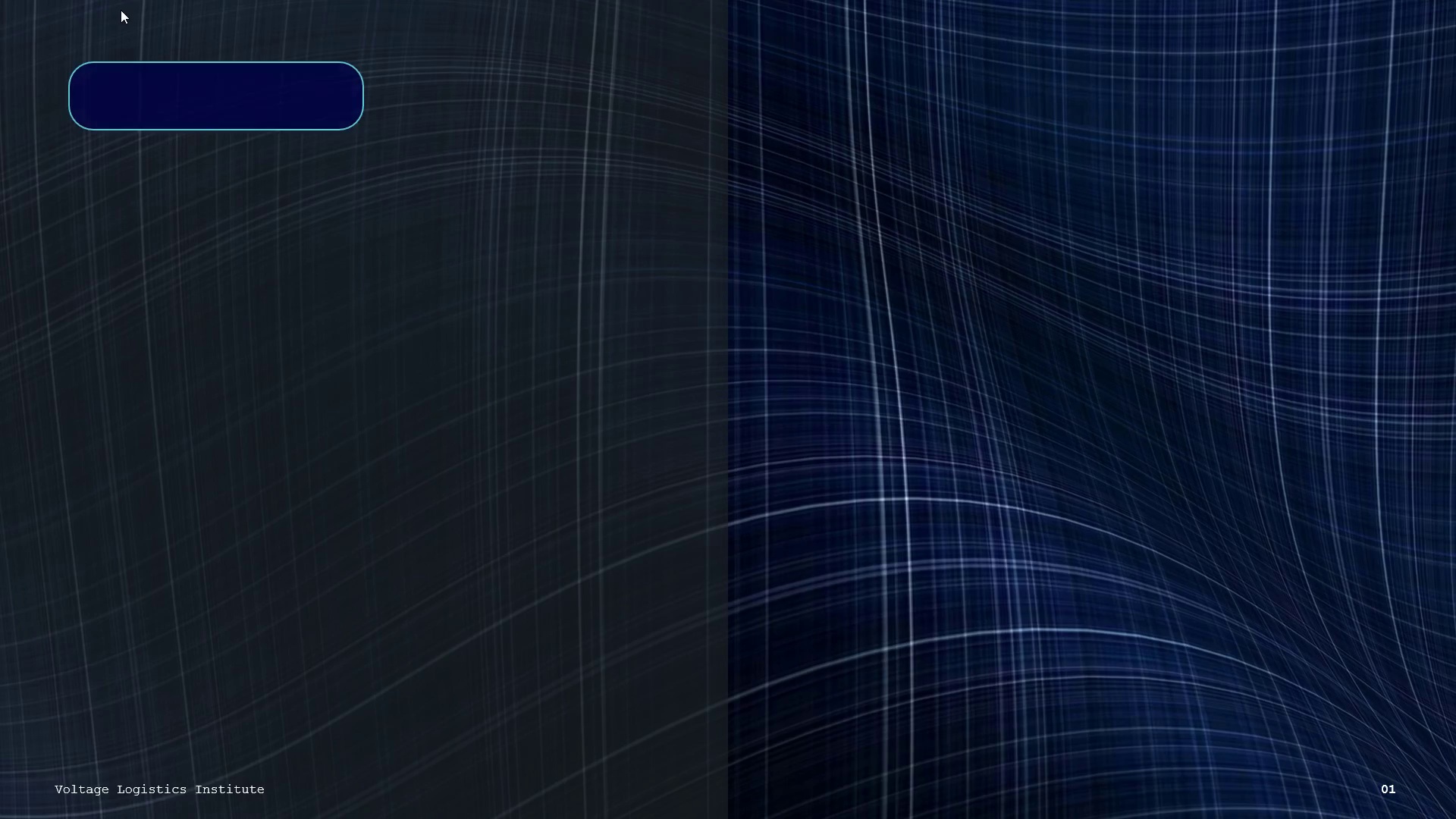 
key(ArrowDown)
 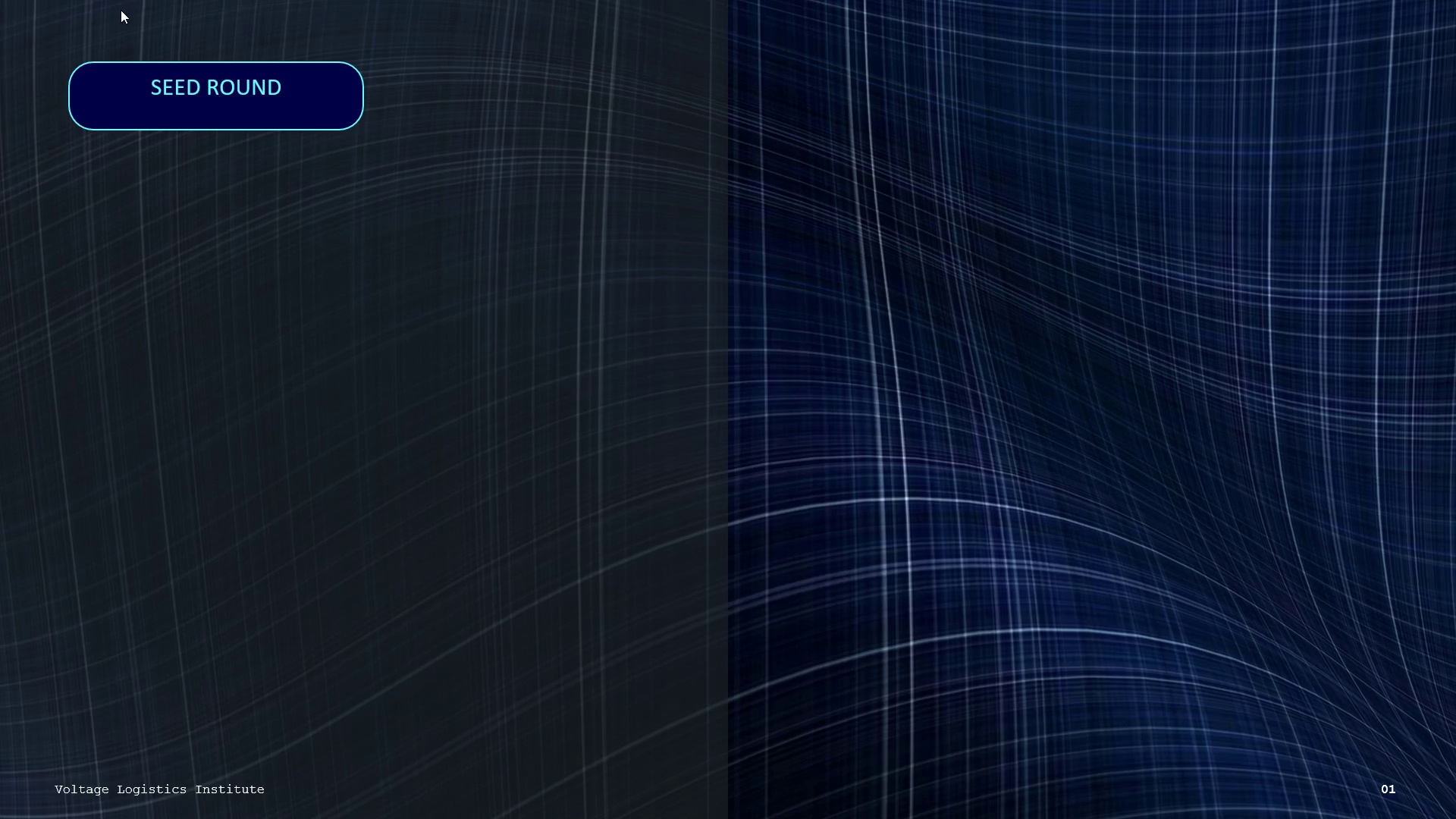 
key(ArrowDown)
 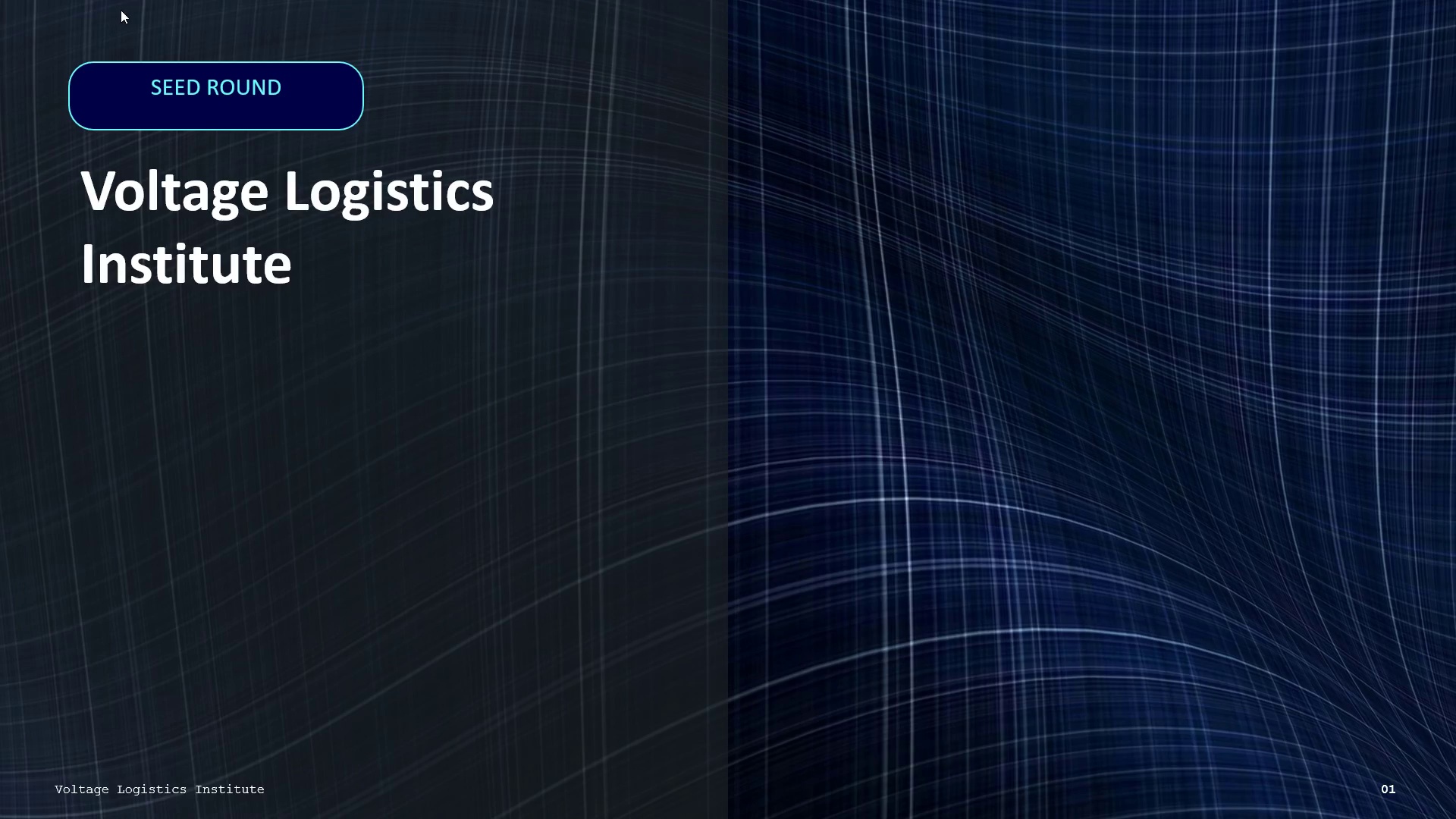 
key(ArrowDown)
 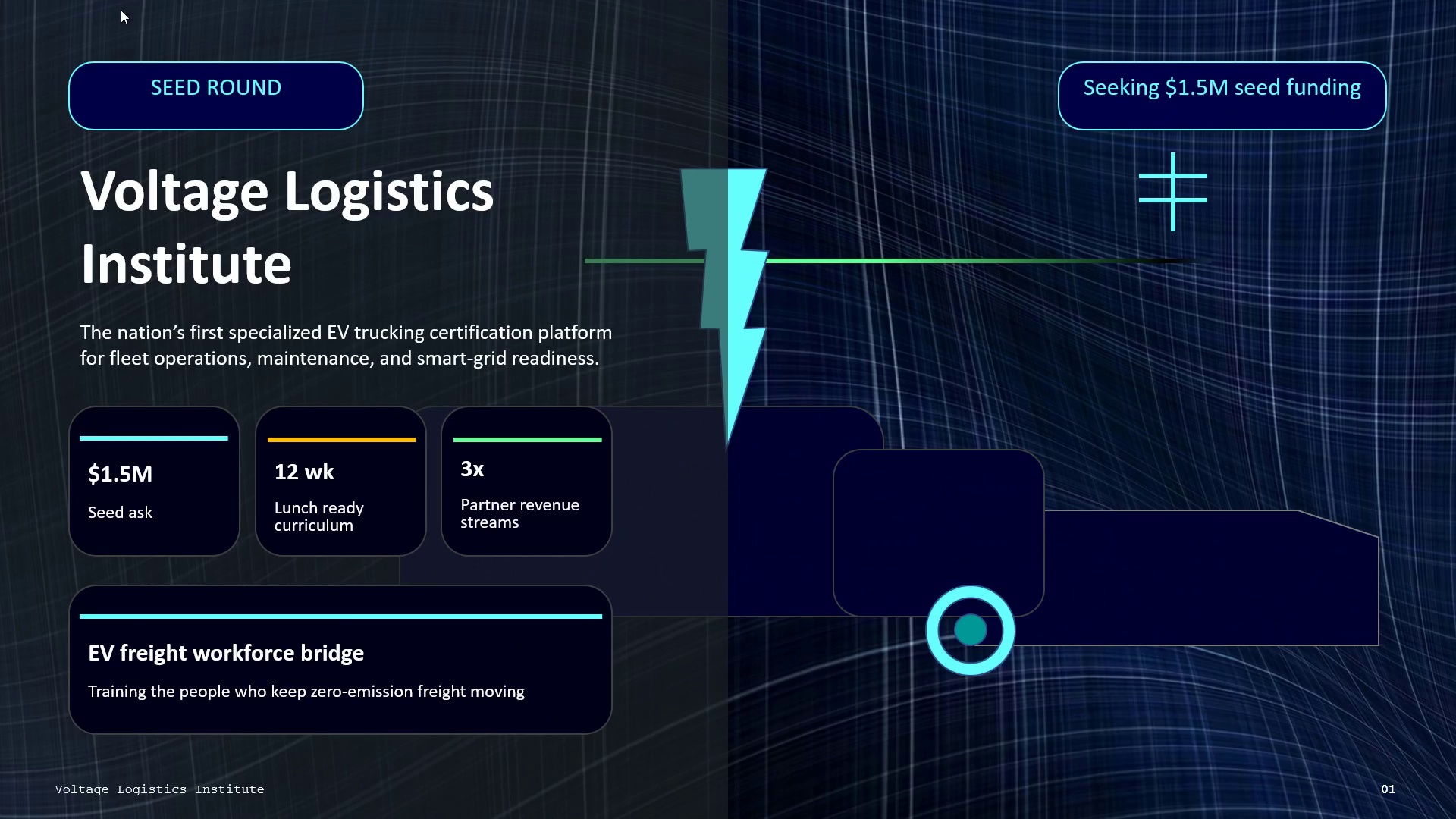 
key(ArrowDown)
 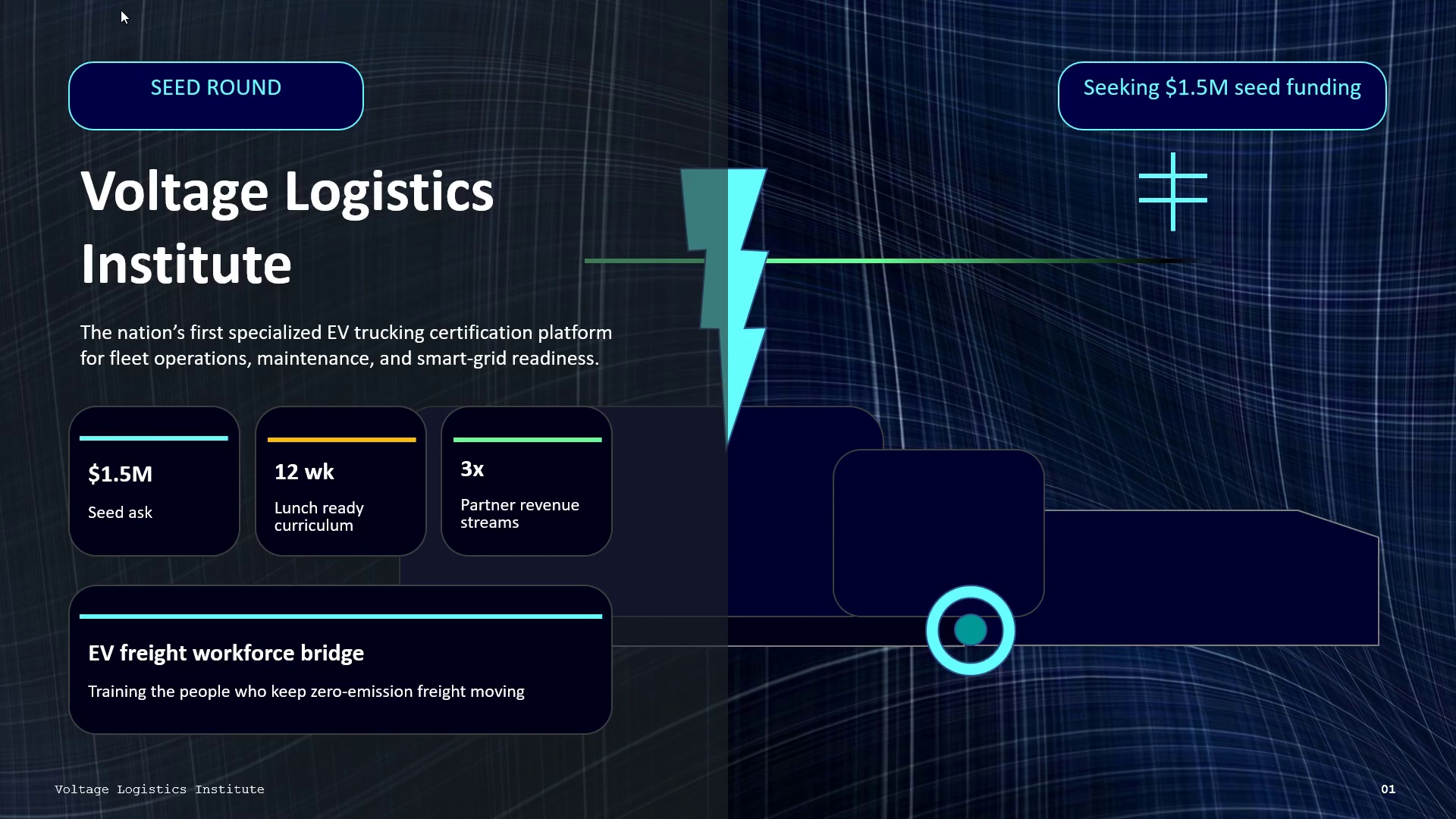 
key(ArrowDown)
 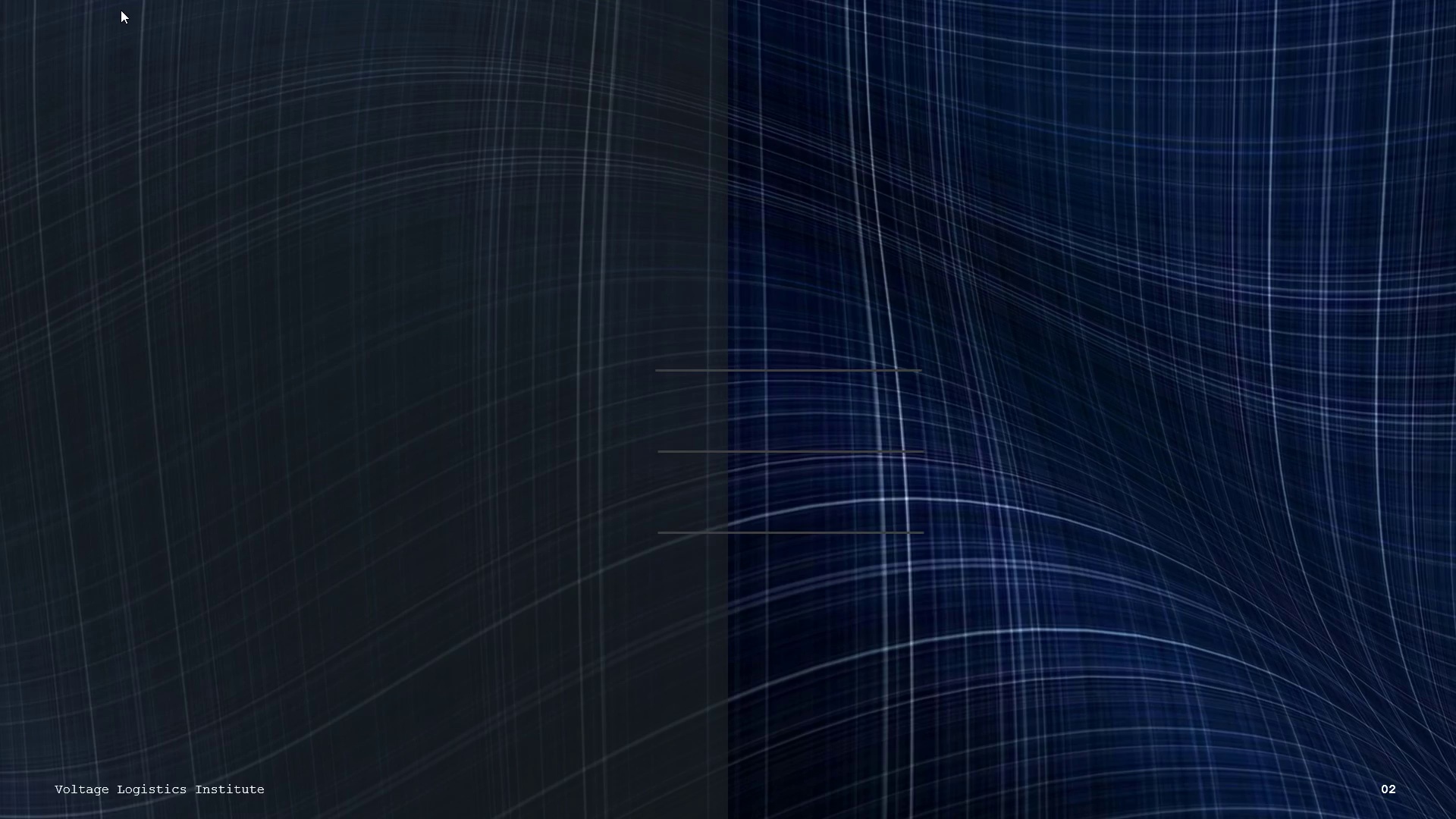 
key(ArrowDown)
 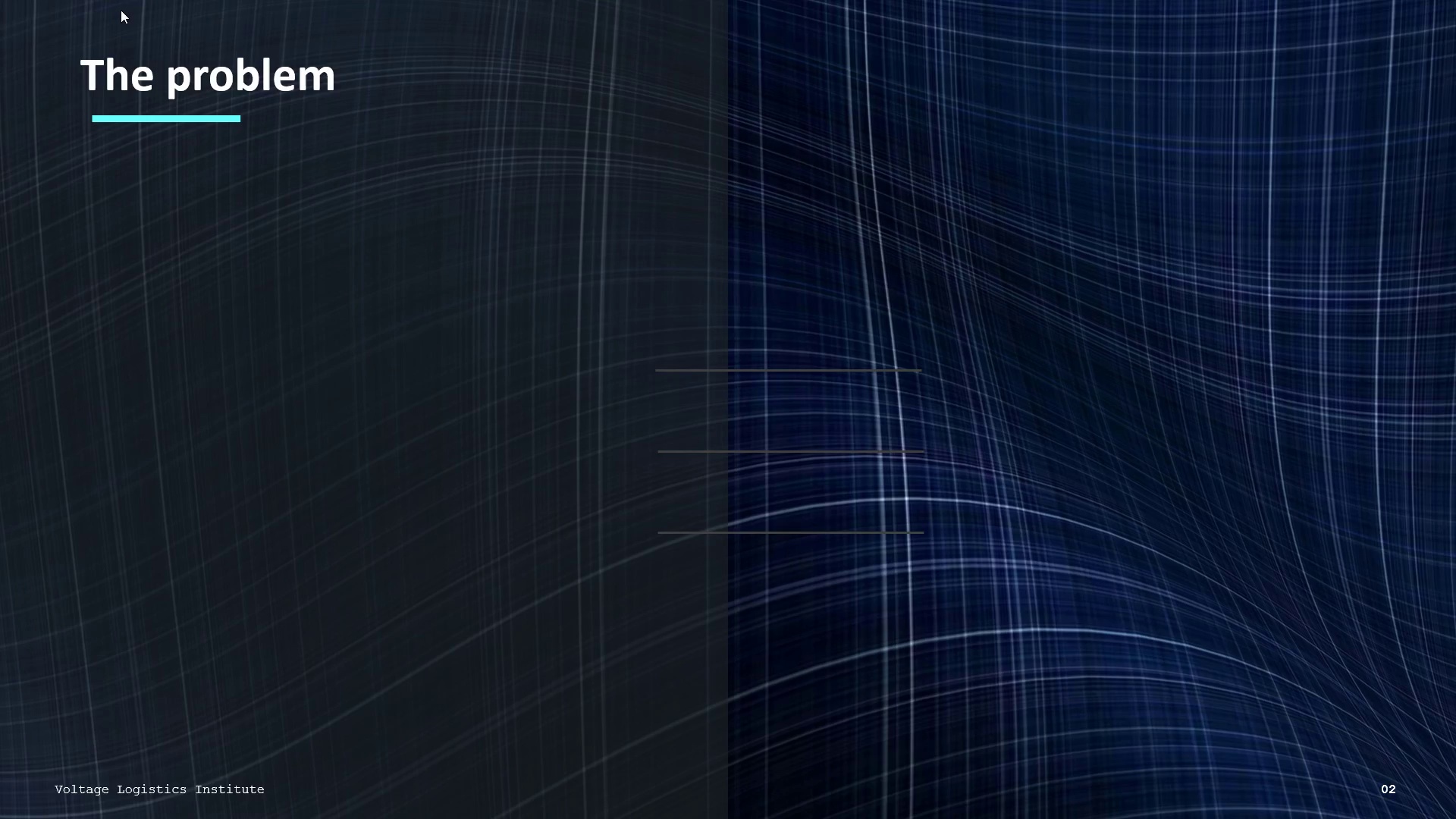 
key(ArrowDown)
 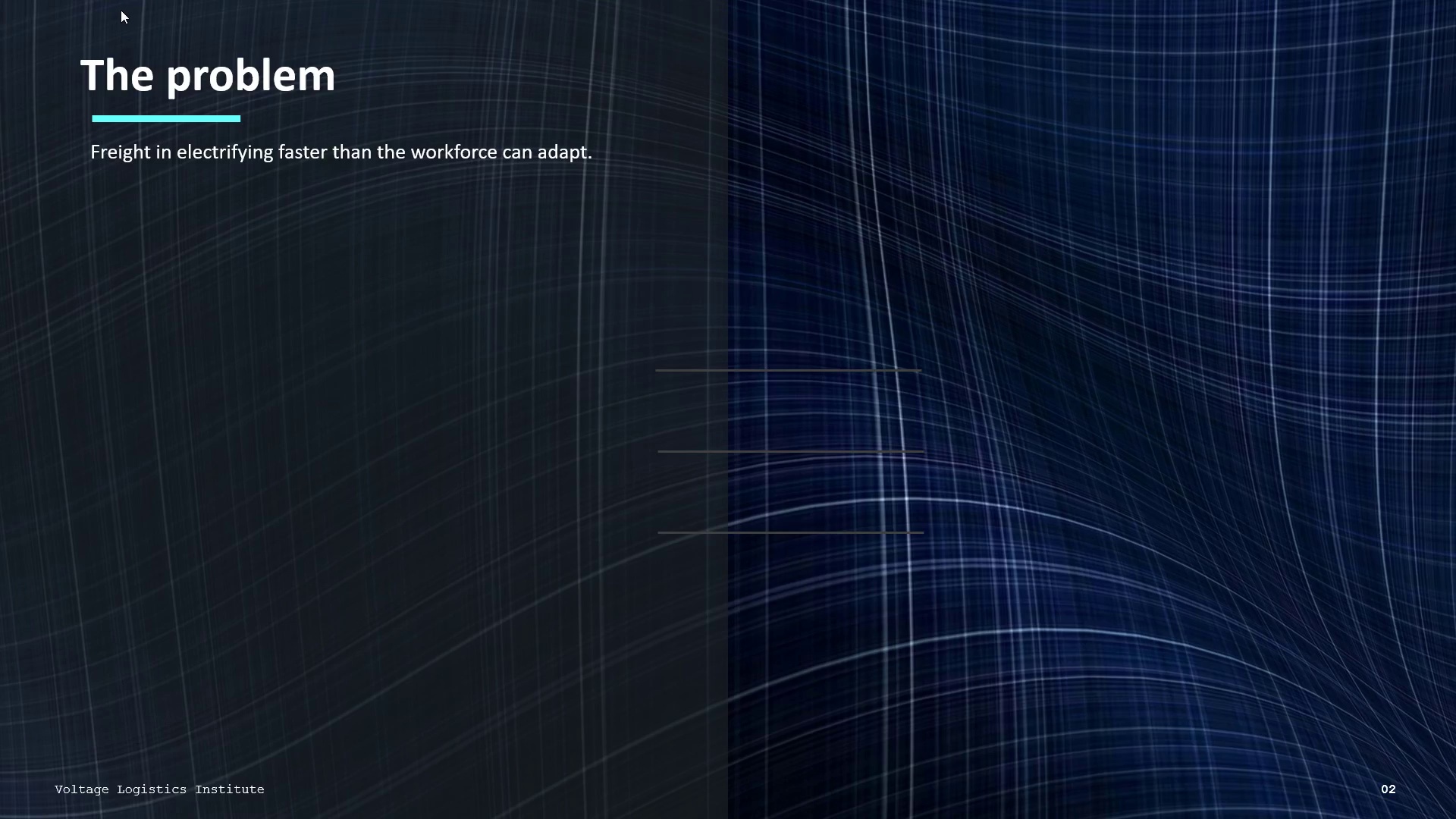 
key(ArrowDown)
 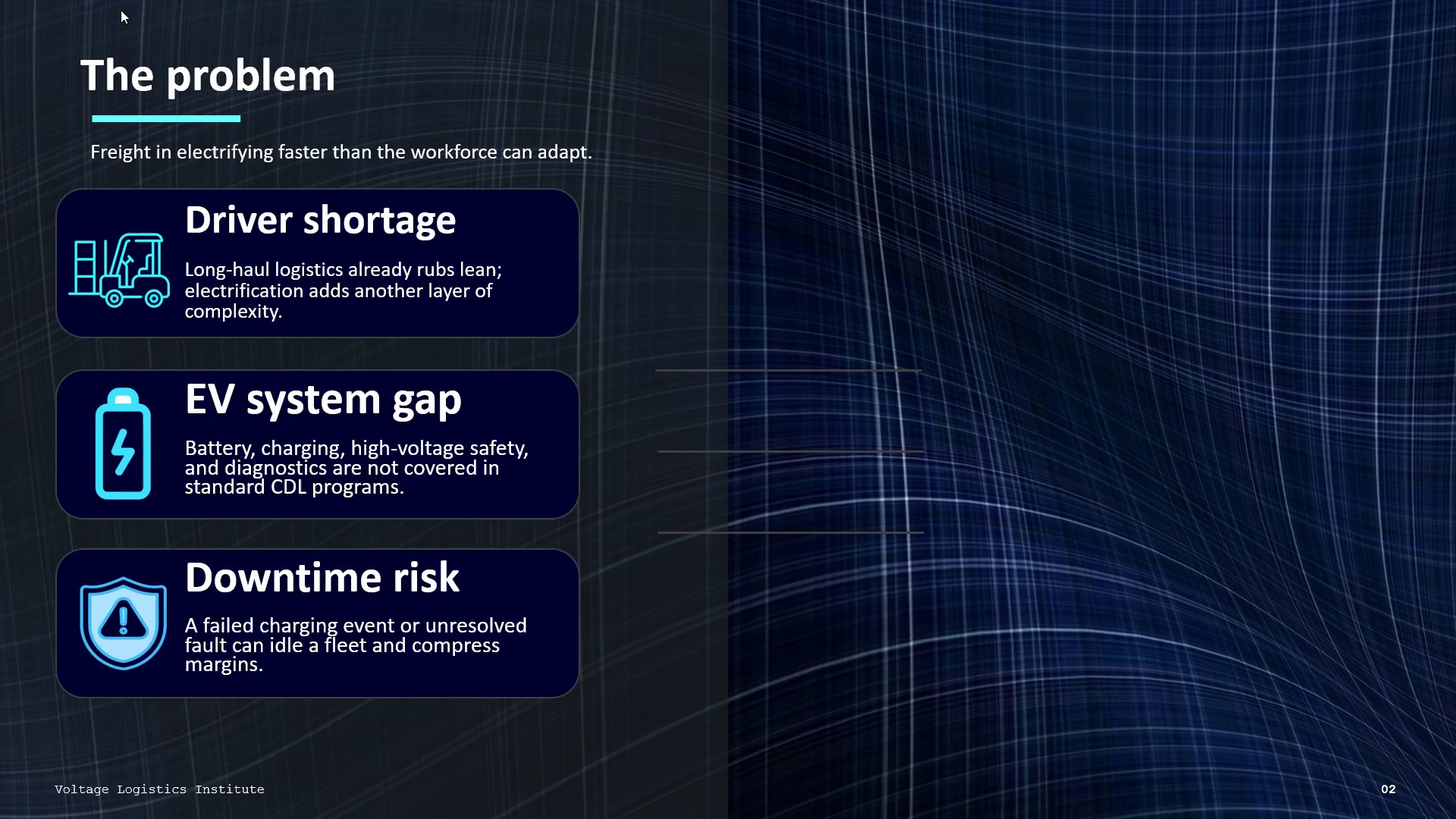 
key(ArrowDown)
 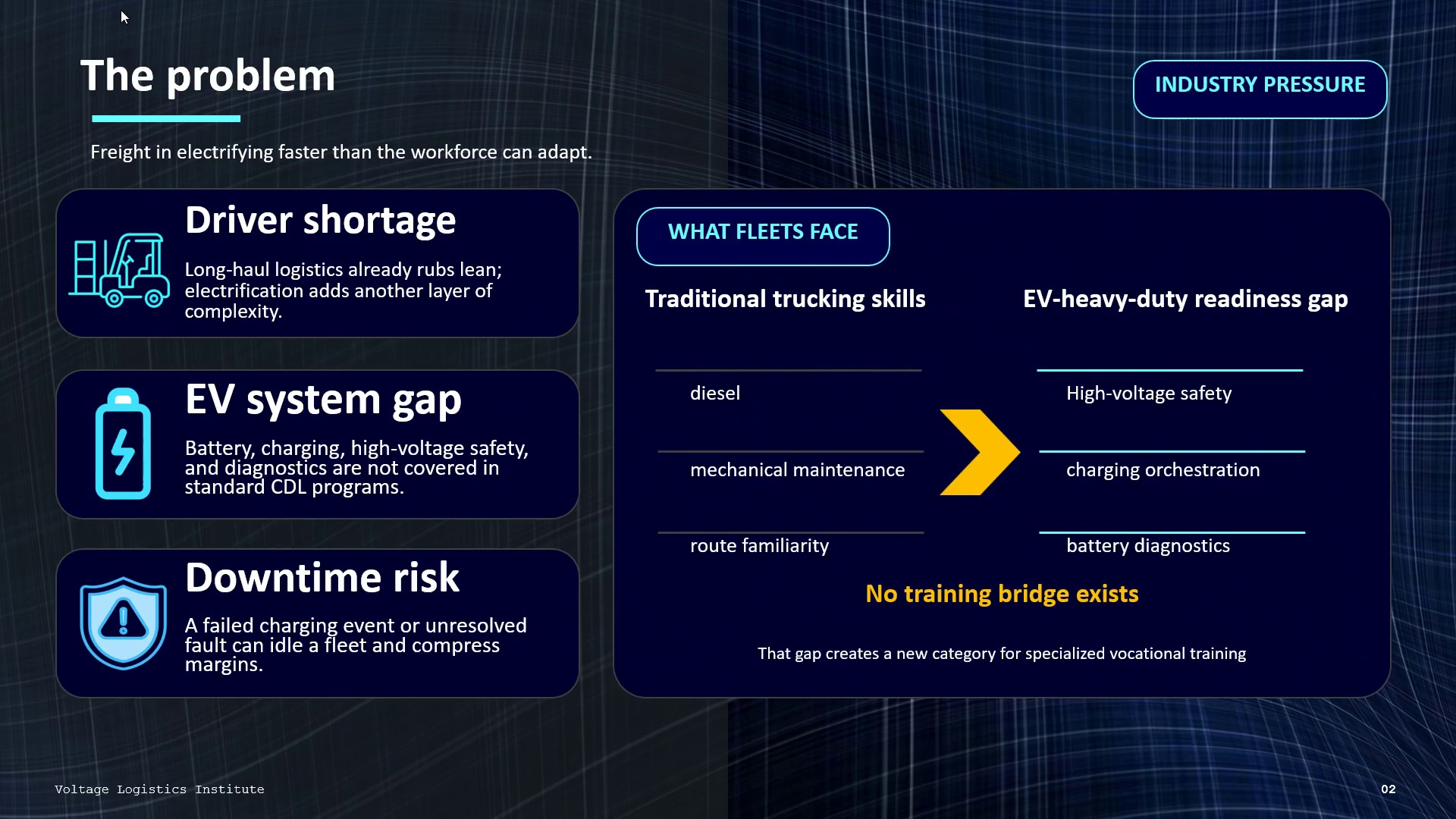 
key(ArrowDown)
 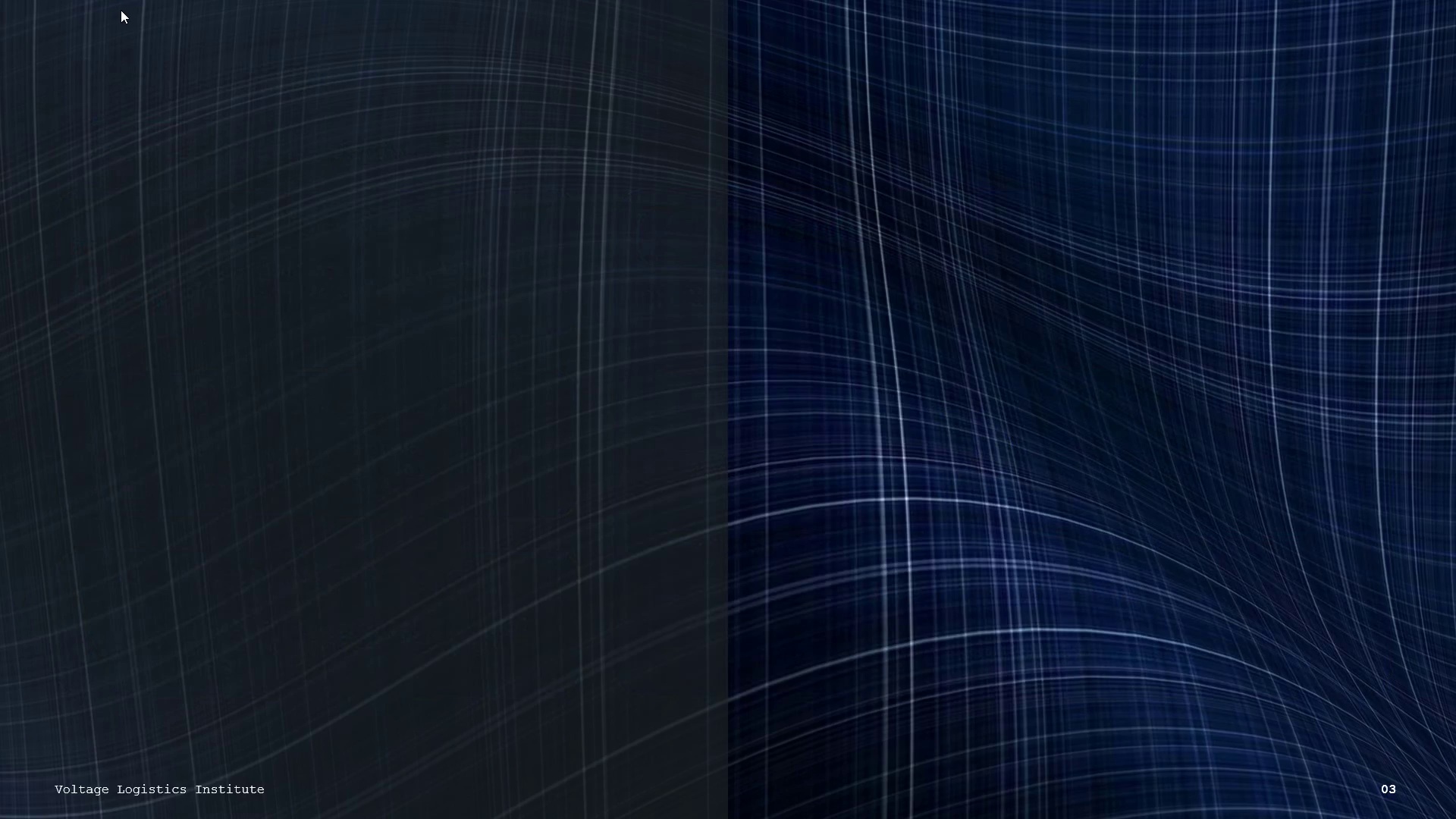 
key(ArrowDown)
 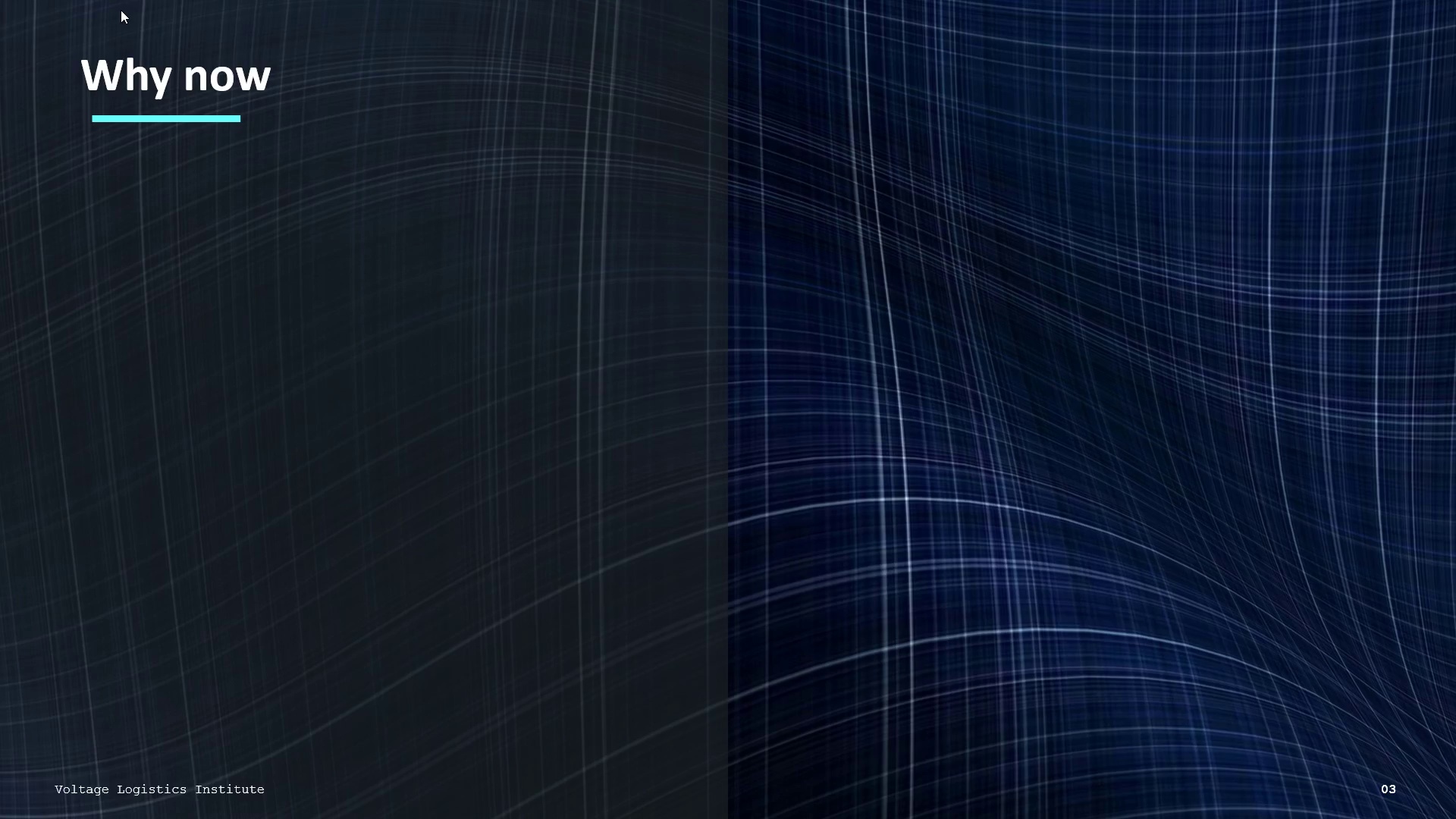 
key(ArrowDown)
 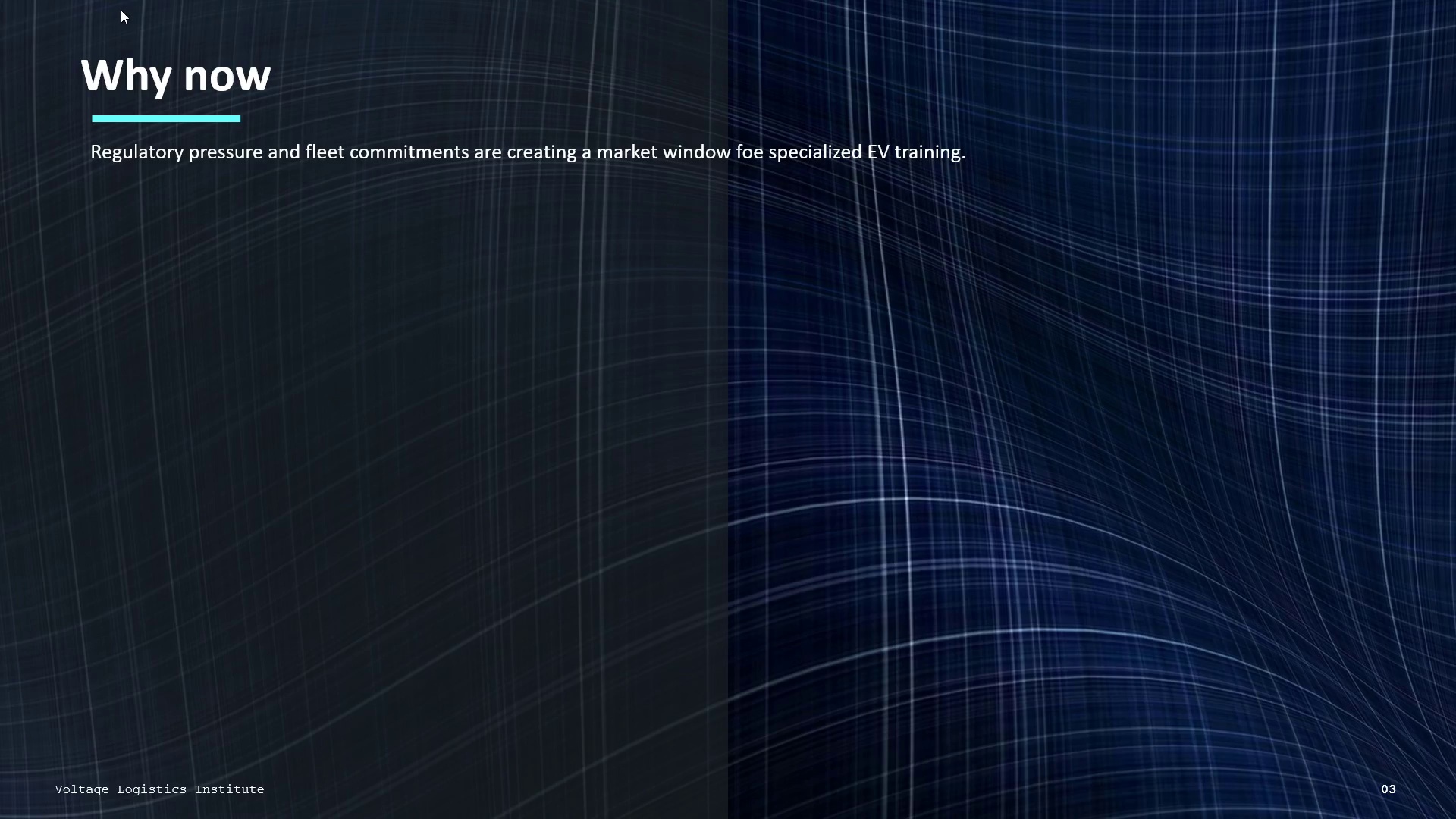 
key(ArrowDown)
 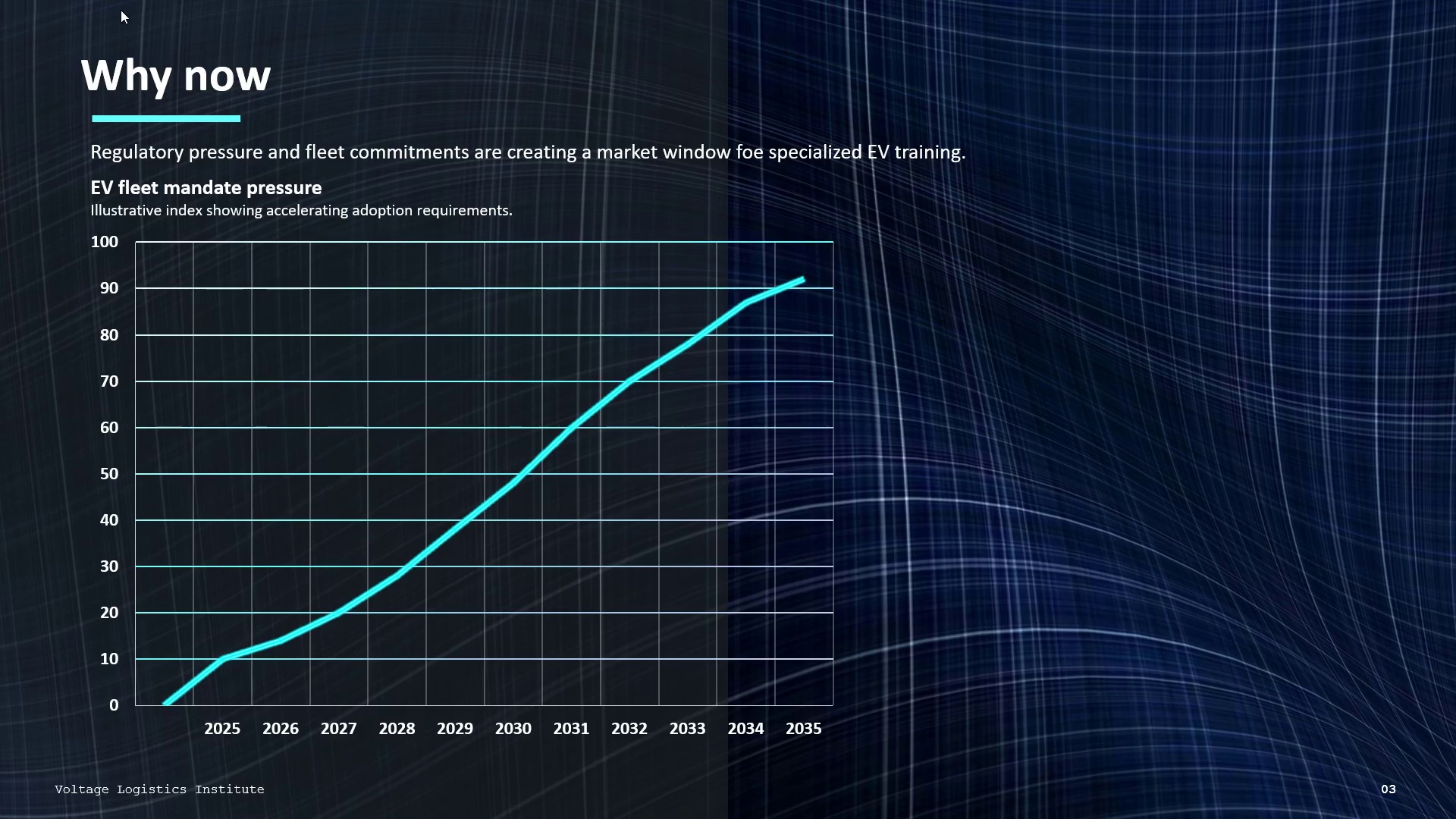 
key(ArrowDown)
 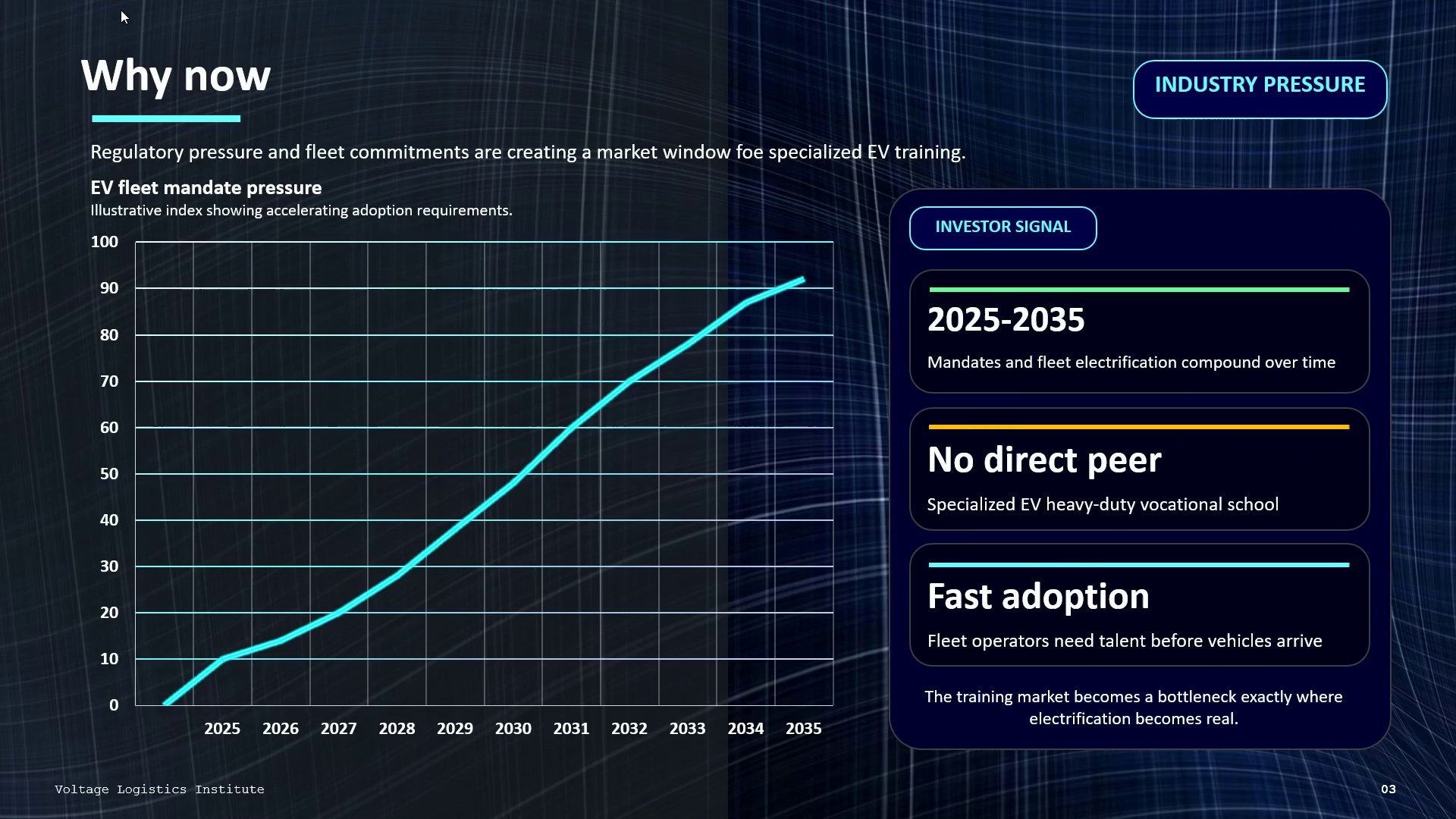 
key(ArrowDown)
 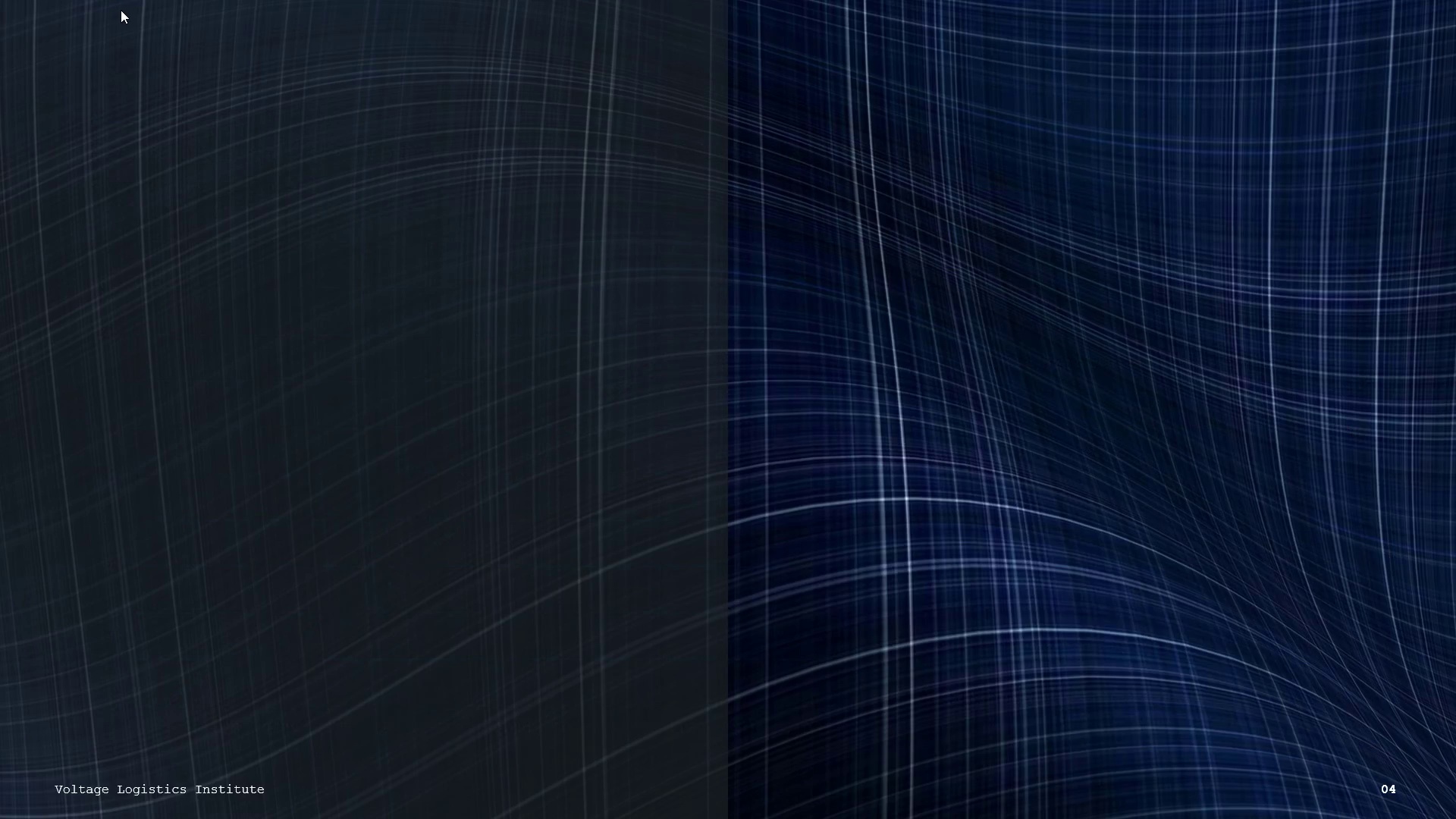 
key(ArrowDown)
 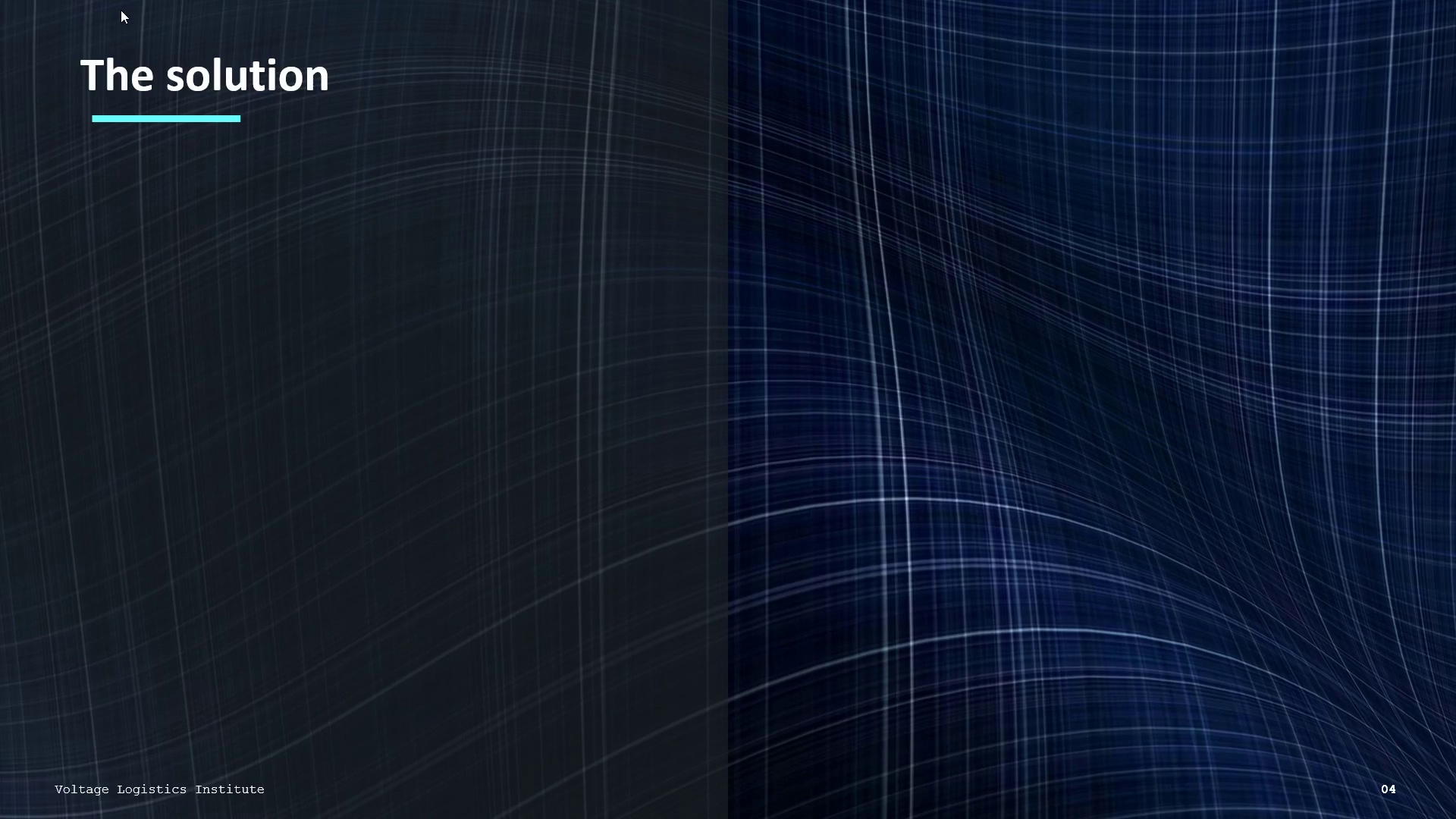 
key(ArrowDown)
 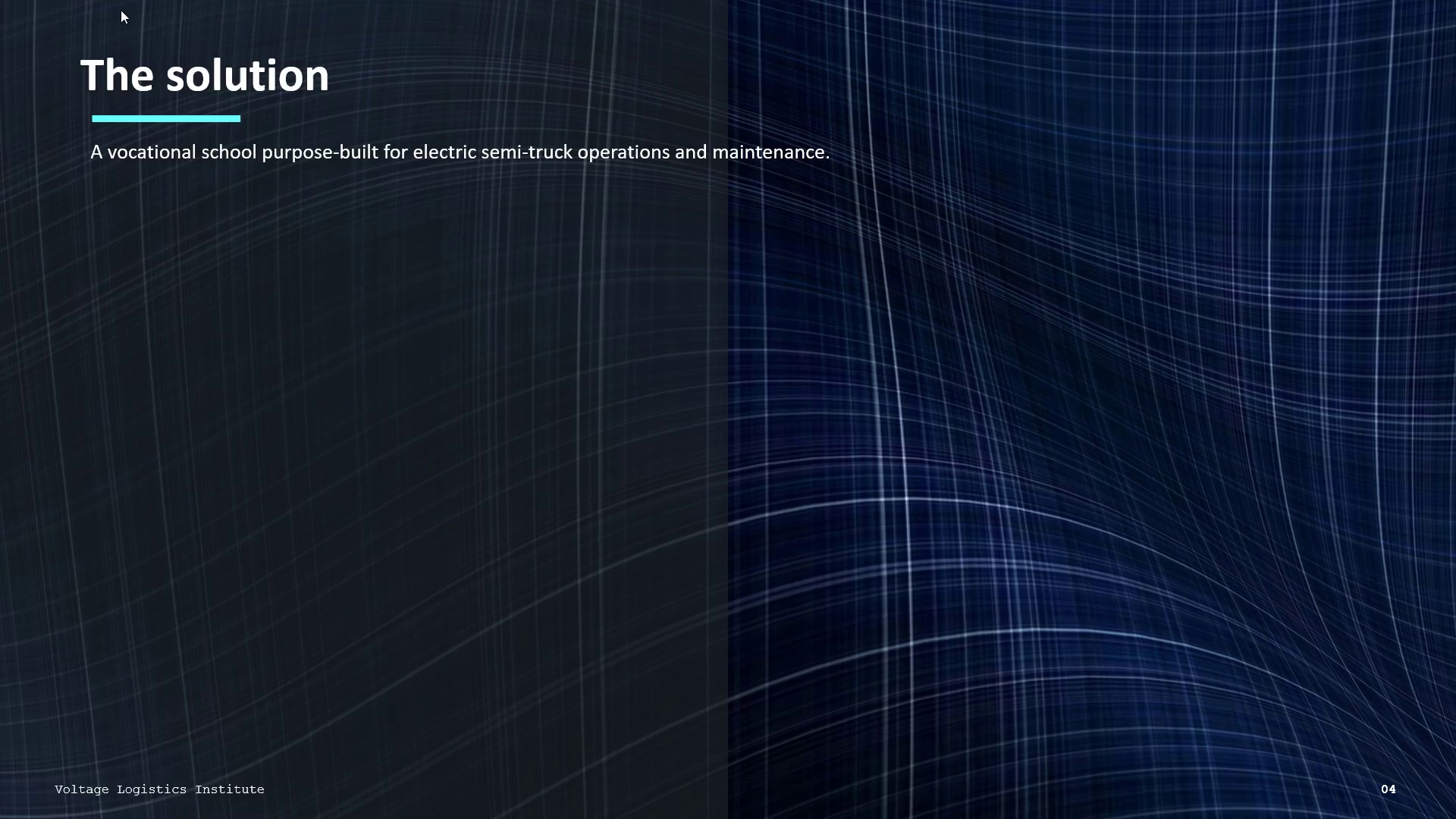 
key(ArrowDown)
 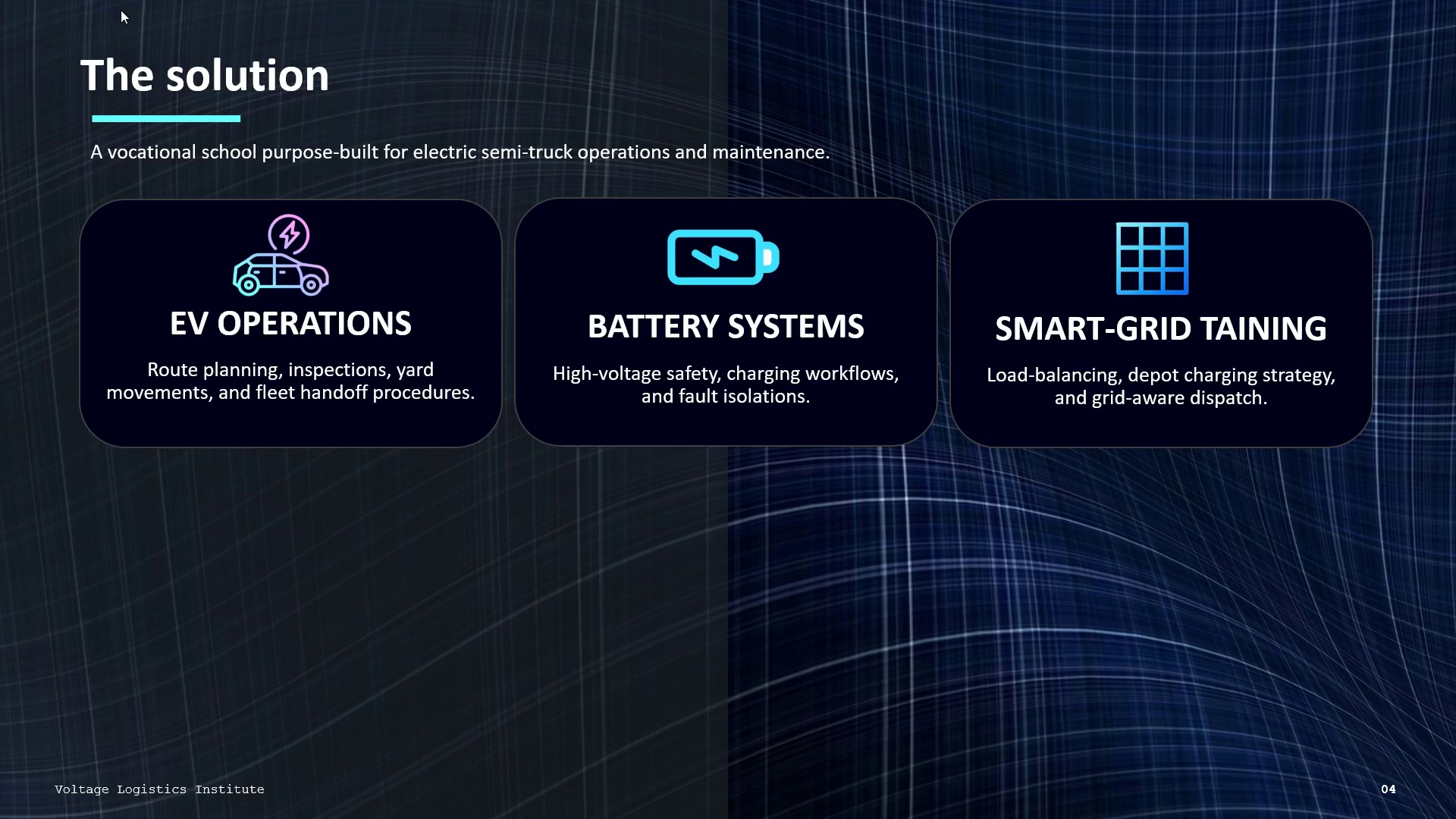 
key(ArrowDown)
 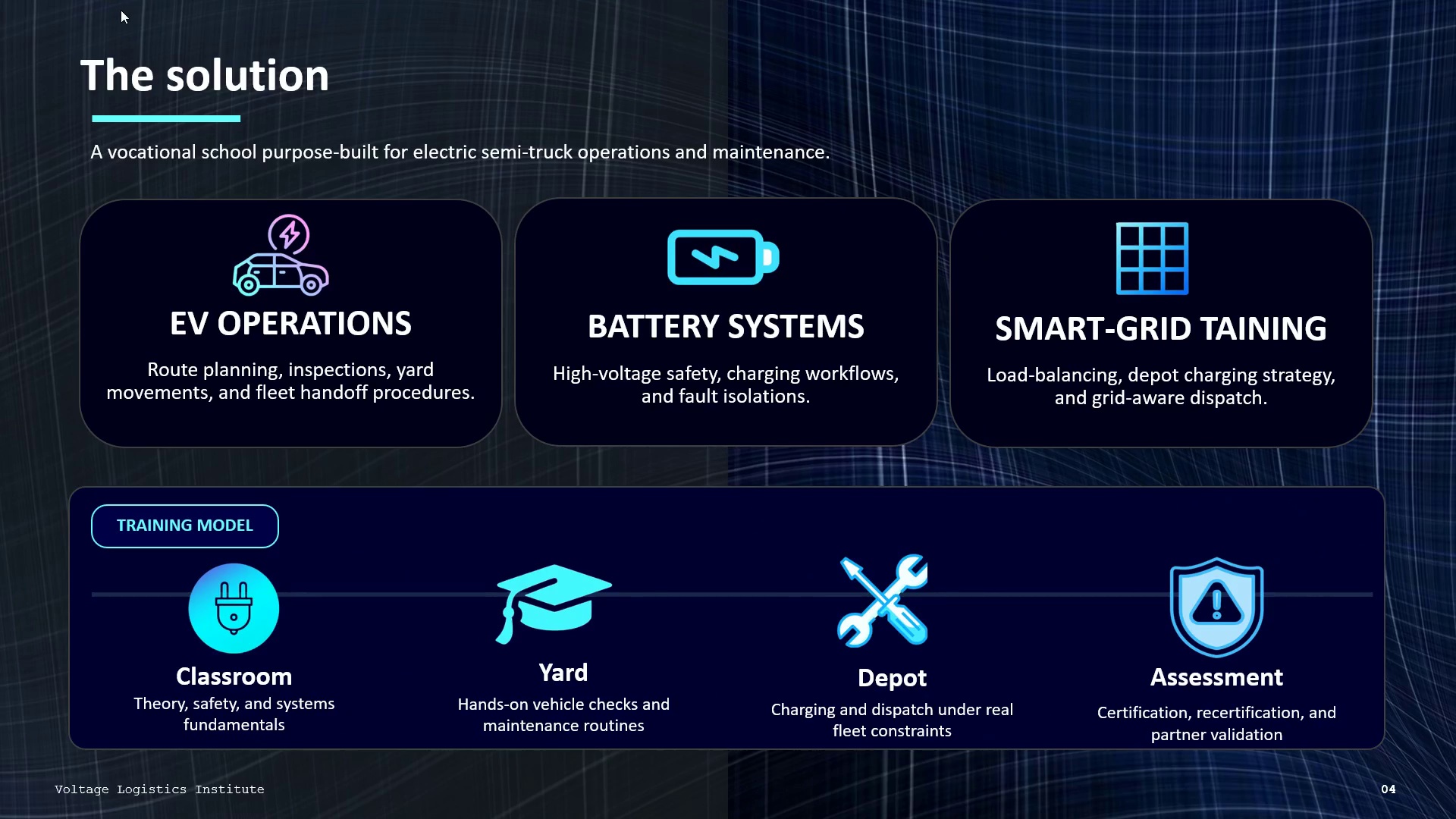 
key(ArrowDown)
 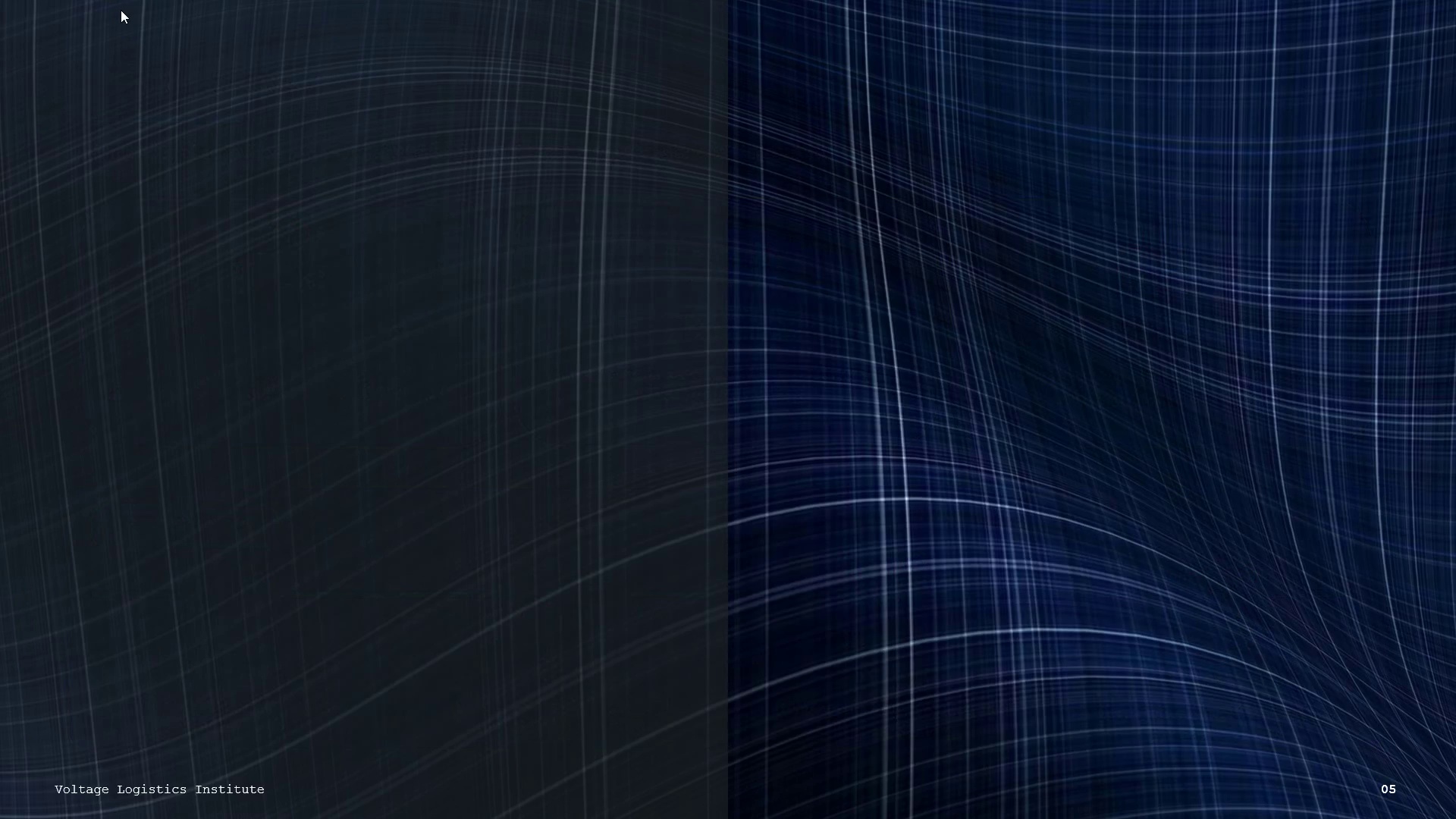 
key(ArrowDown)
 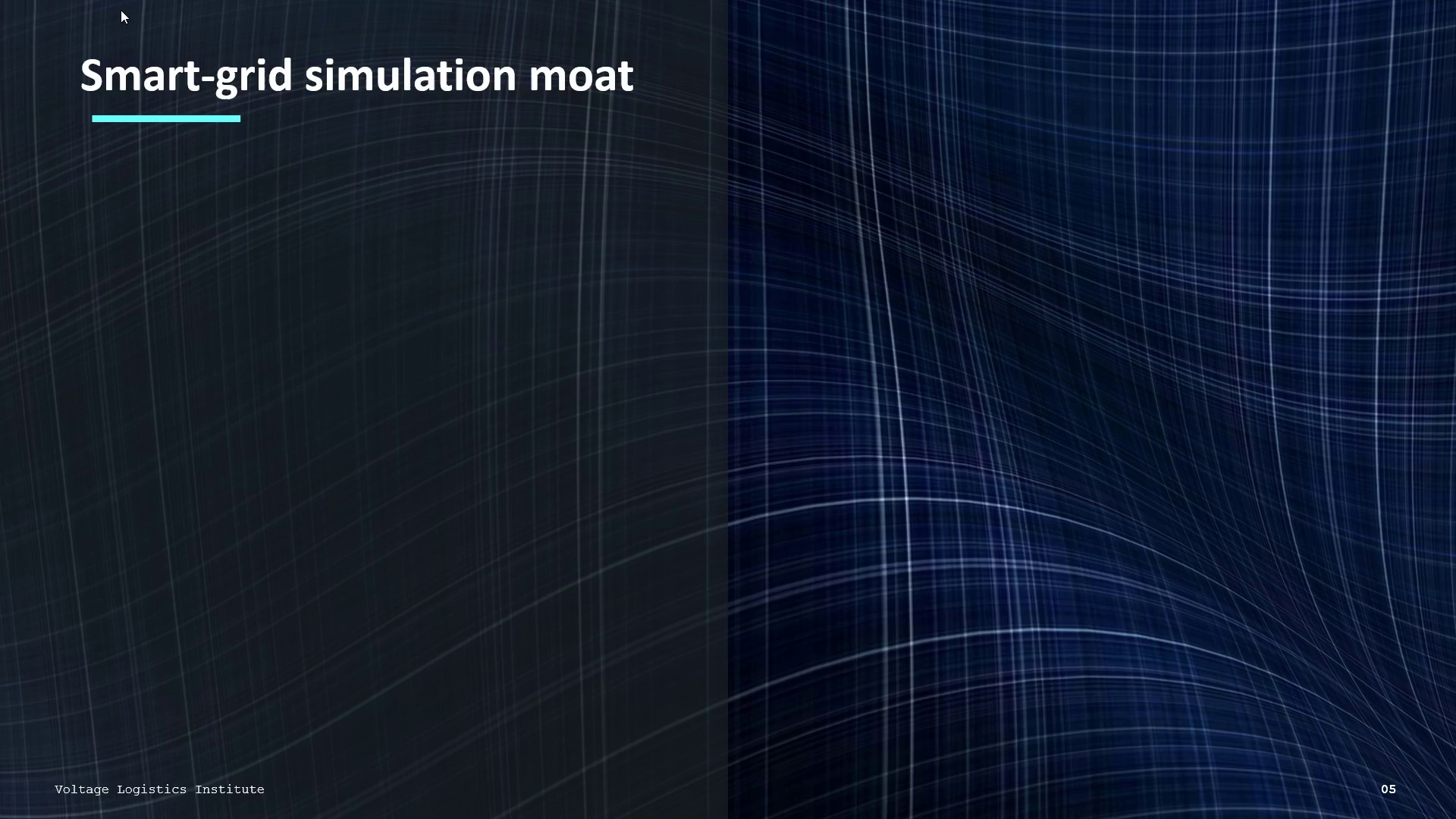 
key(ArrowDown)
 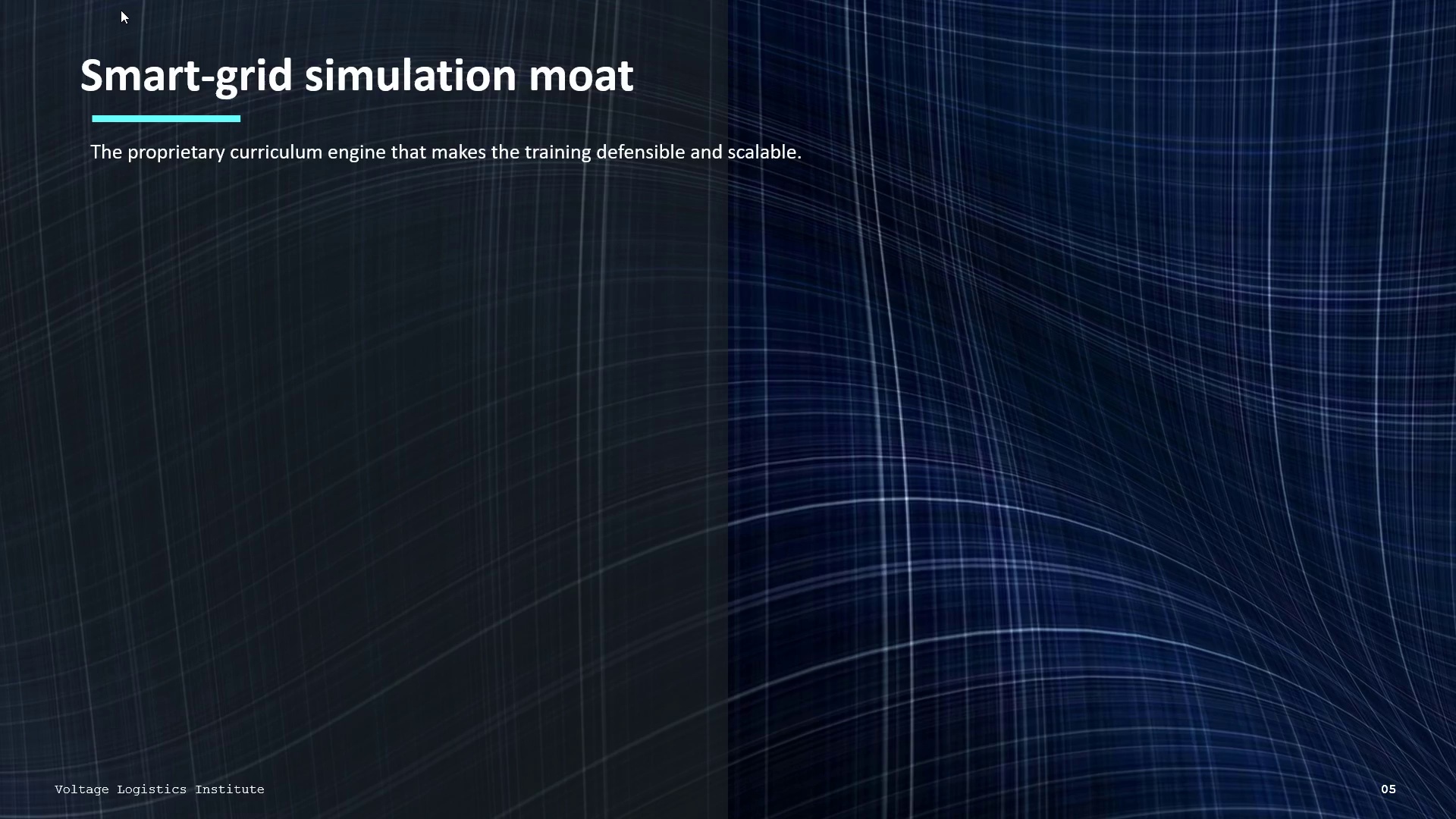 
key(ArrowDown)
 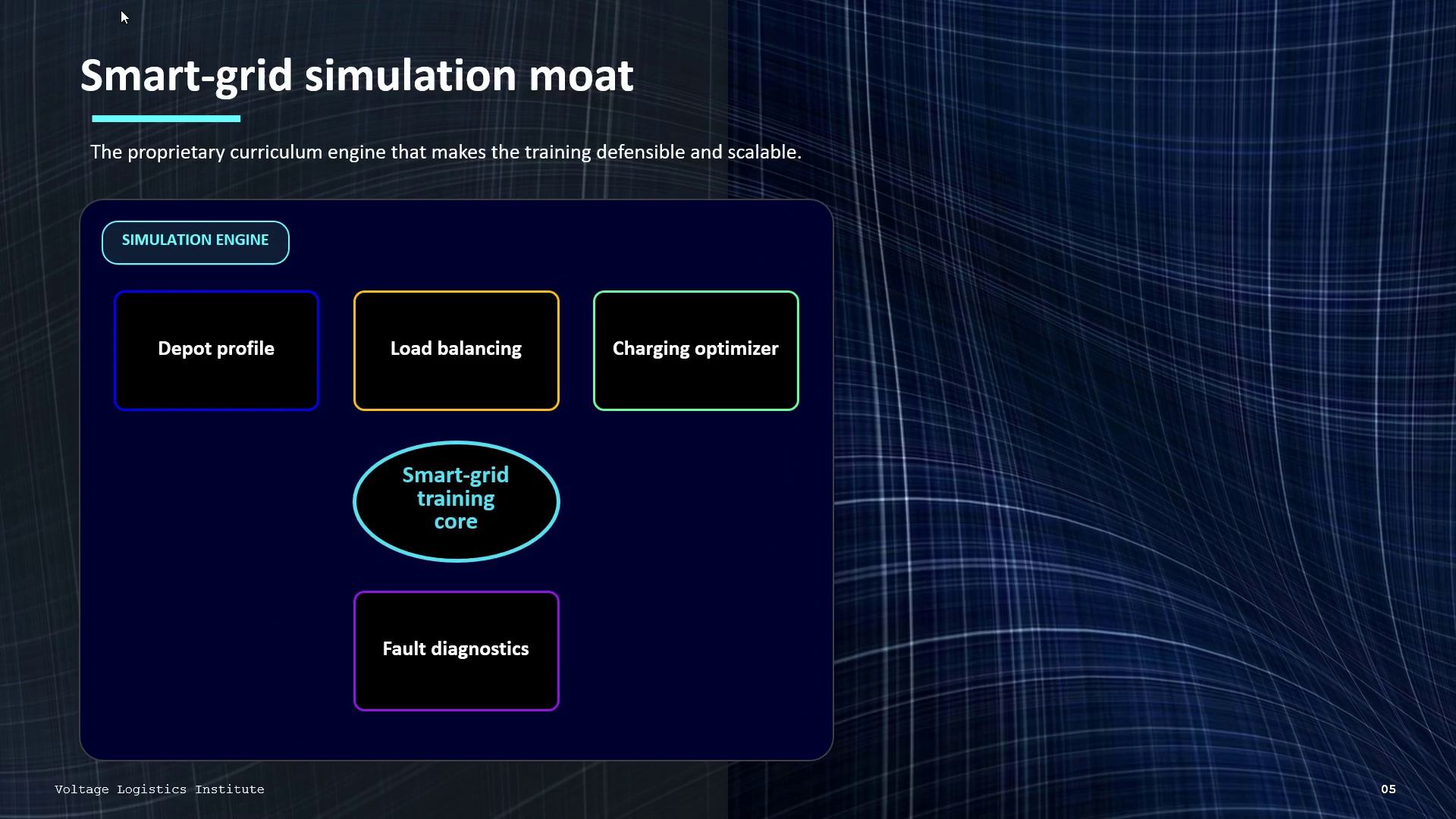 
key(ArrowDown)
 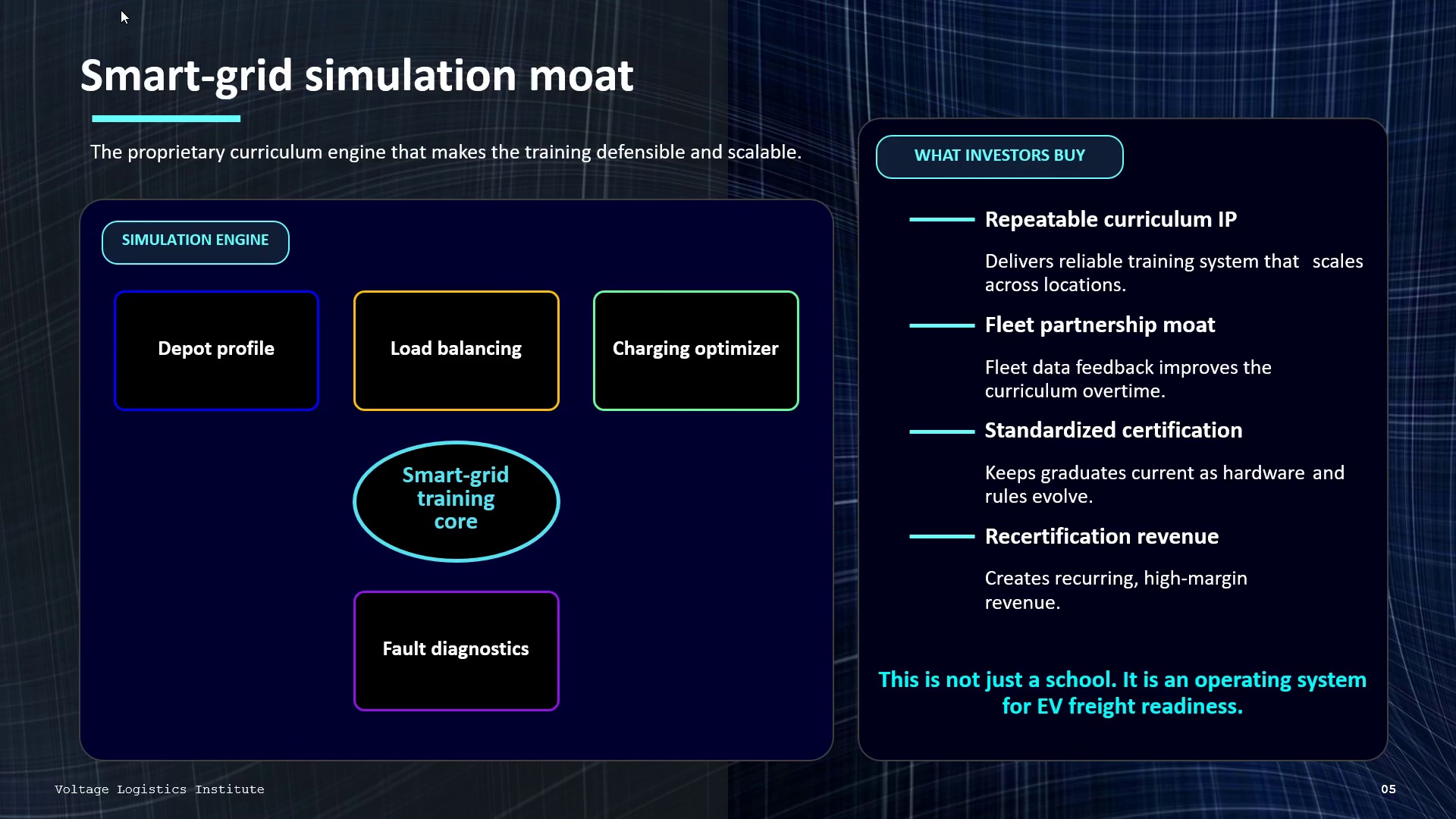 
key(ArrowDown)
 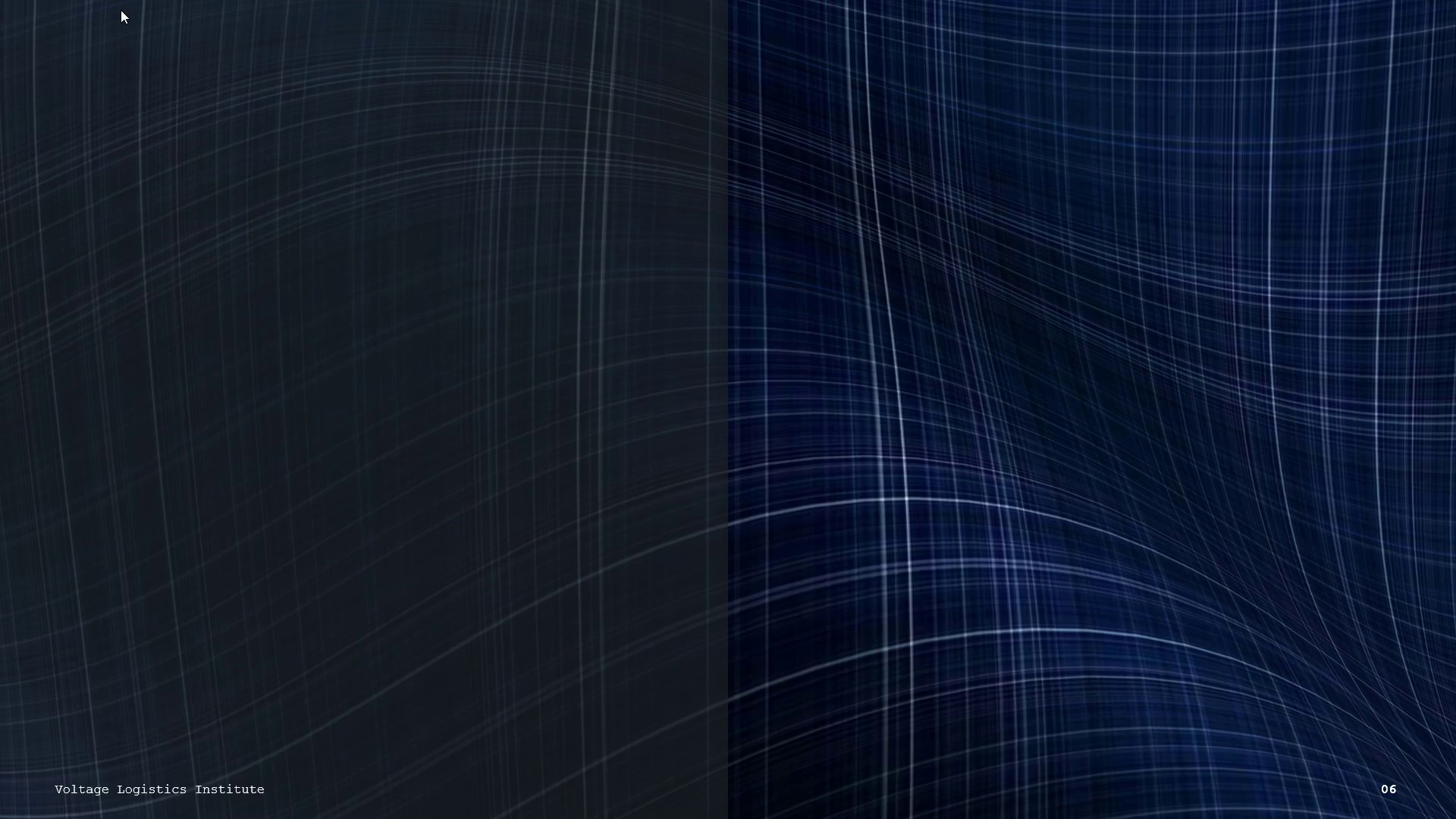 
key(ArrowDown)
 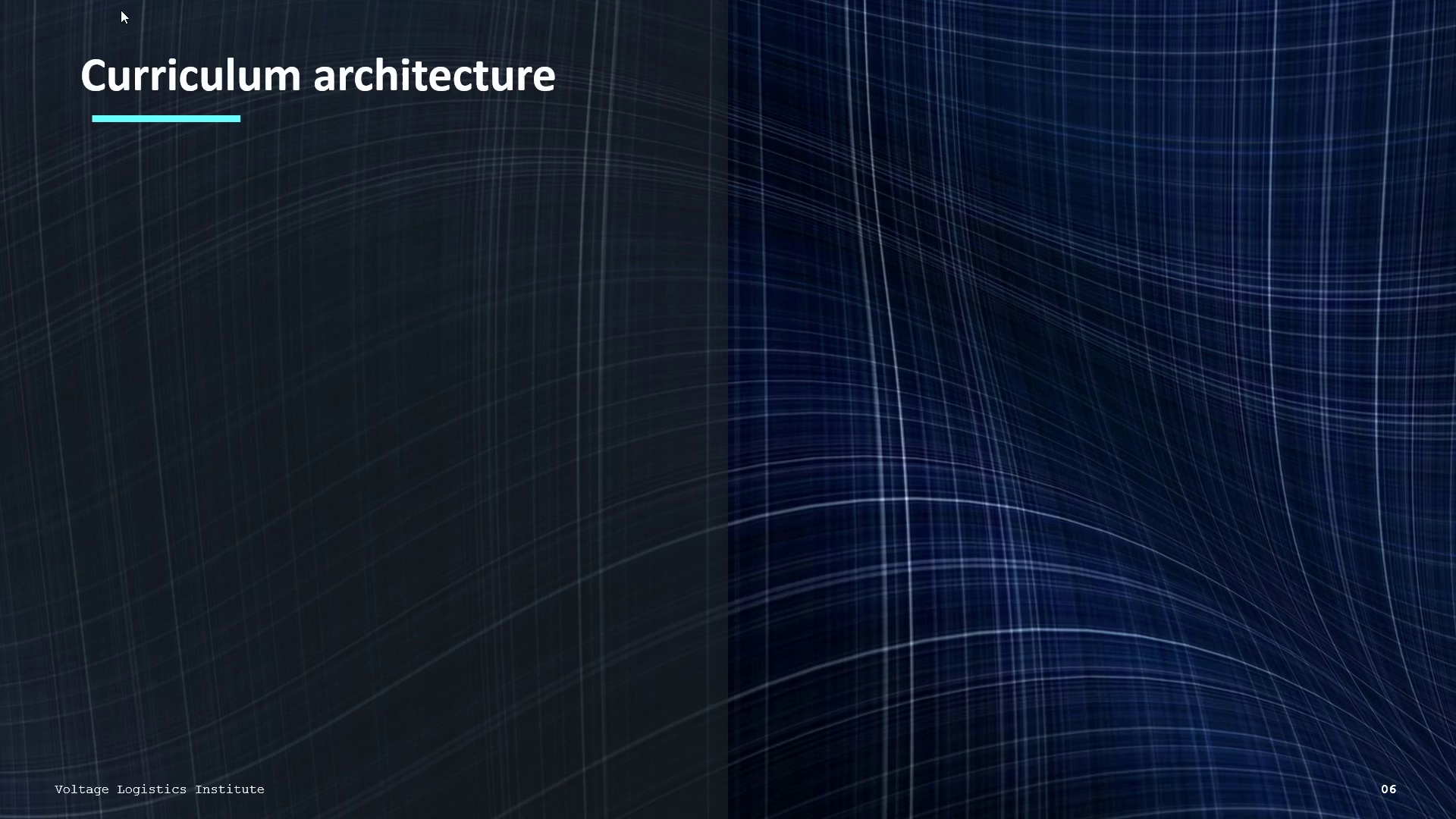 
key(ArrowDown)
 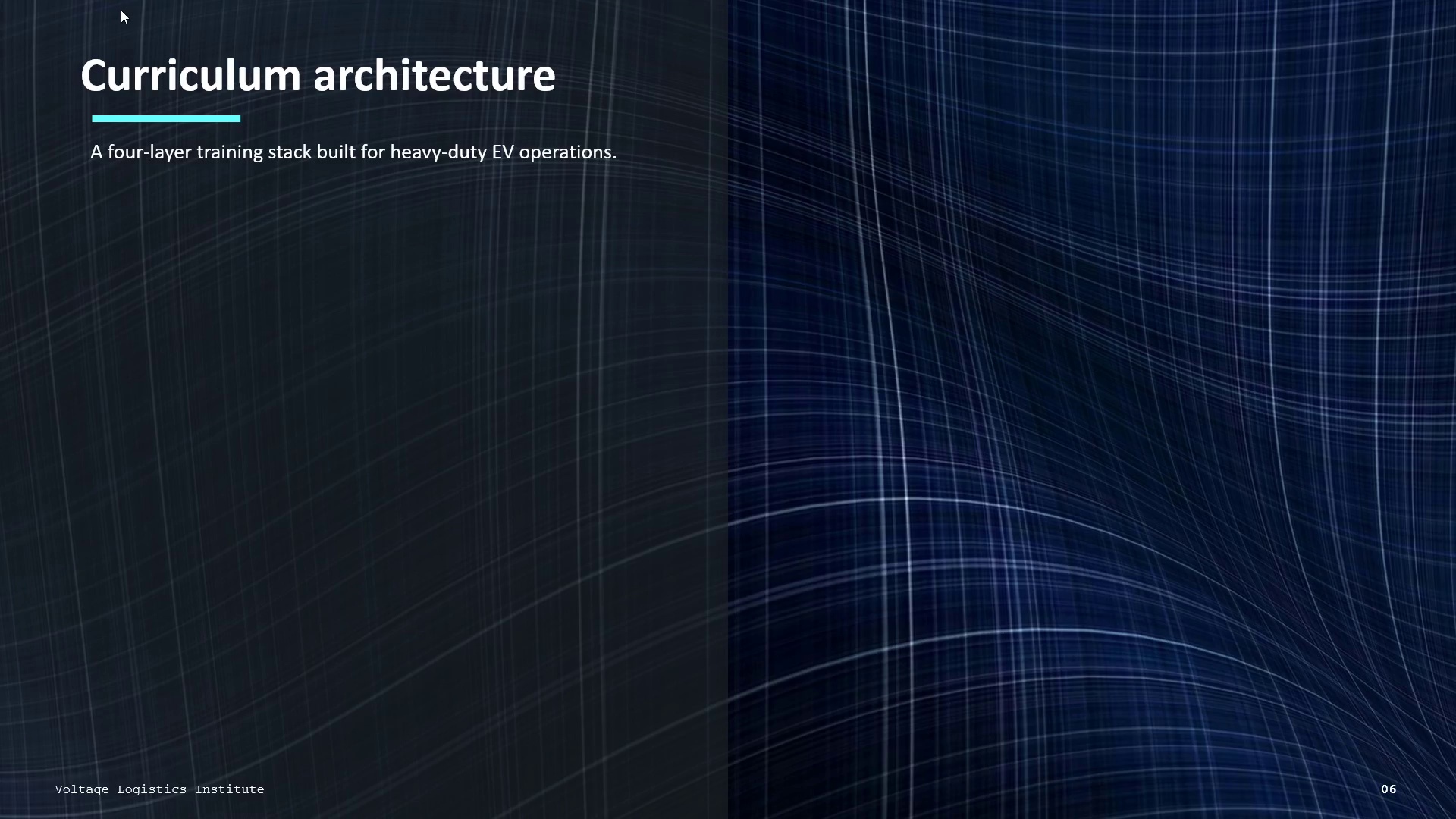 
key(ArrowDown)
 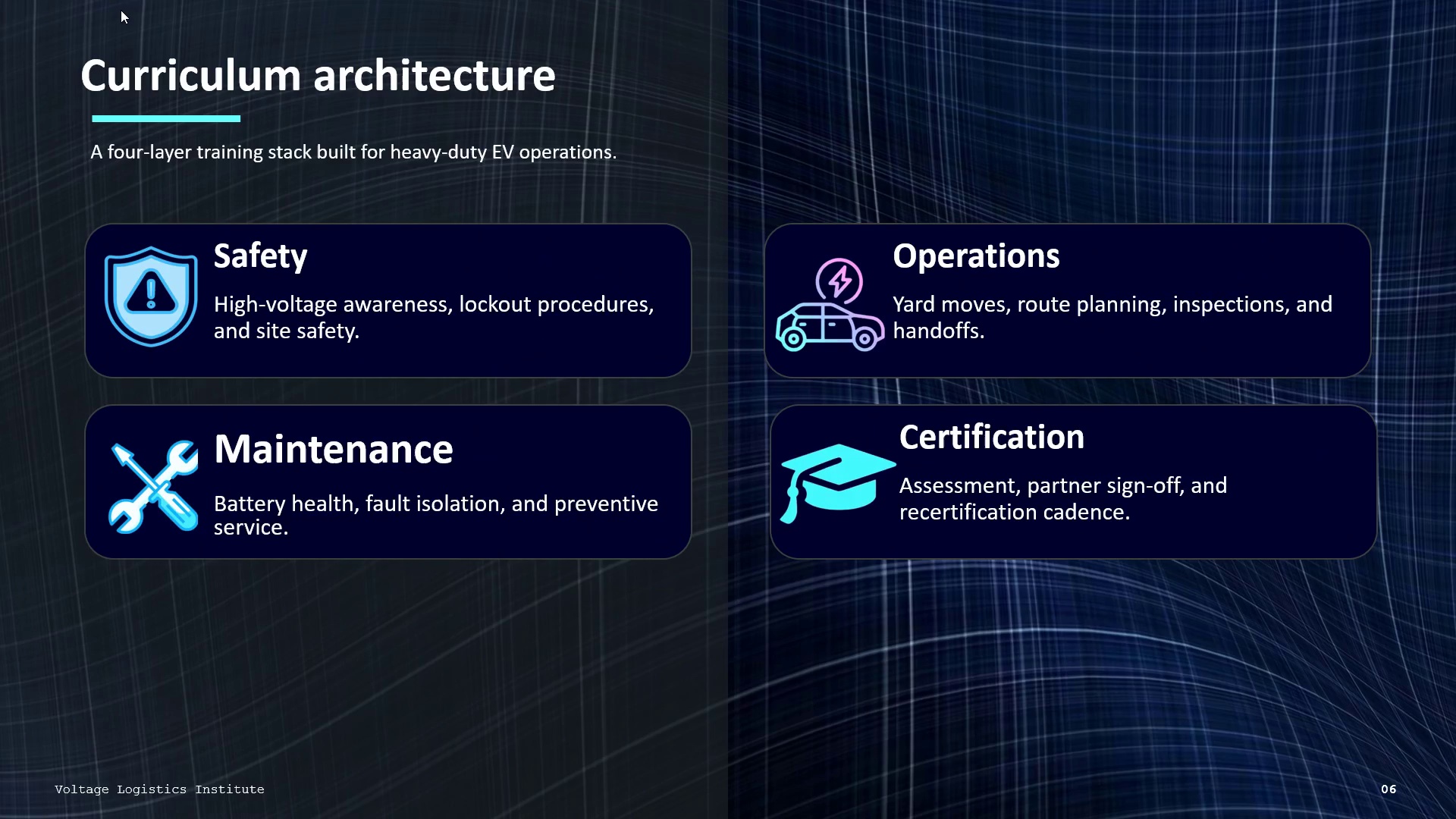 
key(ArrowDown)
 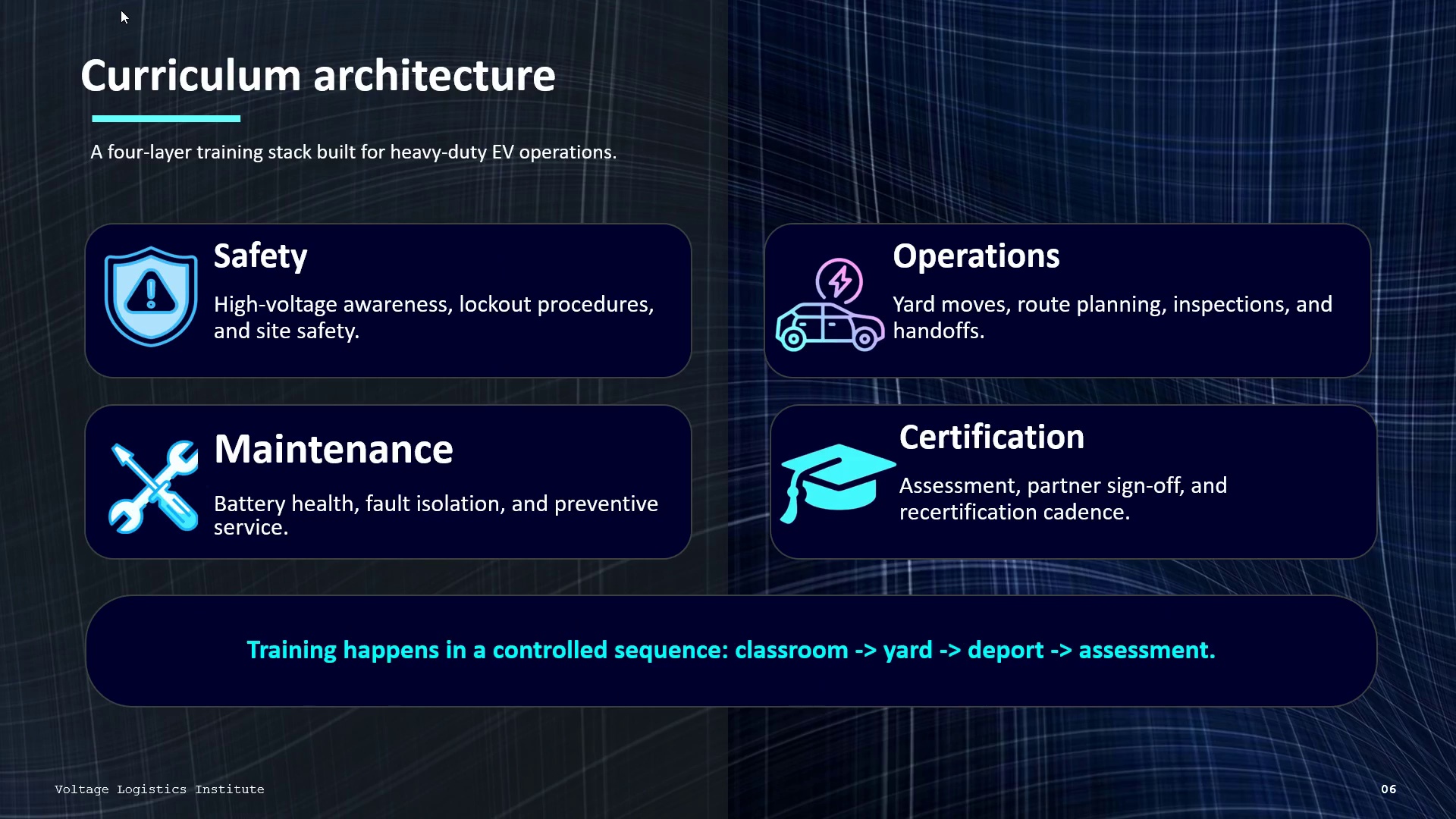 
key(ArrowDown)
 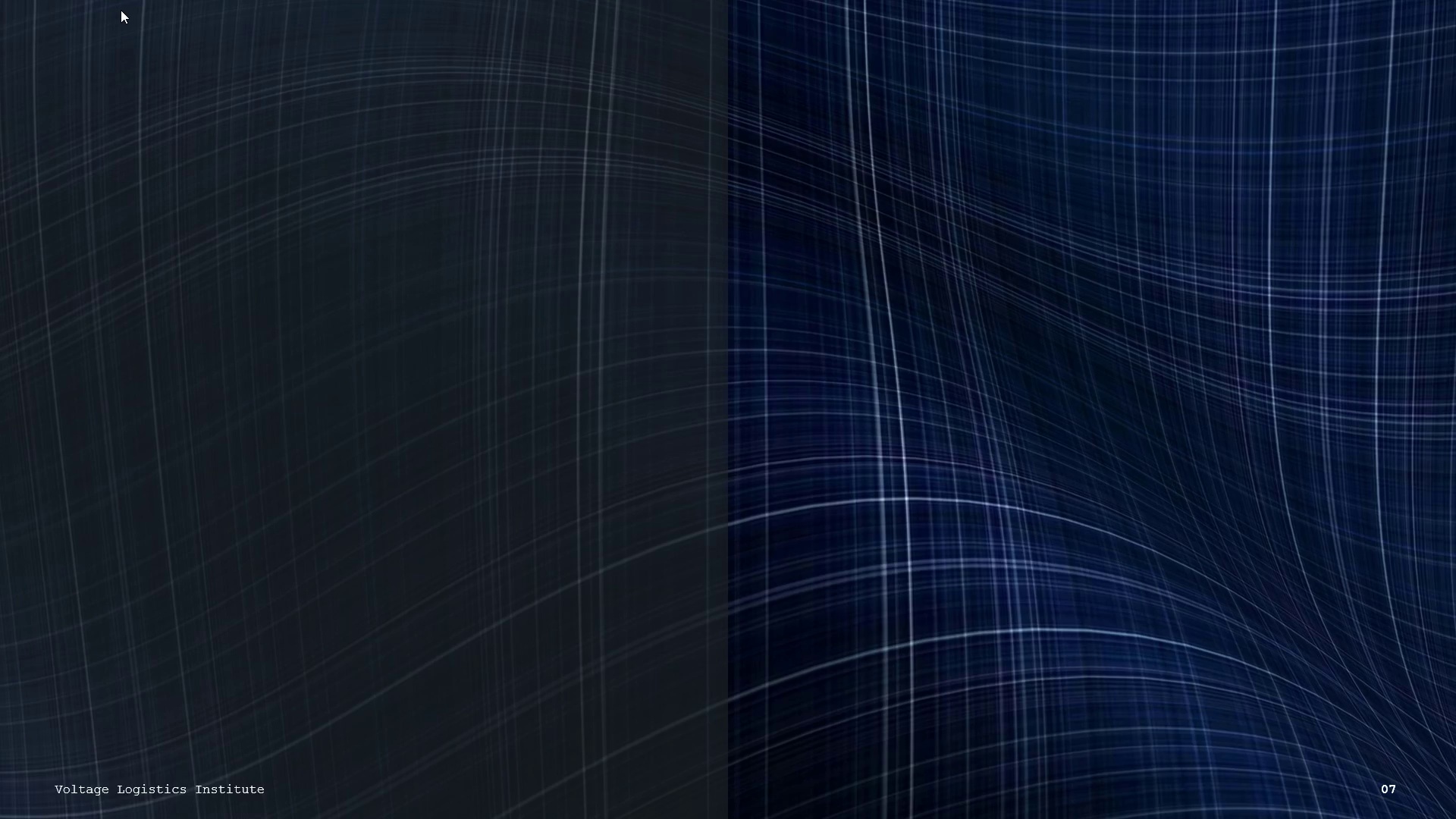 
key(ArrowDown)
 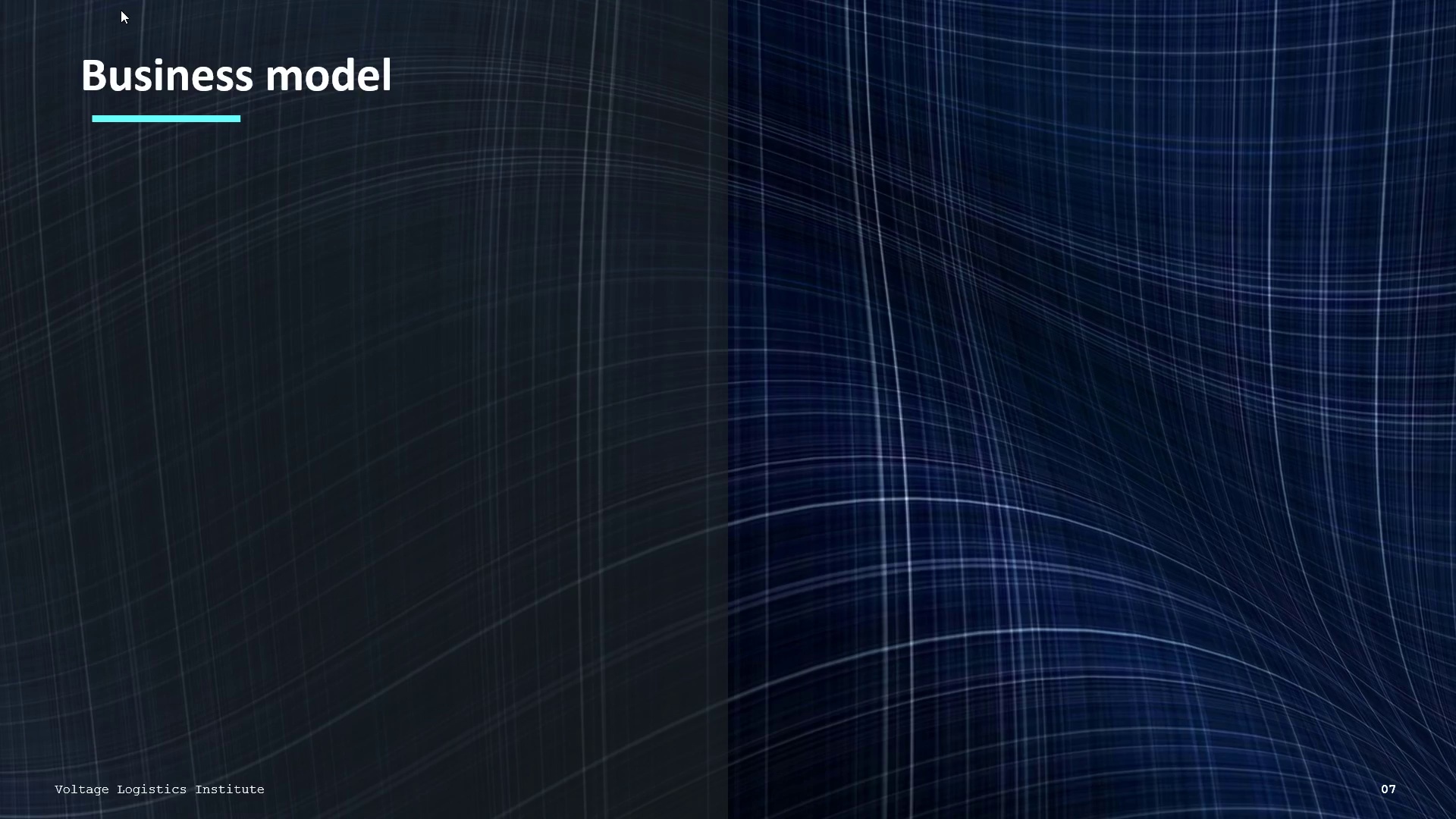 
key(ArrowDown)
 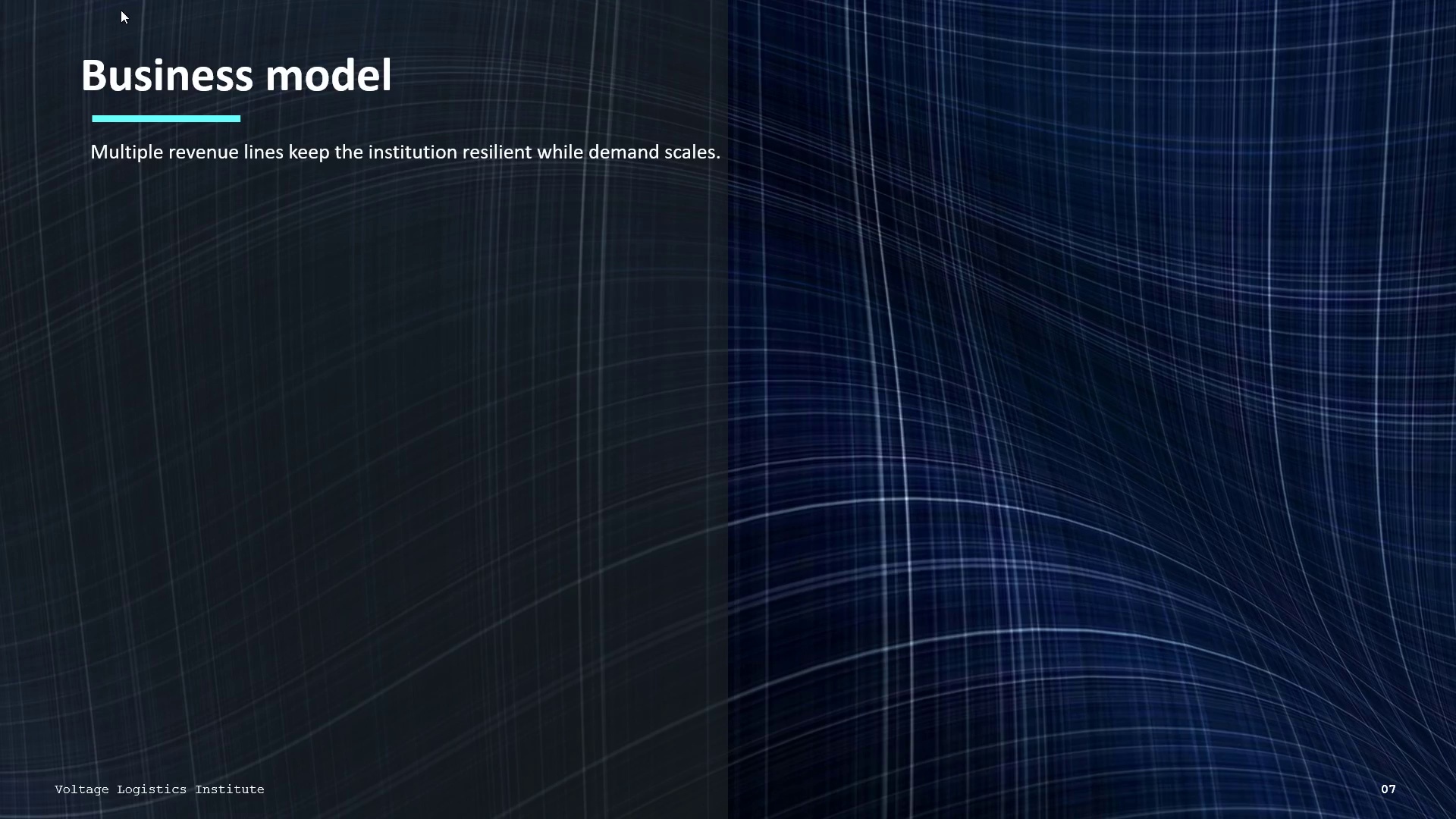 
key(ArrowDown)
 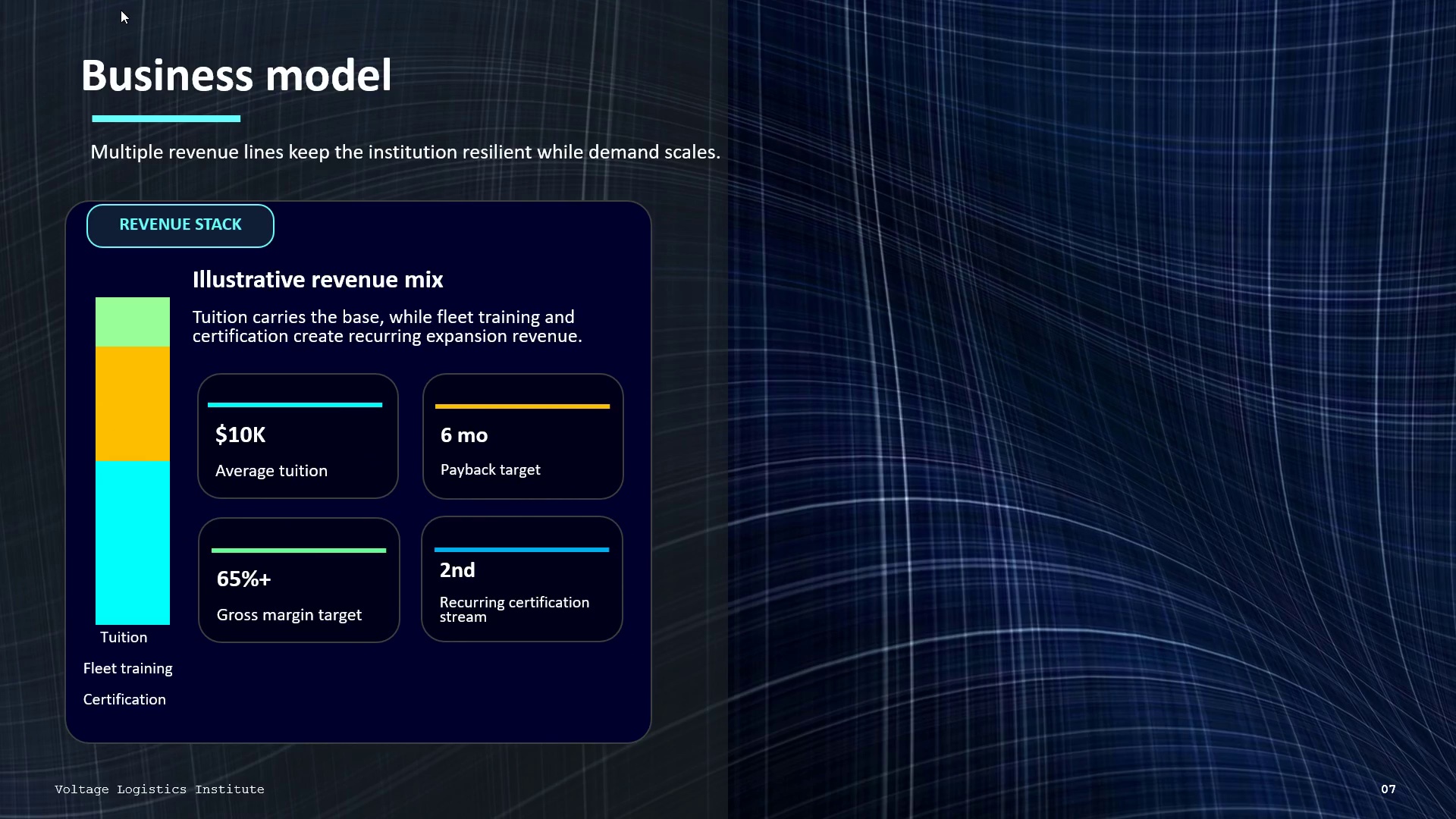 
key(ArrowDown)